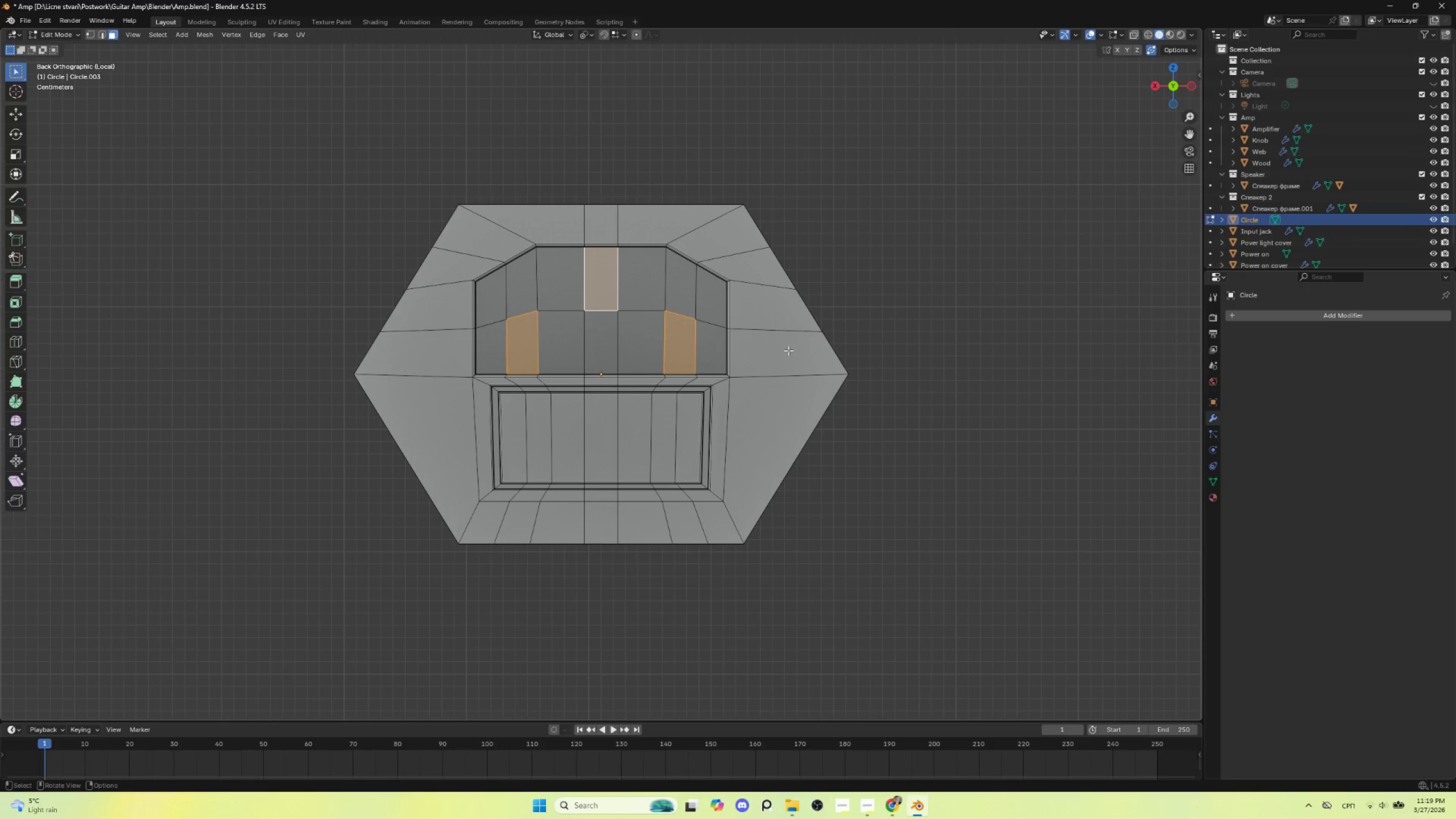 
key(I)
 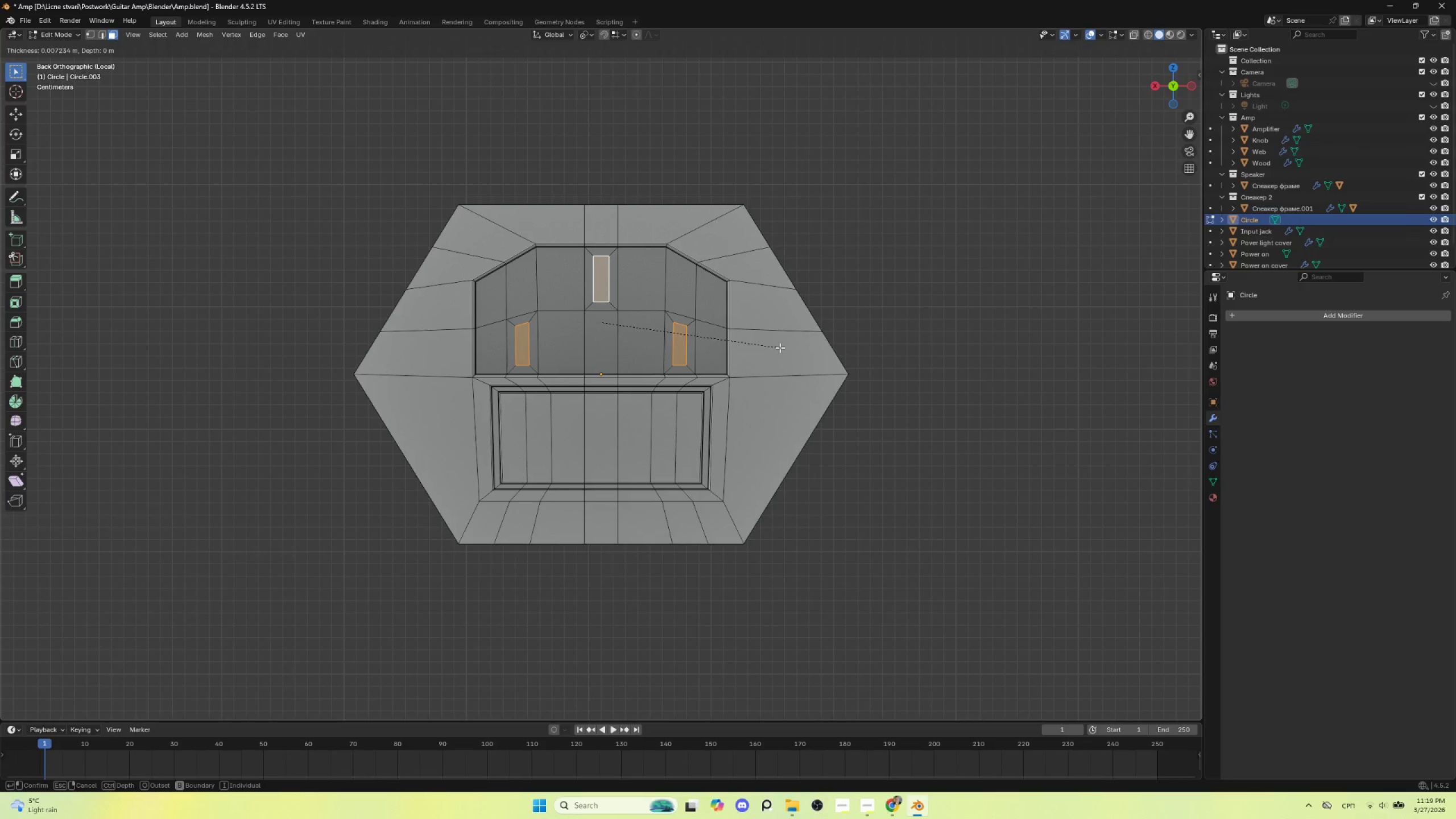 
left_click([780, 348])
 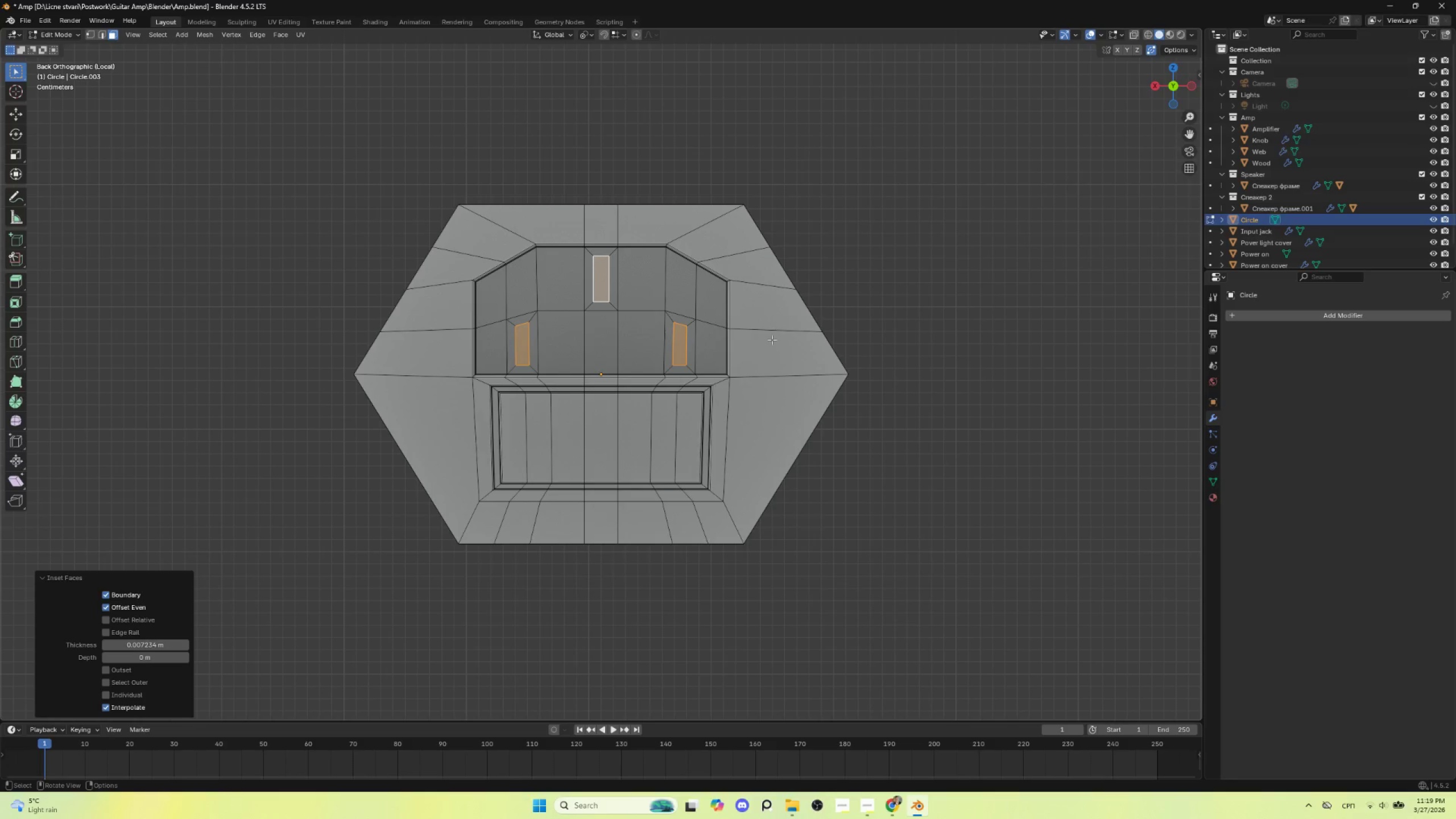 
scroll: coordinate [621, 438], scroll_direction: up, amount: 2.0
 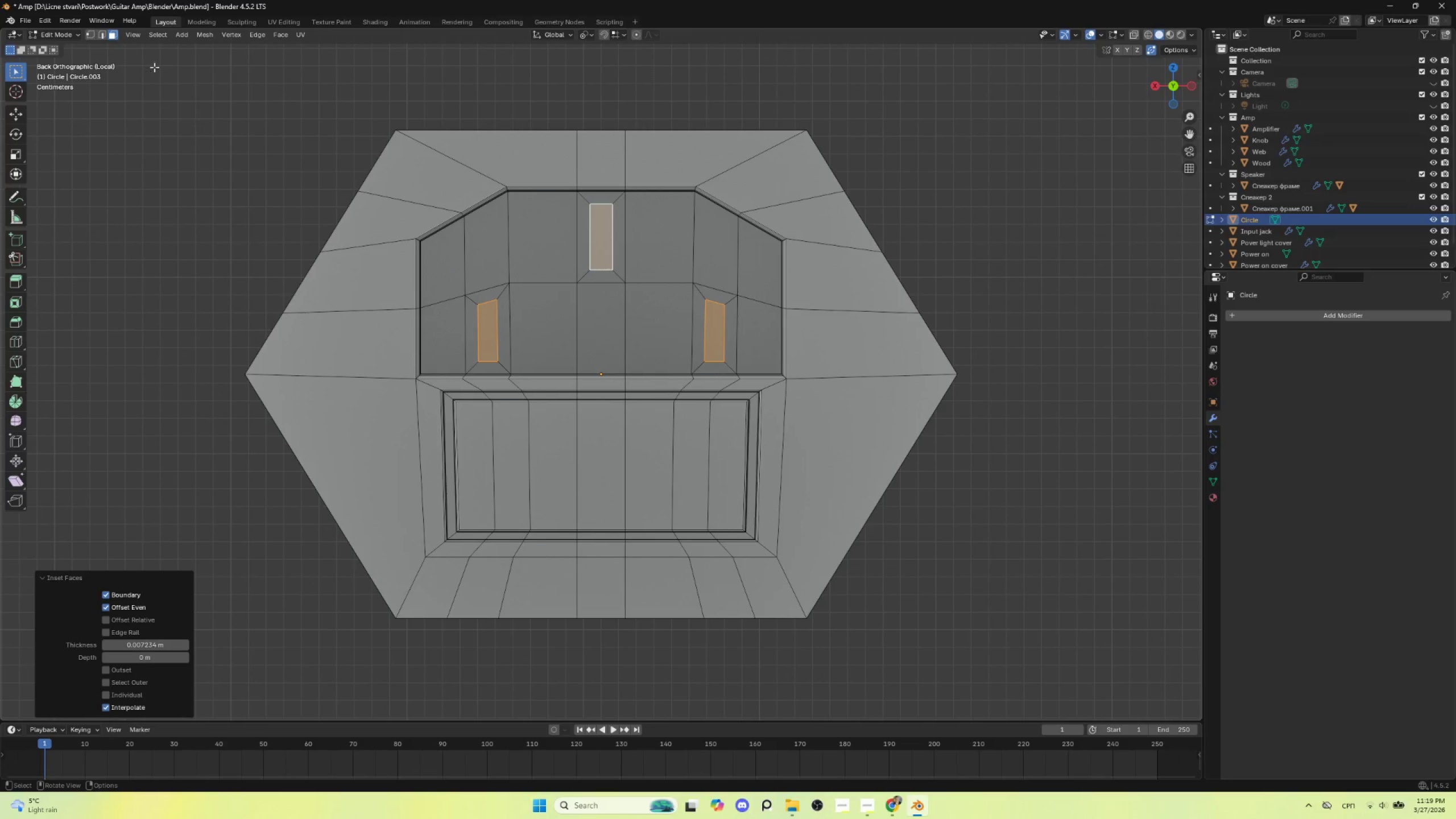 
left_click([103, 31])
 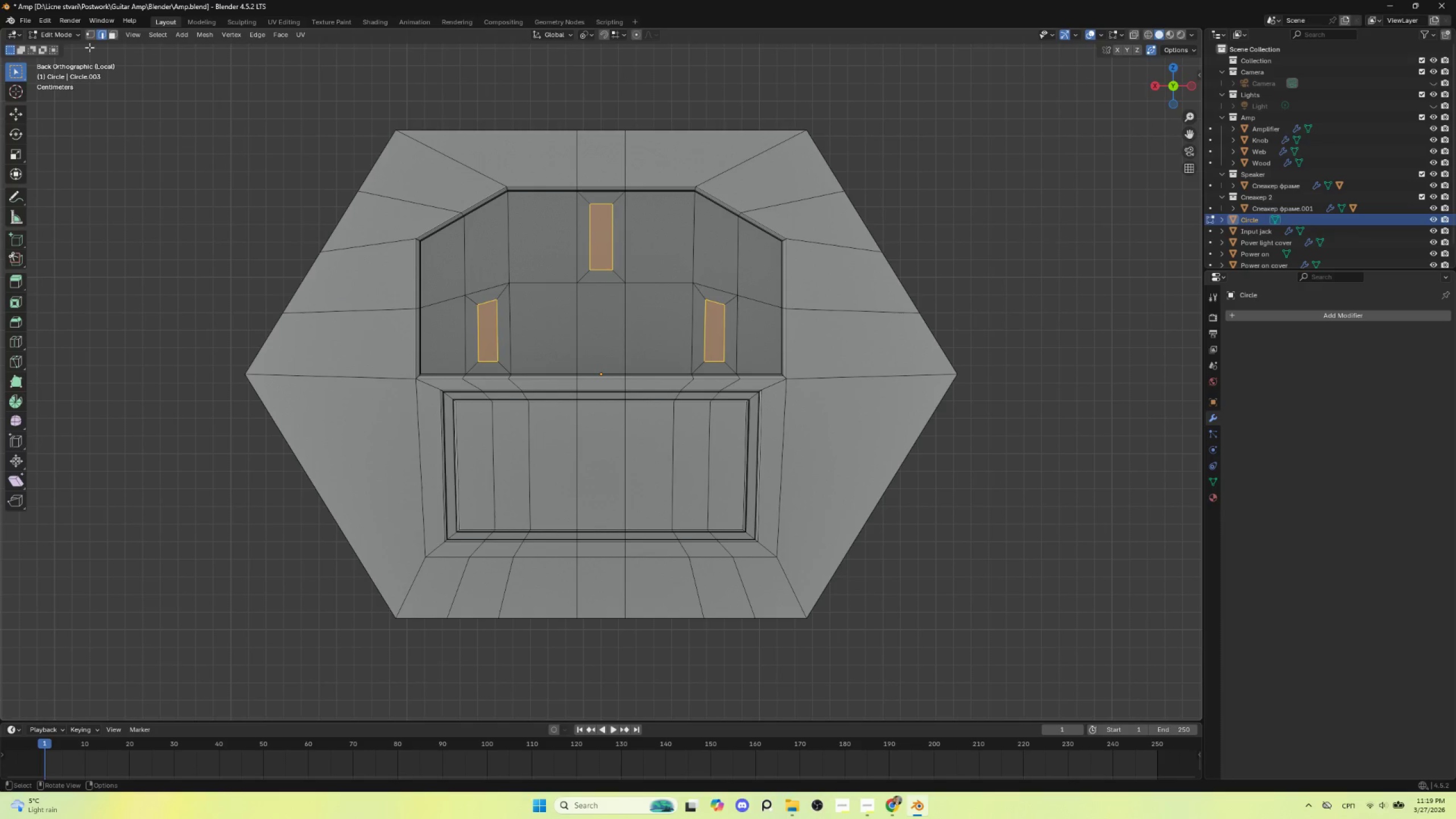 
left_click([87, 35])
 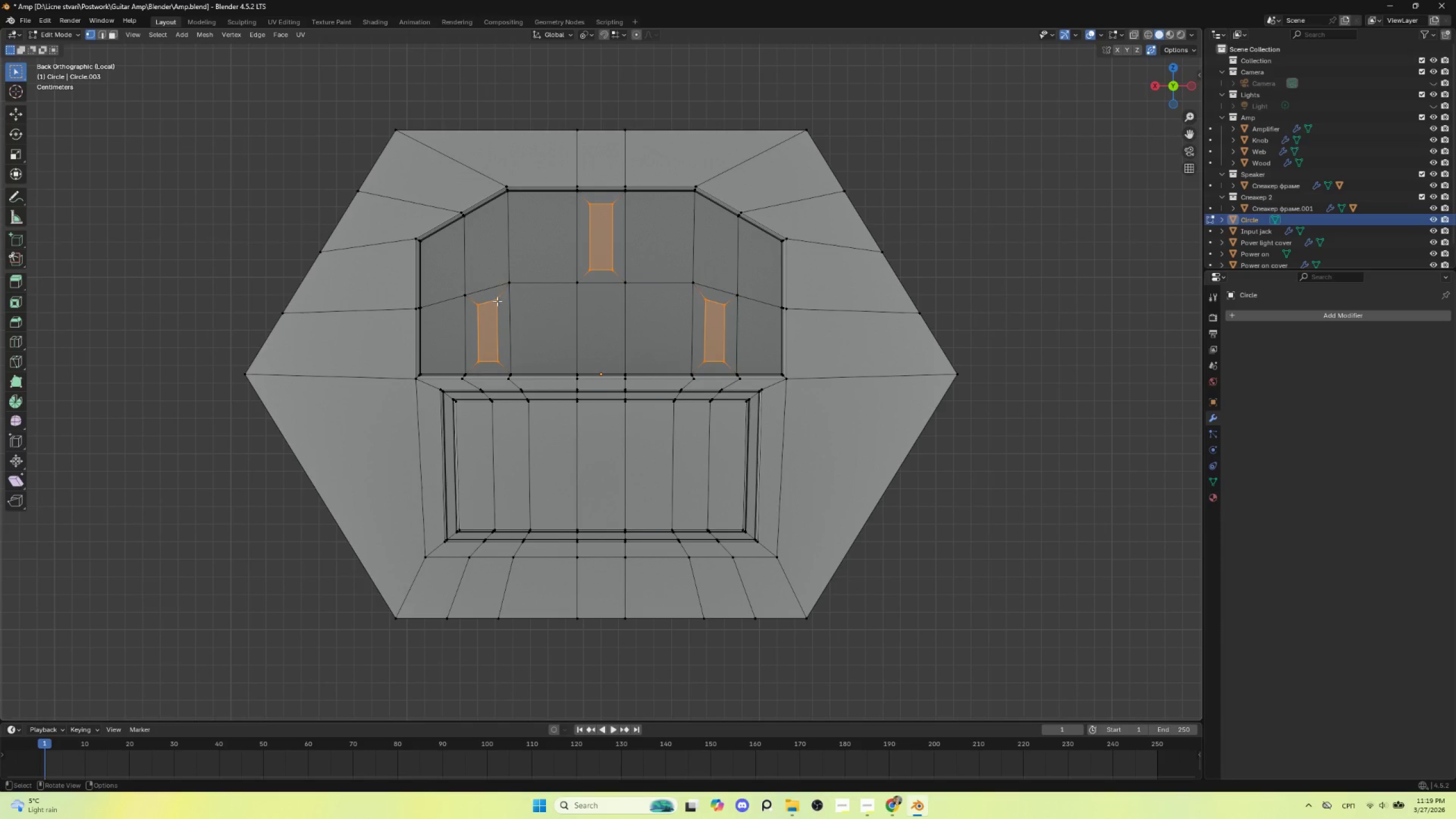 
left_click([497, 301])
 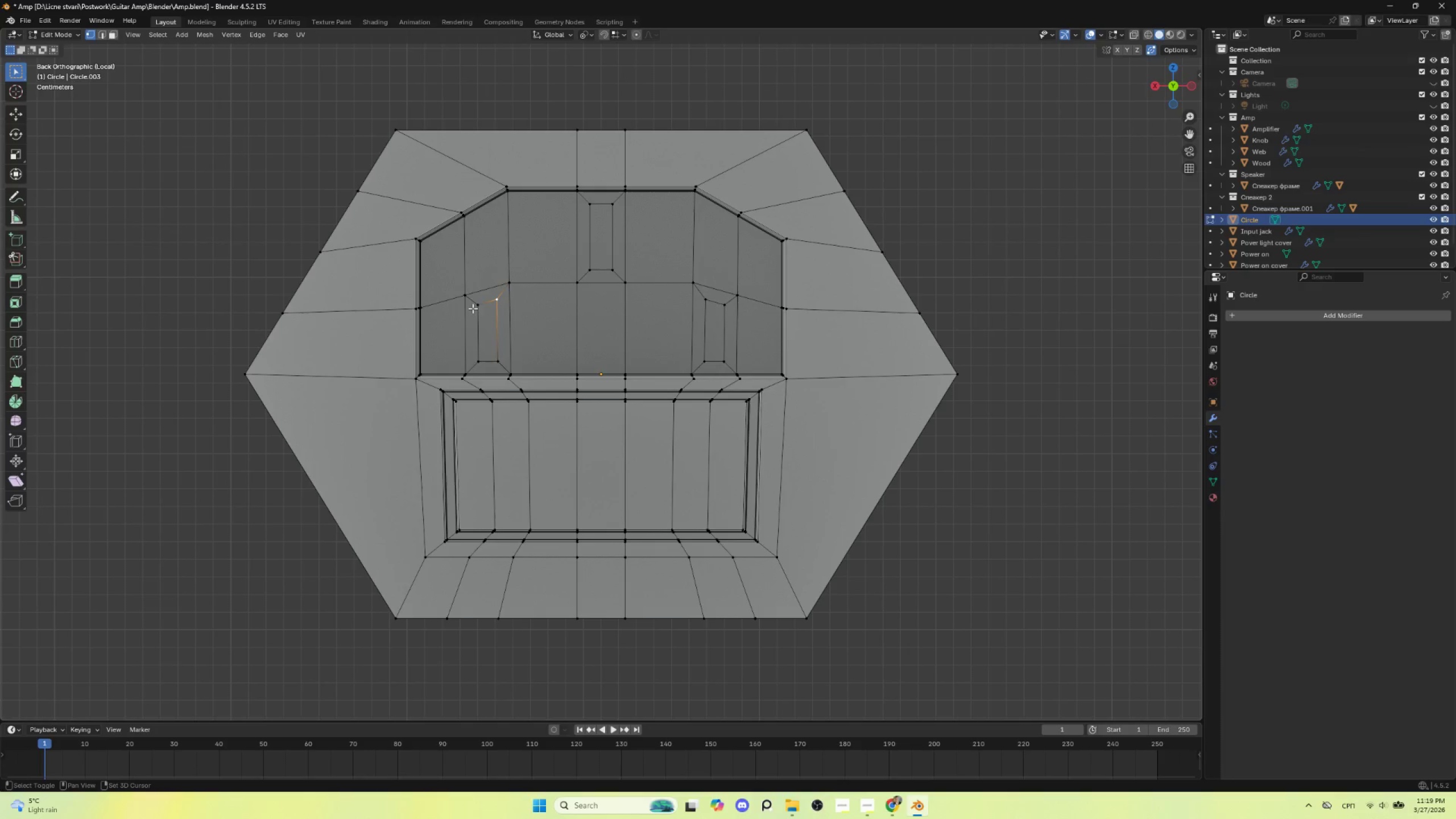 
hold_key(key=ShiftLeft, duration=0.84)
left_click([477, 305])
 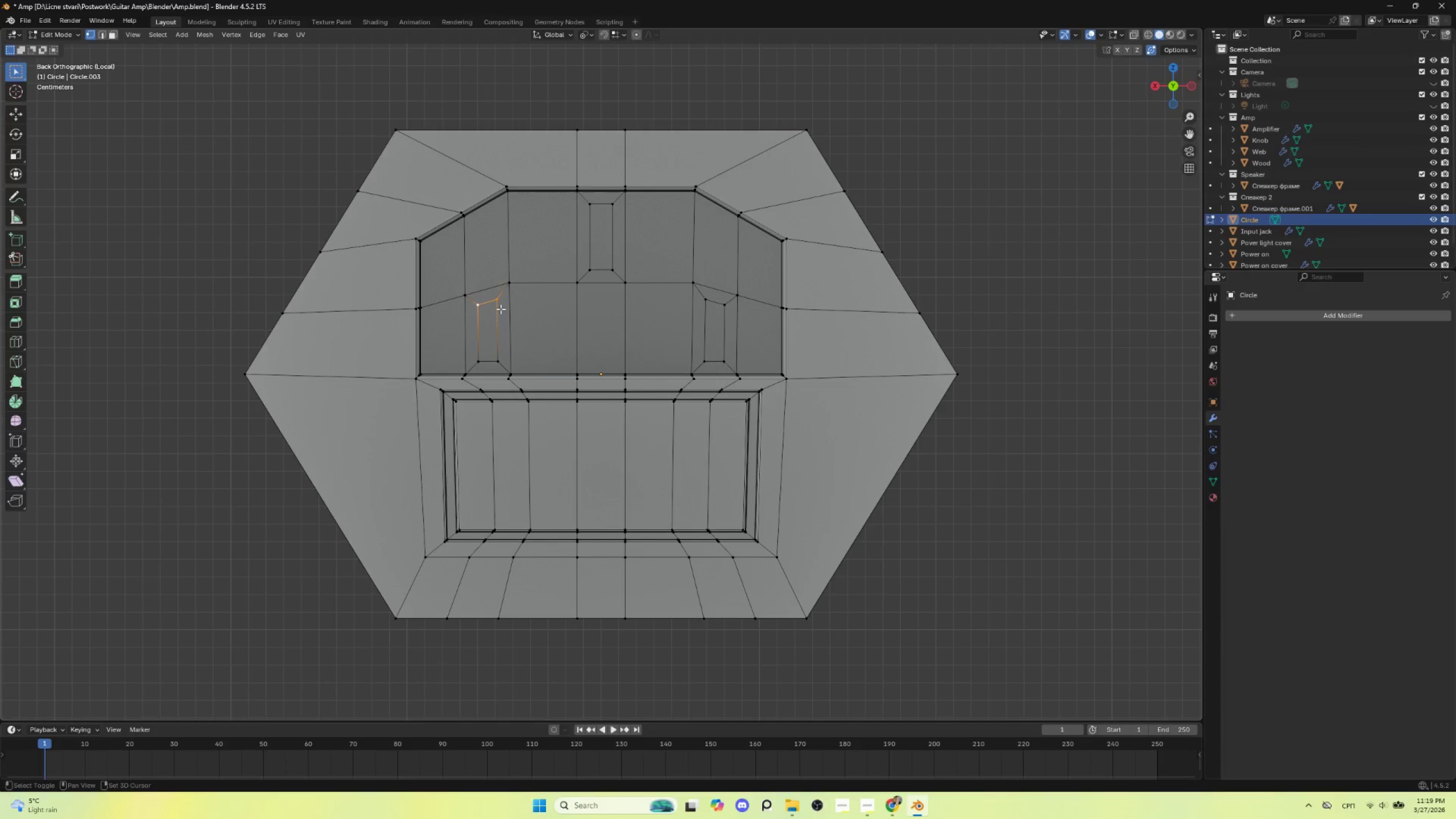 
hold_key(key=ShiftLeft, duration=3.42)
 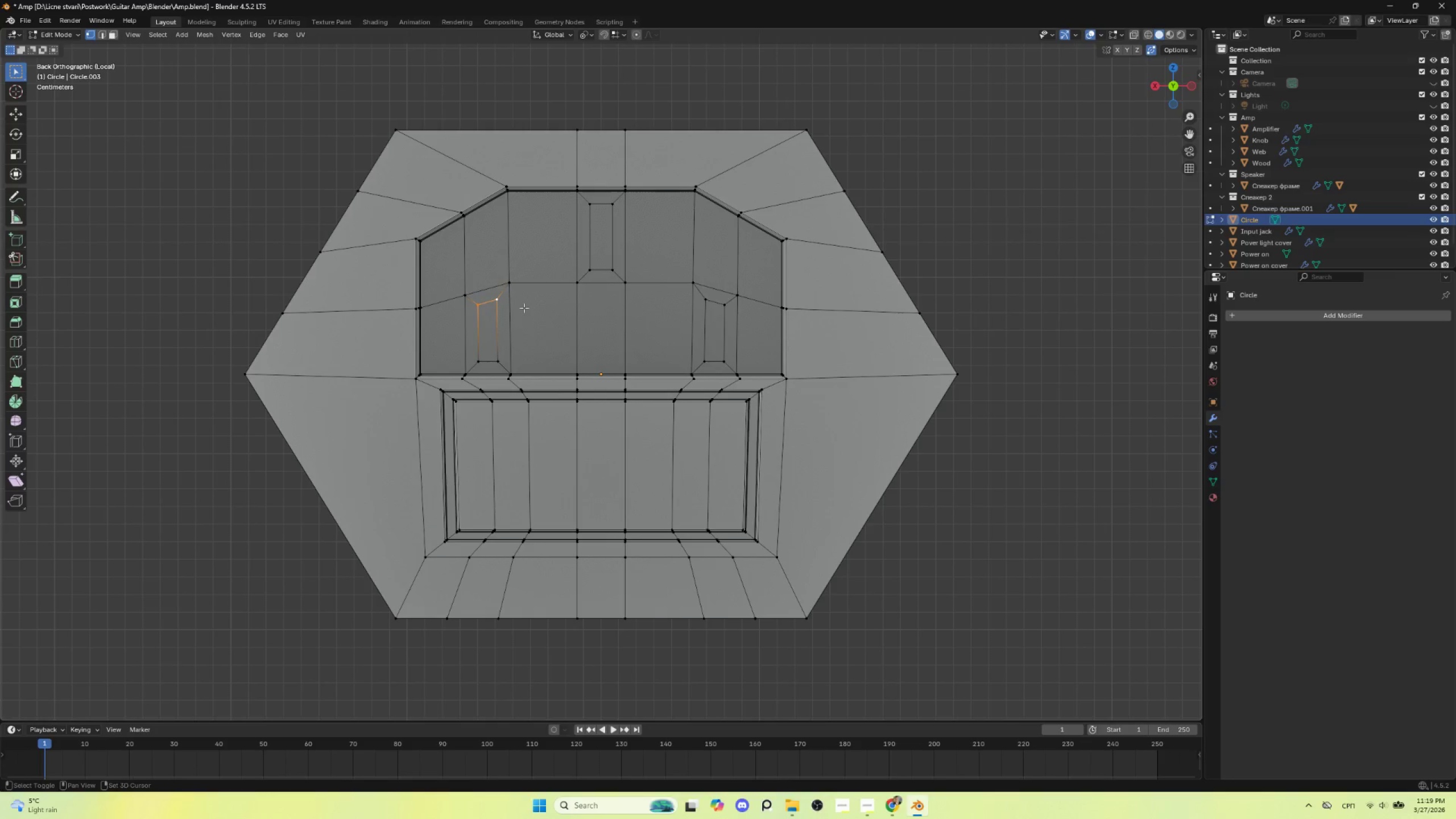 
type(sz0)
key(Escape)
 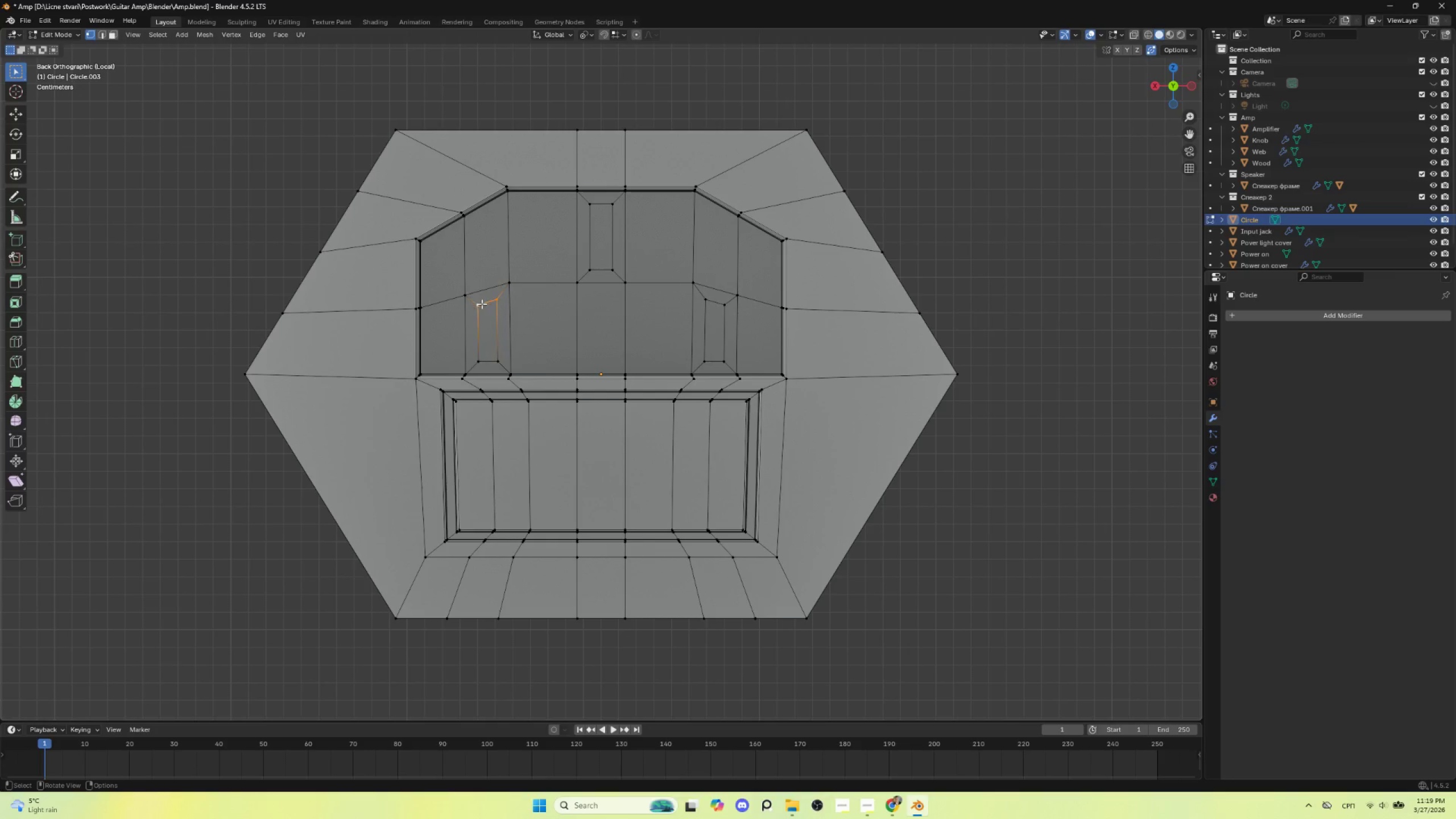 
left_click([481, 304])
 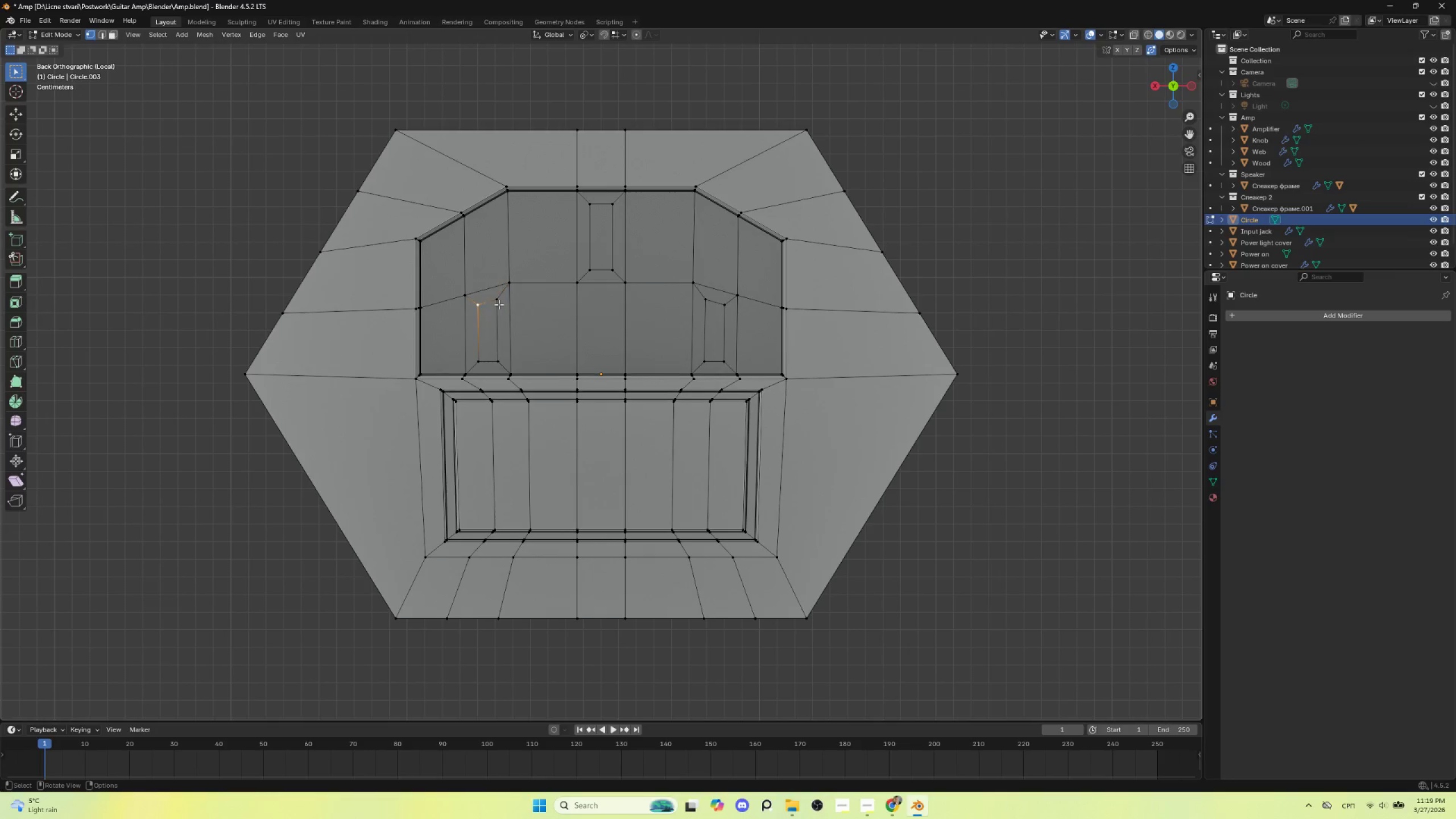 
hold_key(key=ShiftLeft, duration=0.69)
left_click([497, 299])
 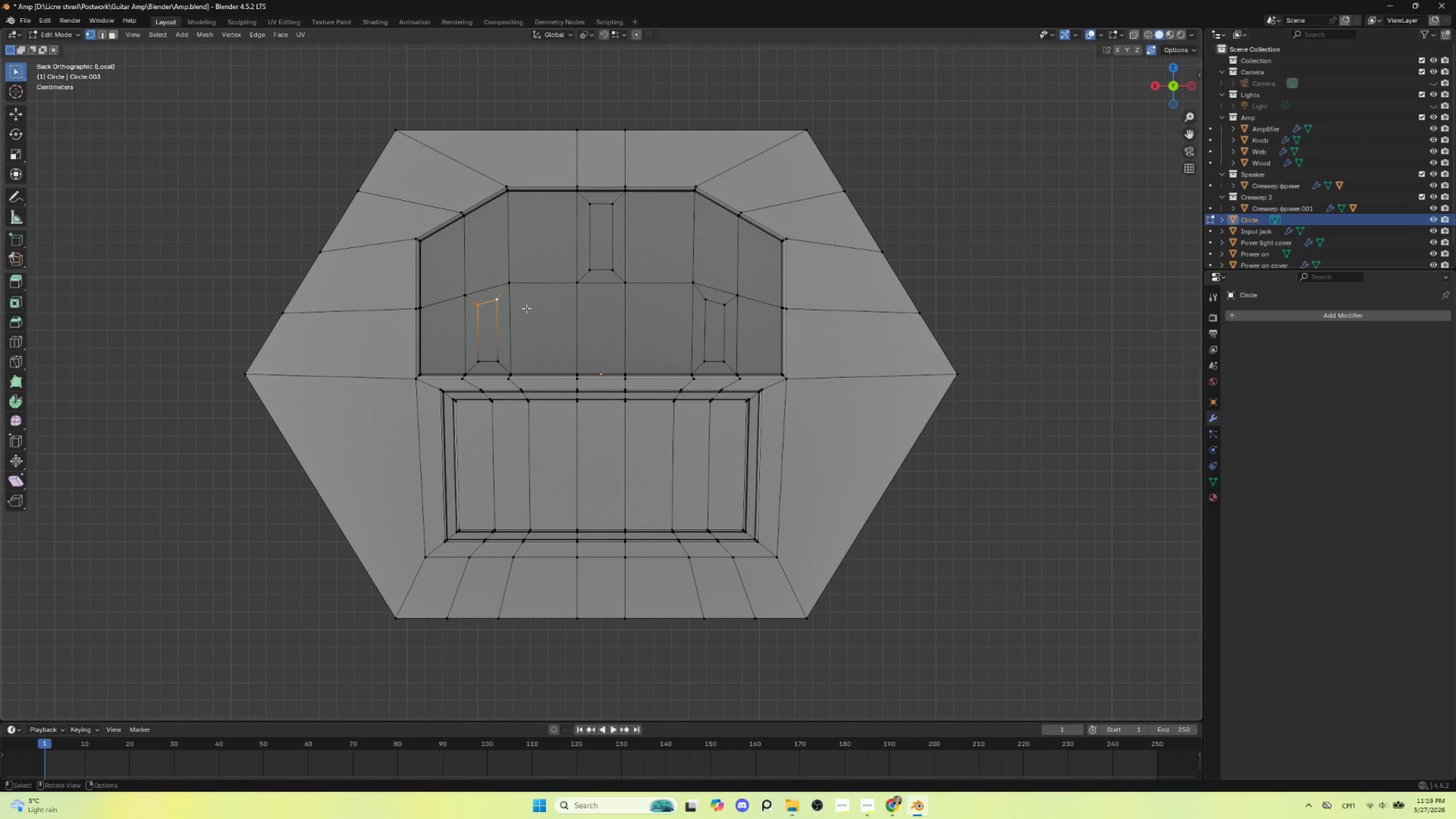 
type(sz0)
 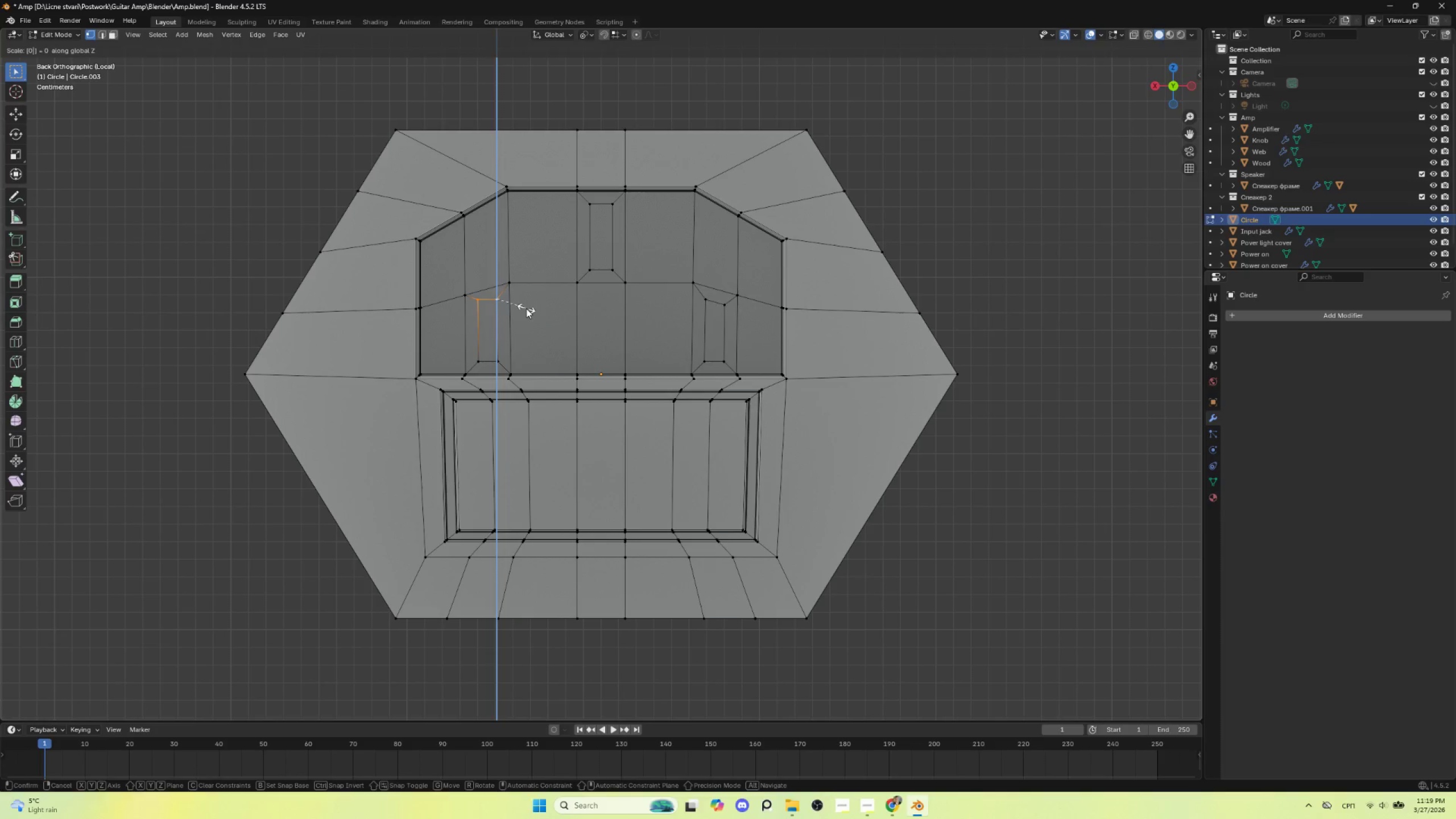 
left_click([526, 308])
 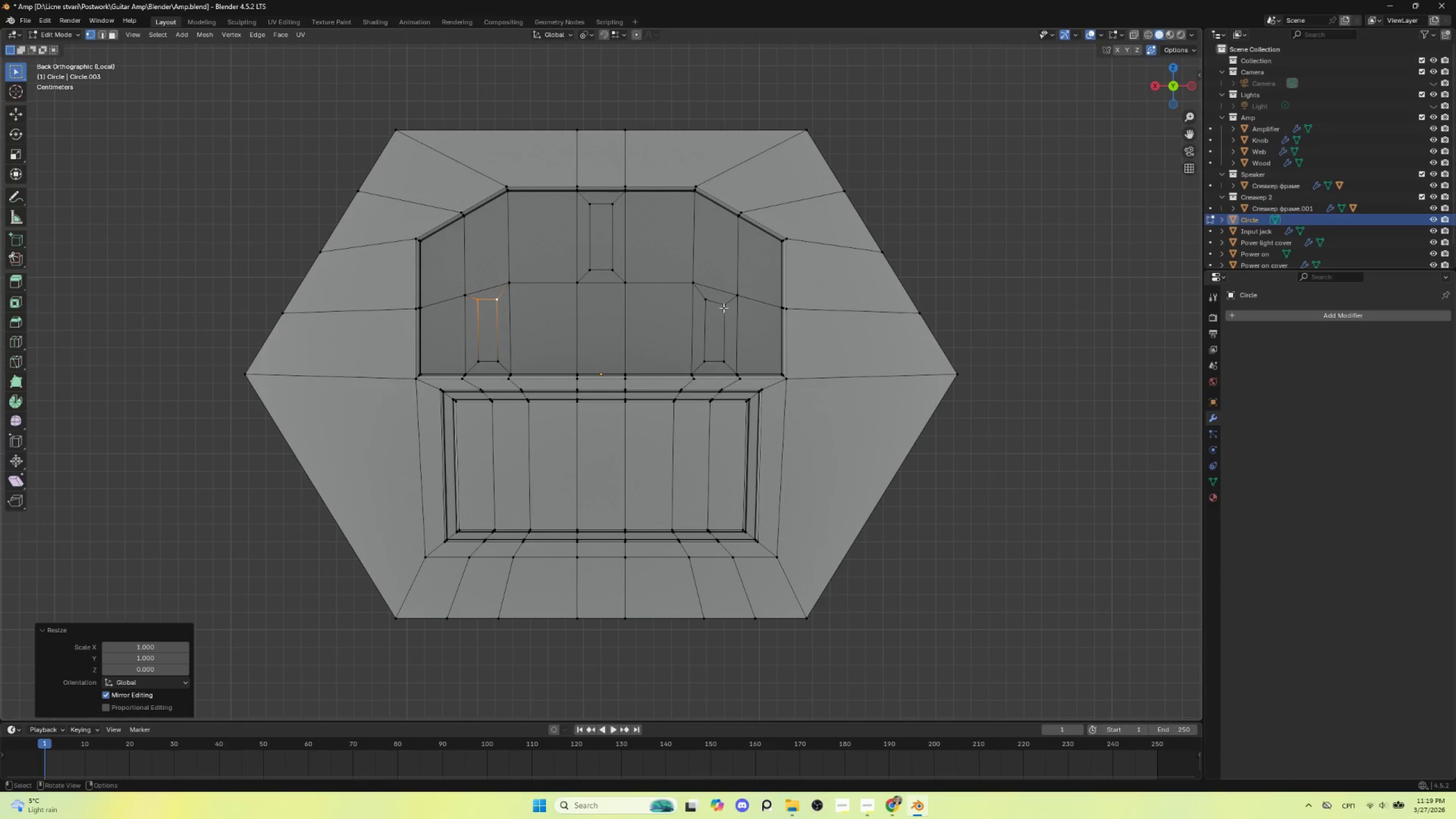 
left_click([727, 302])
 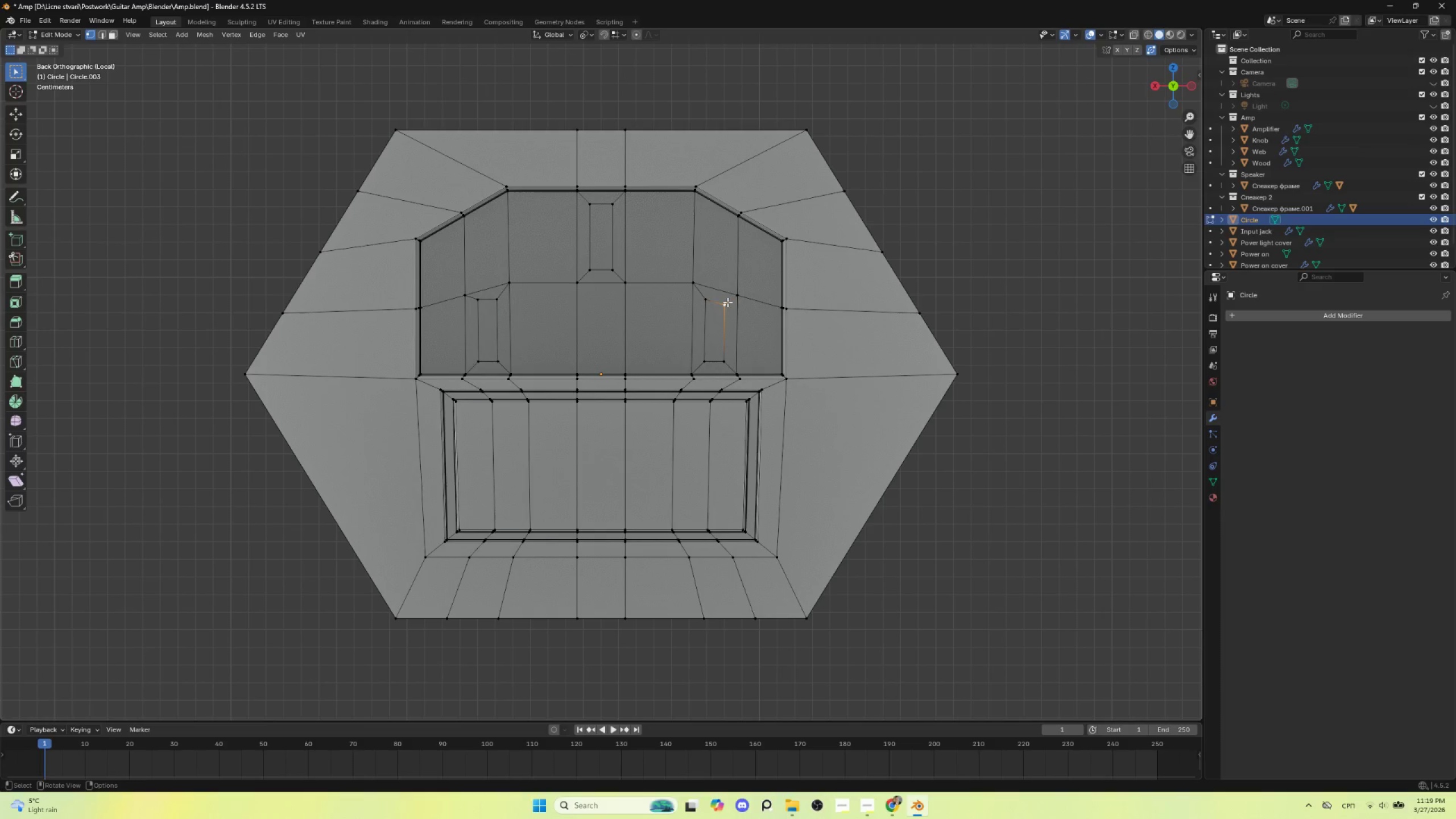 
hold_key(key=ShiftLeft, duration=1.0)
left_click([710, 300])
 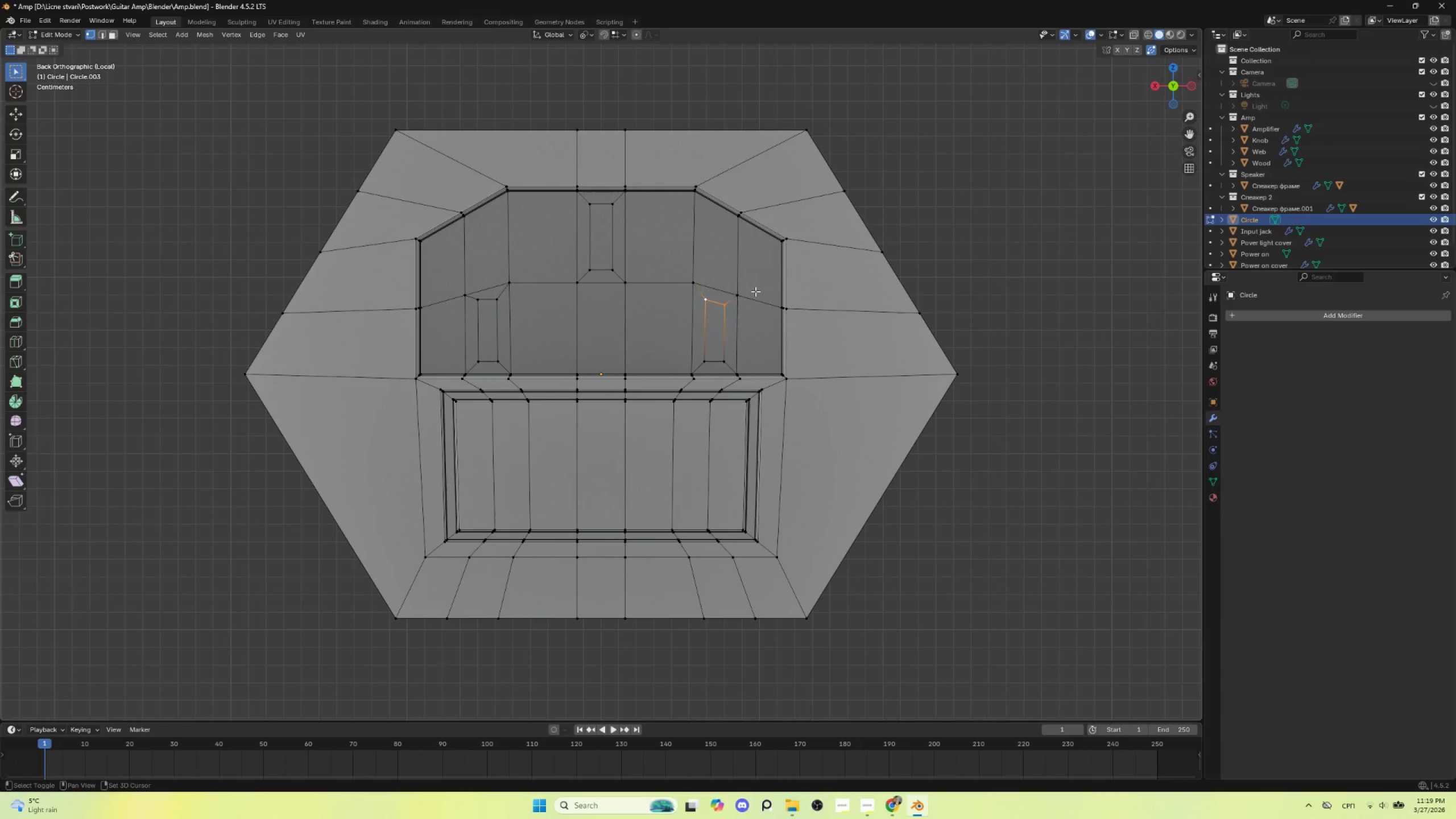 
hold_key(key=ShiftLeft, duration=21.22)
 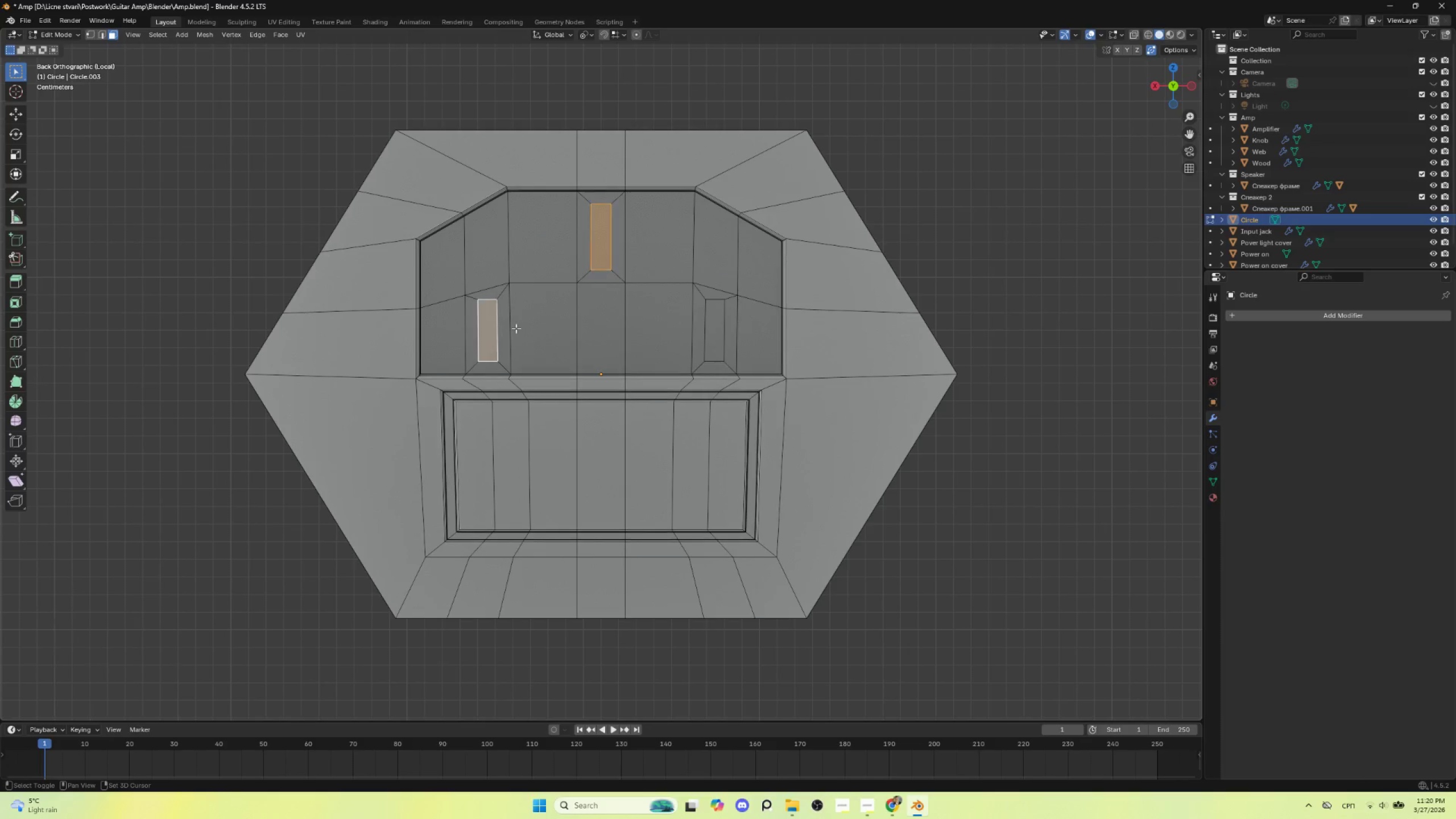 
type(sz0)
 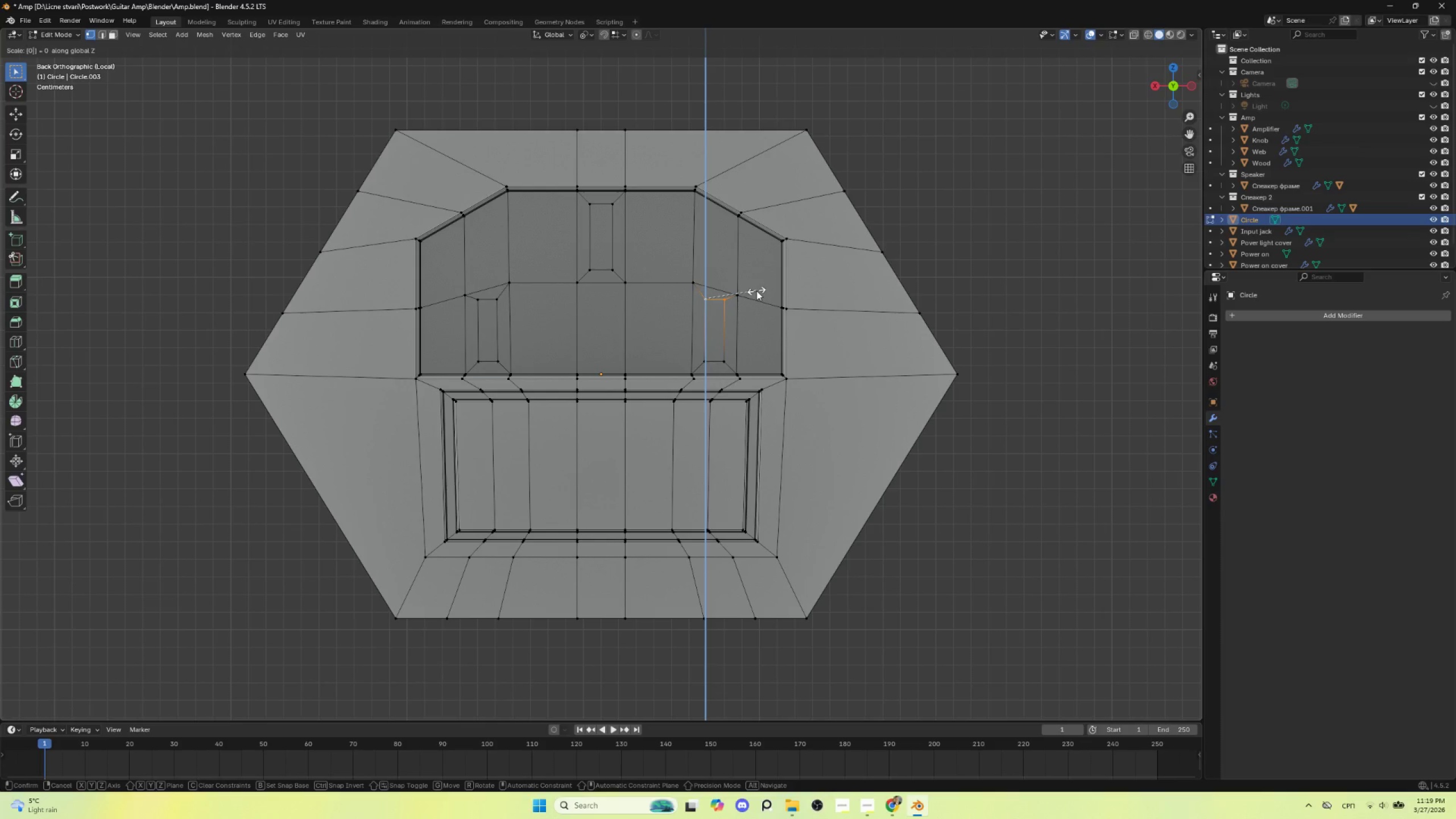 
left_click([756, 291])
 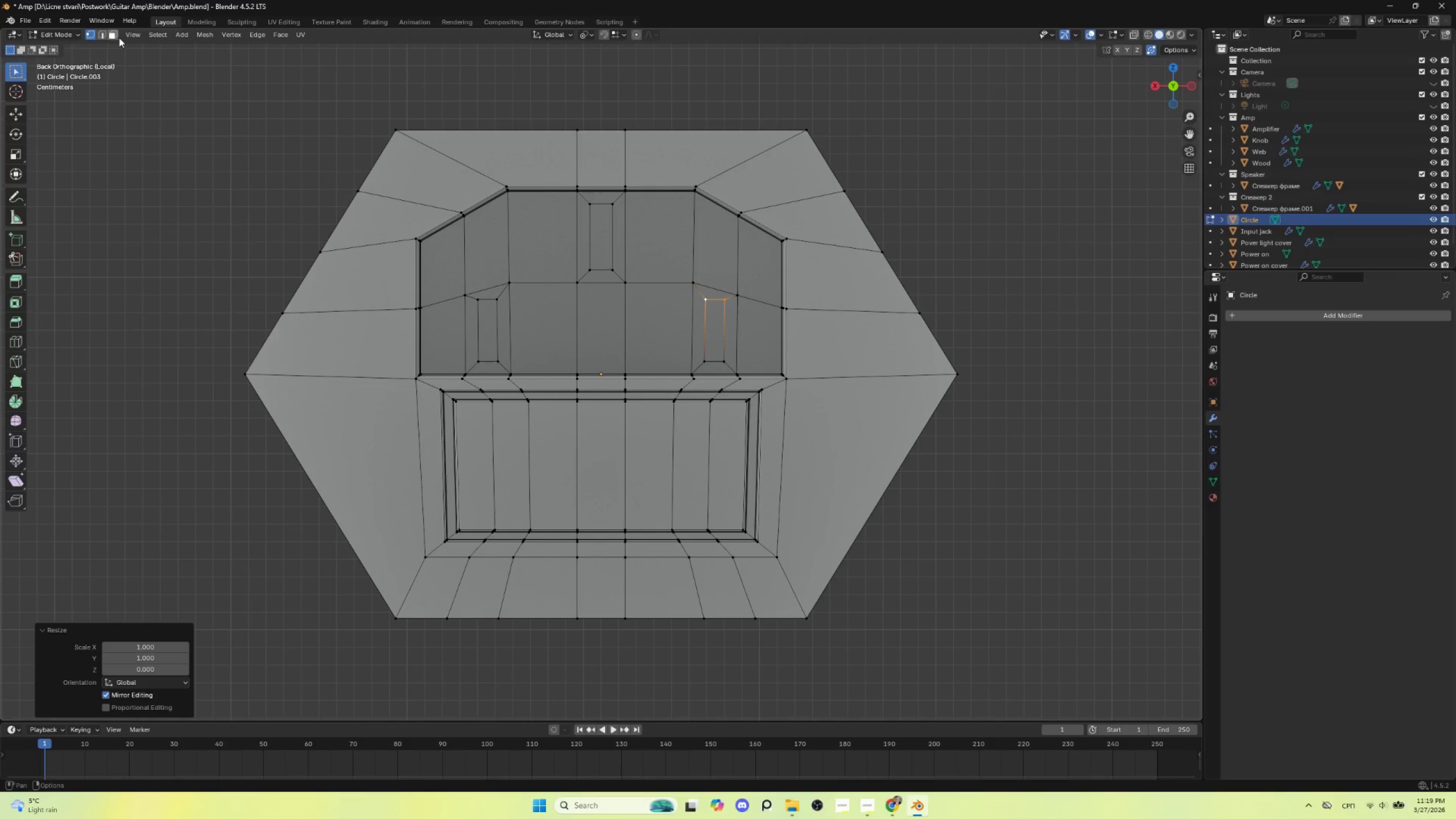 
left_click([113, 32])
 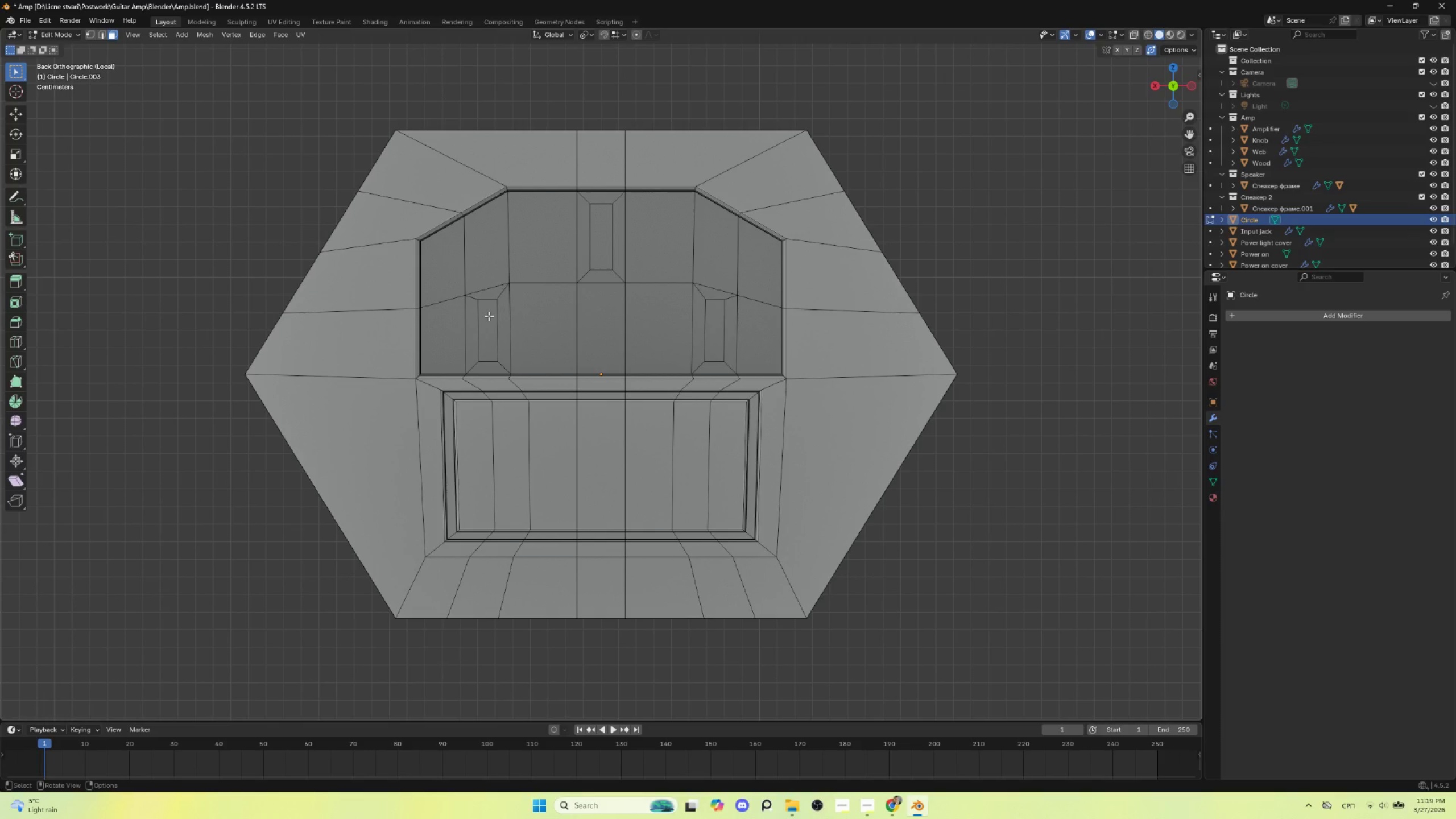 
left_click([489, 316])
 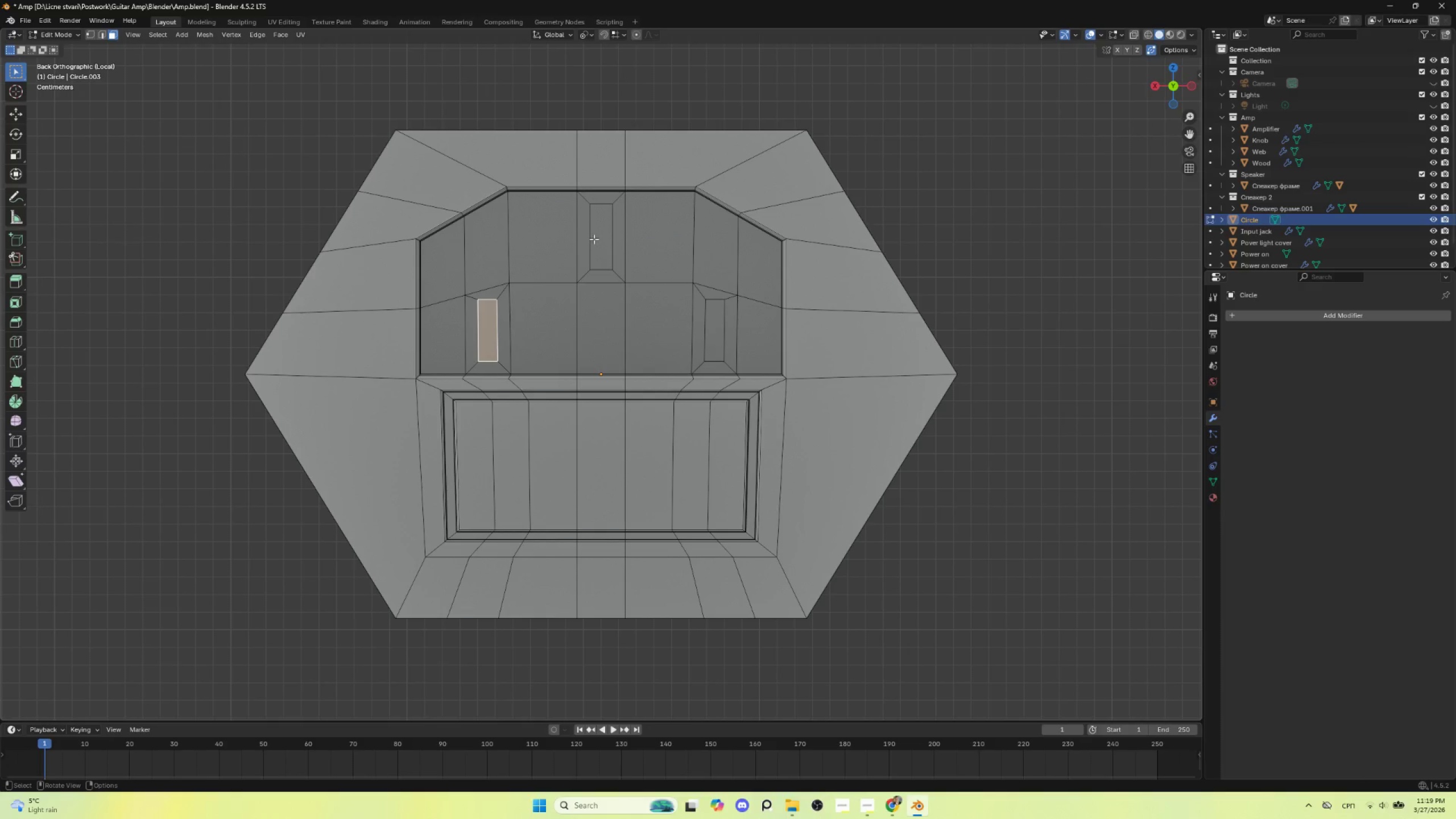 
left_click([594, 239])
 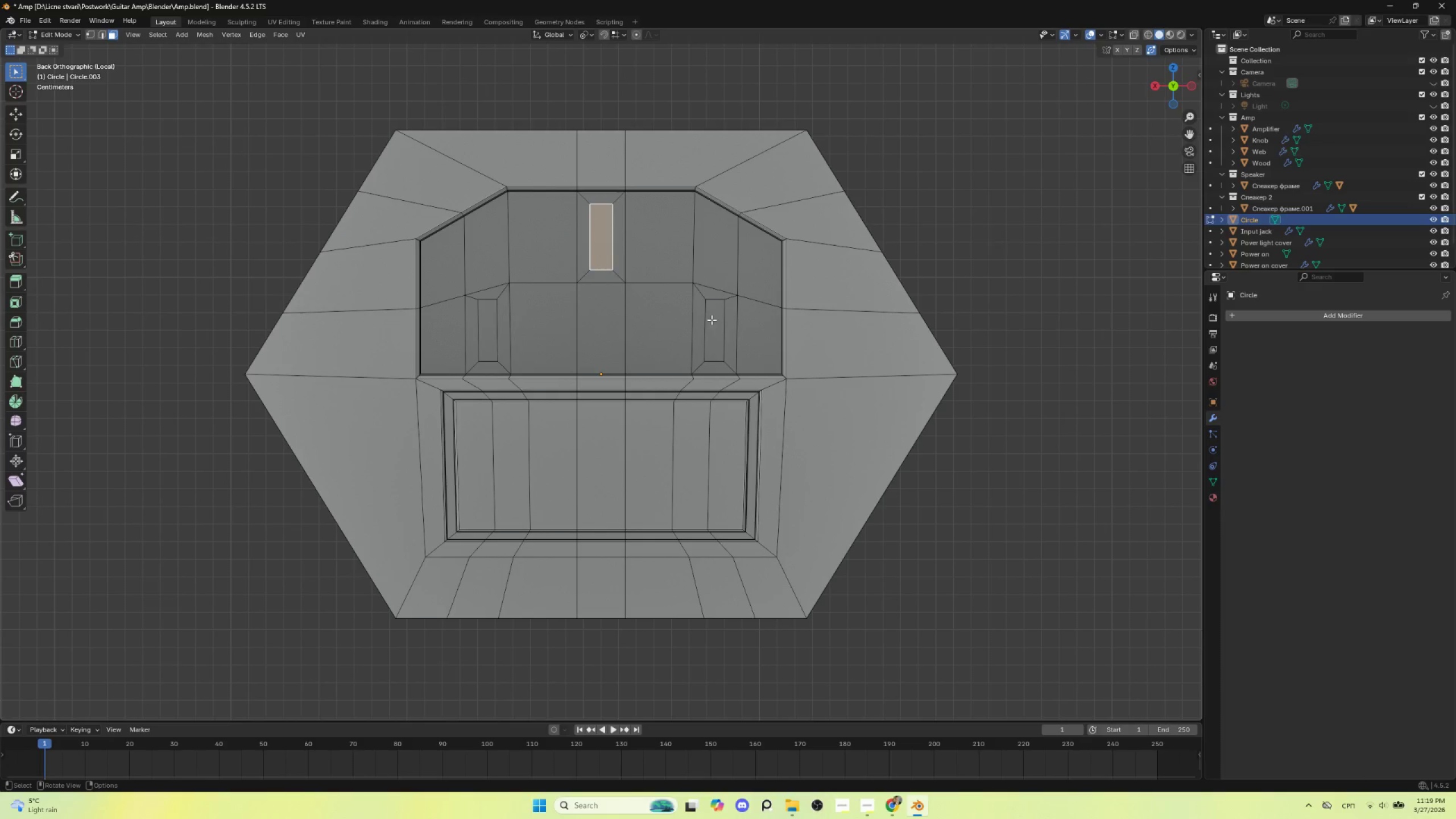 
left_click([717, 318])
 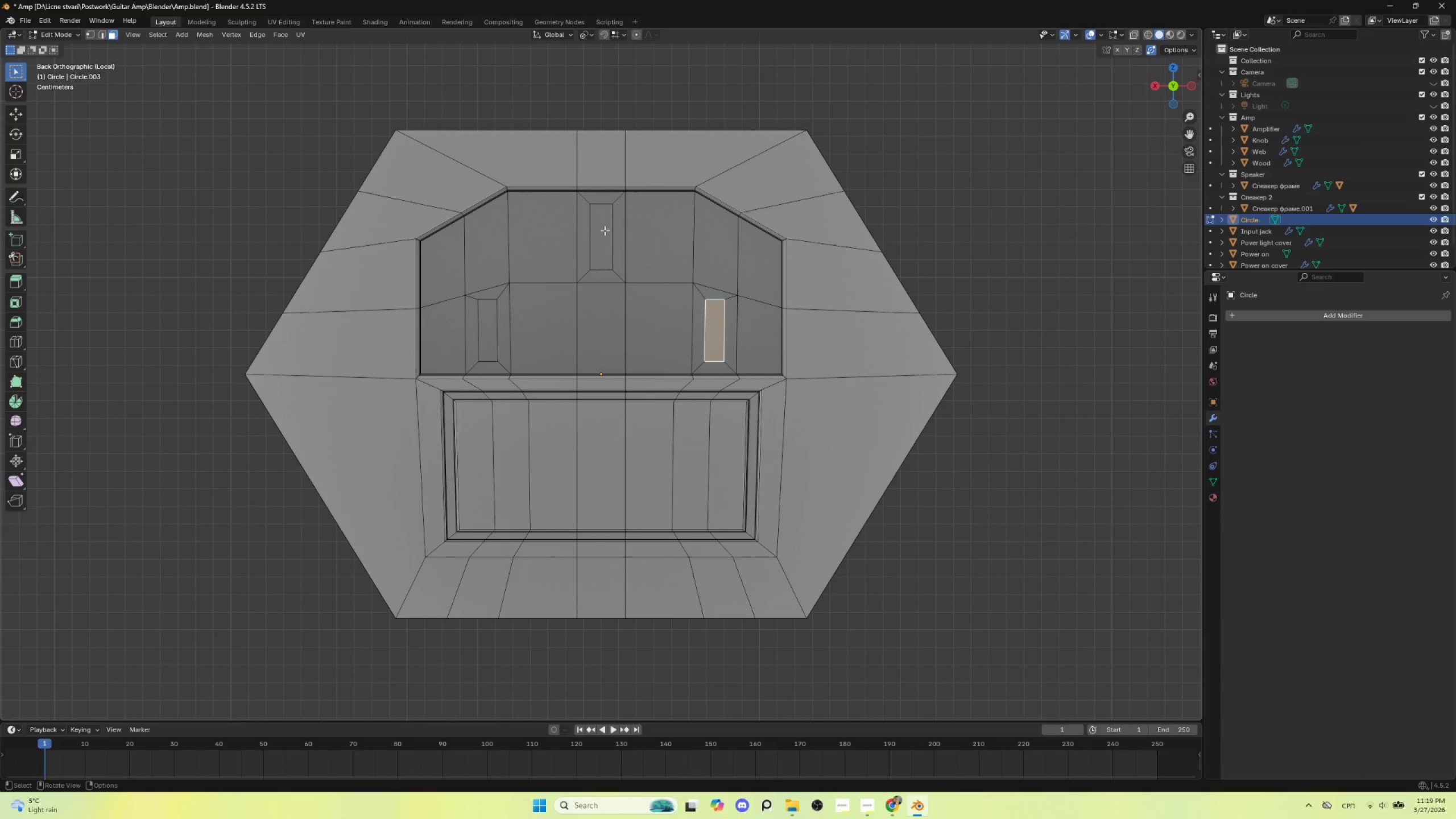 
left_click([601, 231])
 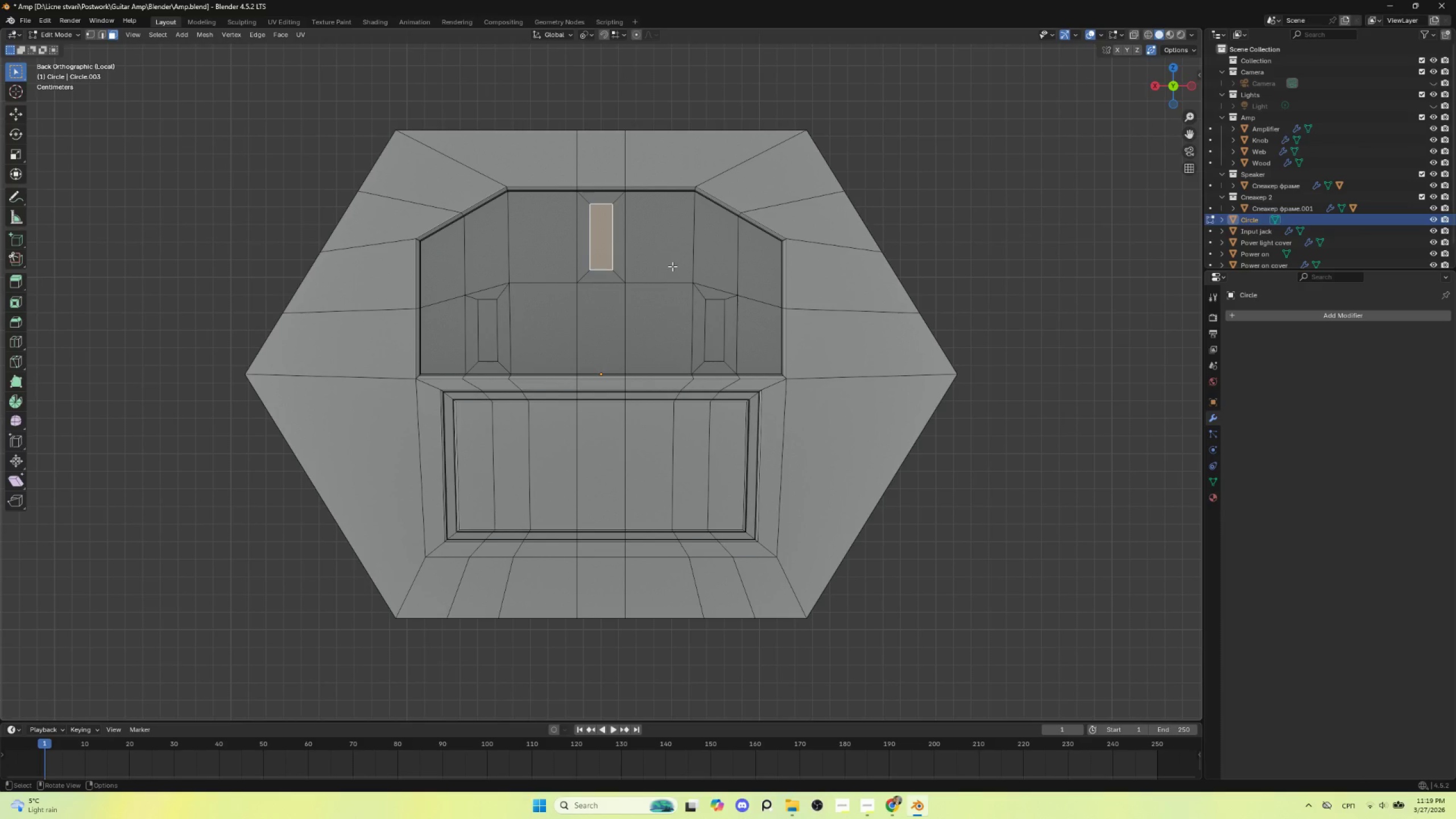 
type(s)
key(Escape)
type(sx)
 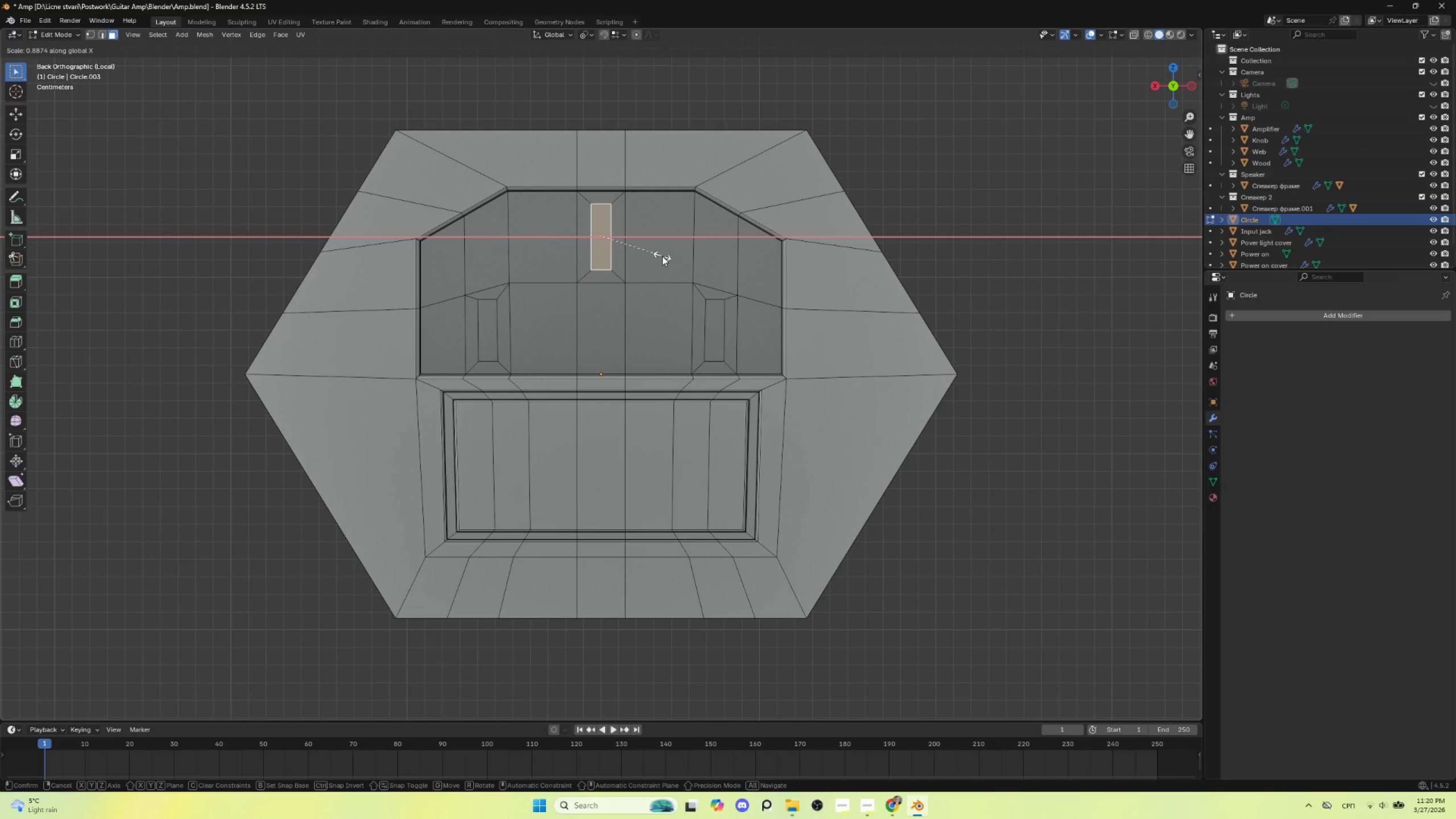 
left_click([662, 256])
 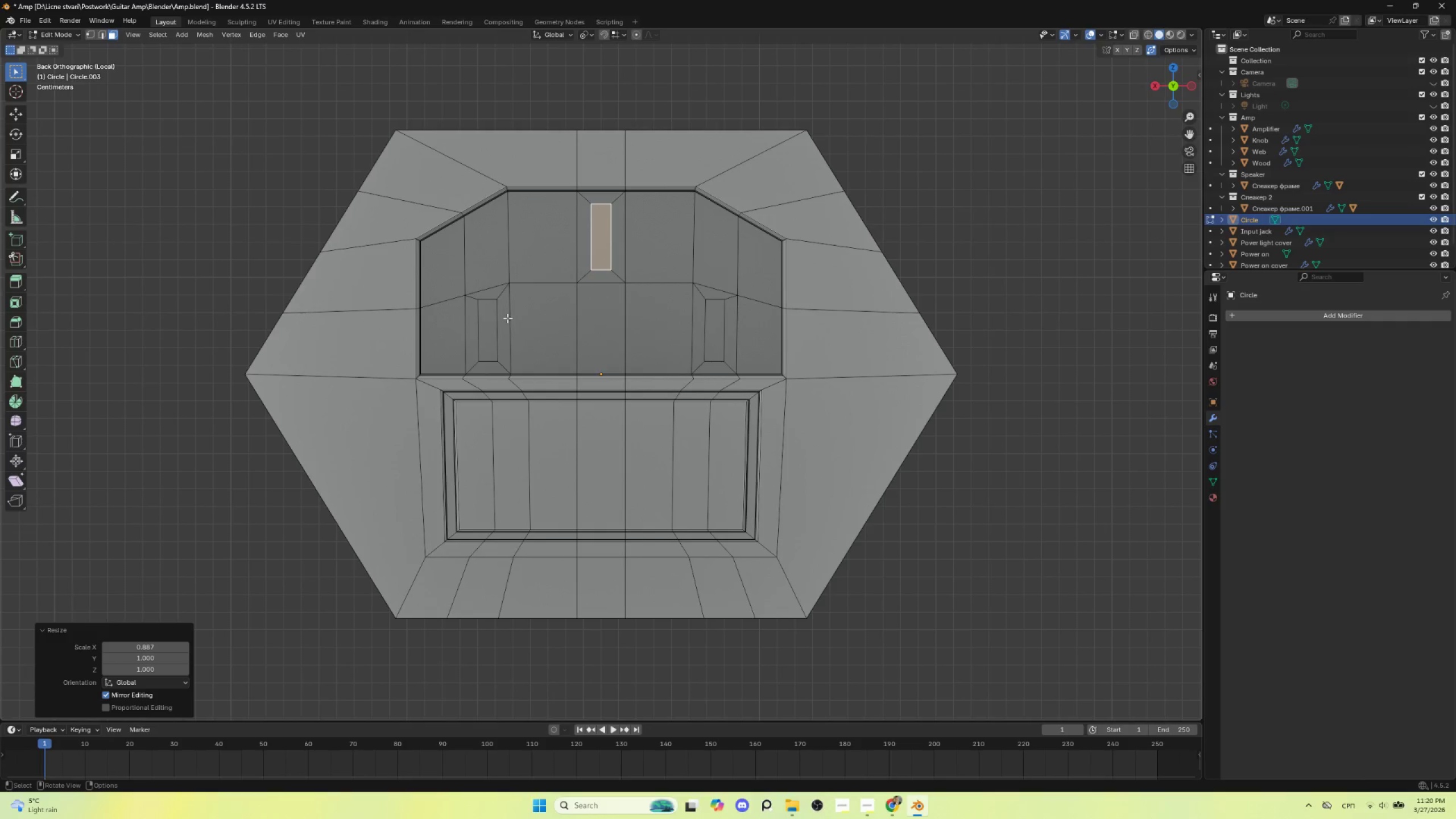 
hold_key(key=ShiftLeft, duration=1.5)
left_click([491, 324])
 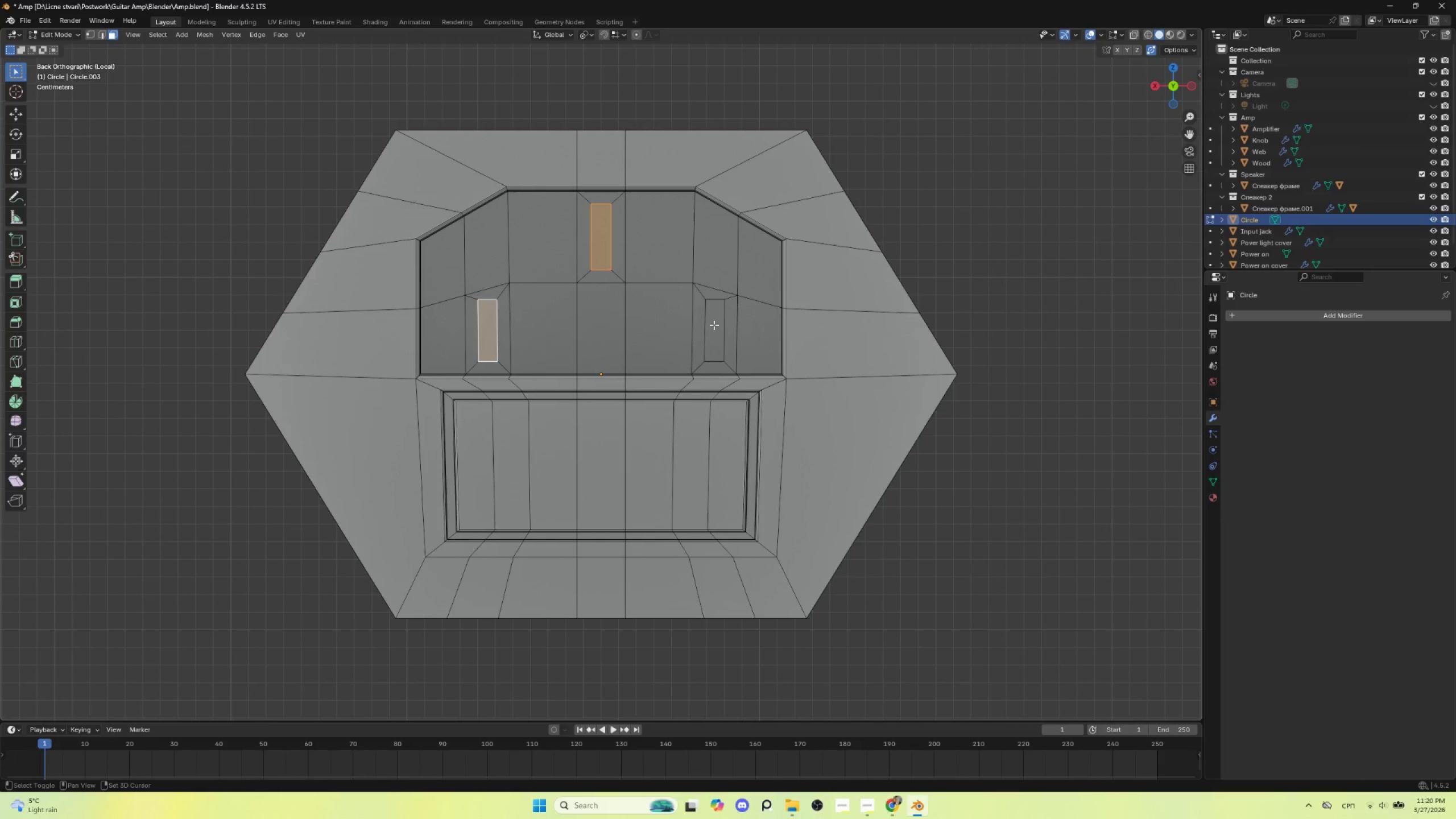 
left_click([714, 325])
 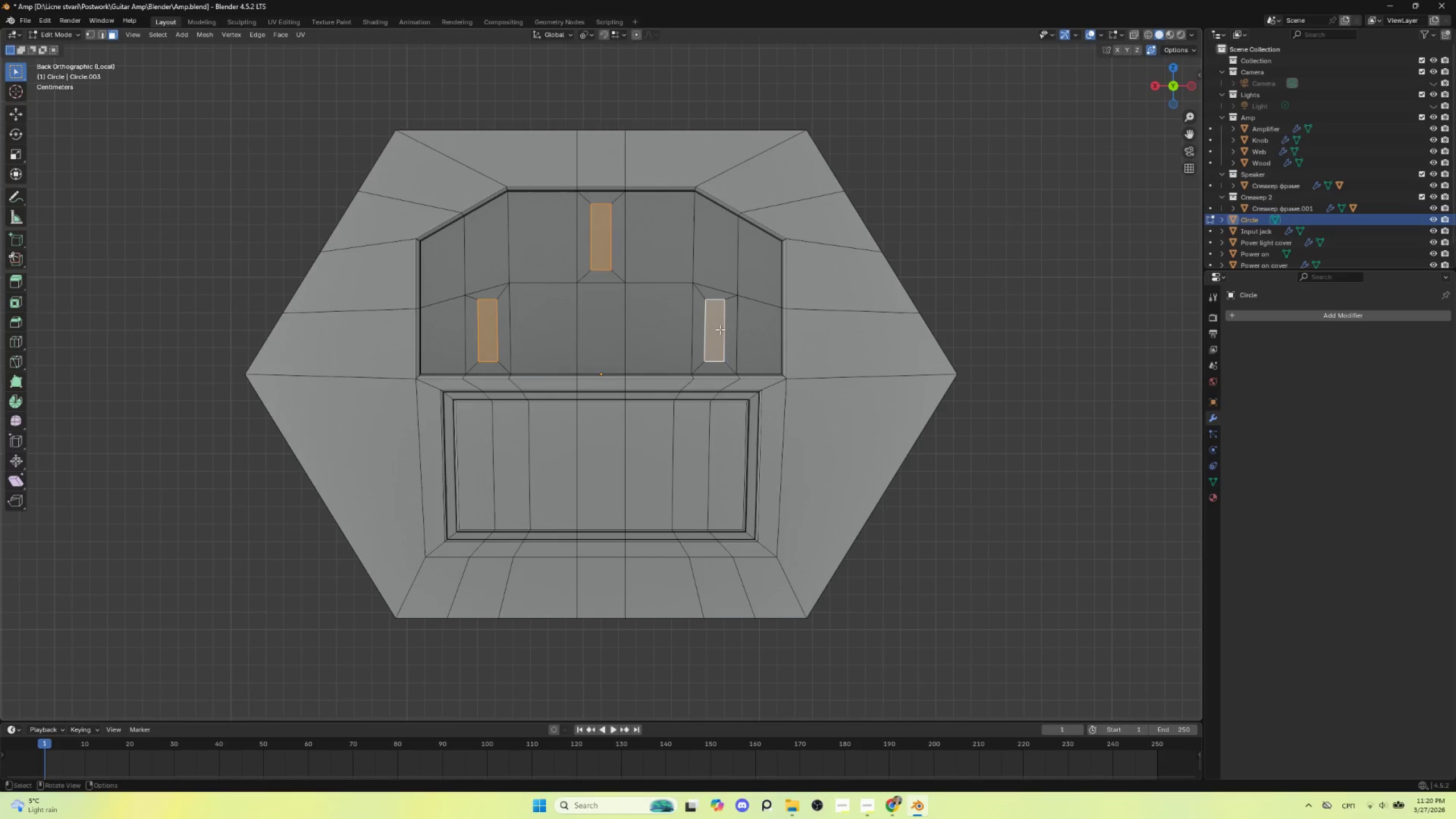 
hold_key(key=ShiftLeft, duration=7.33)
scroll: coordinate [716, 338], scroll_direction: down, amount: 2.0
 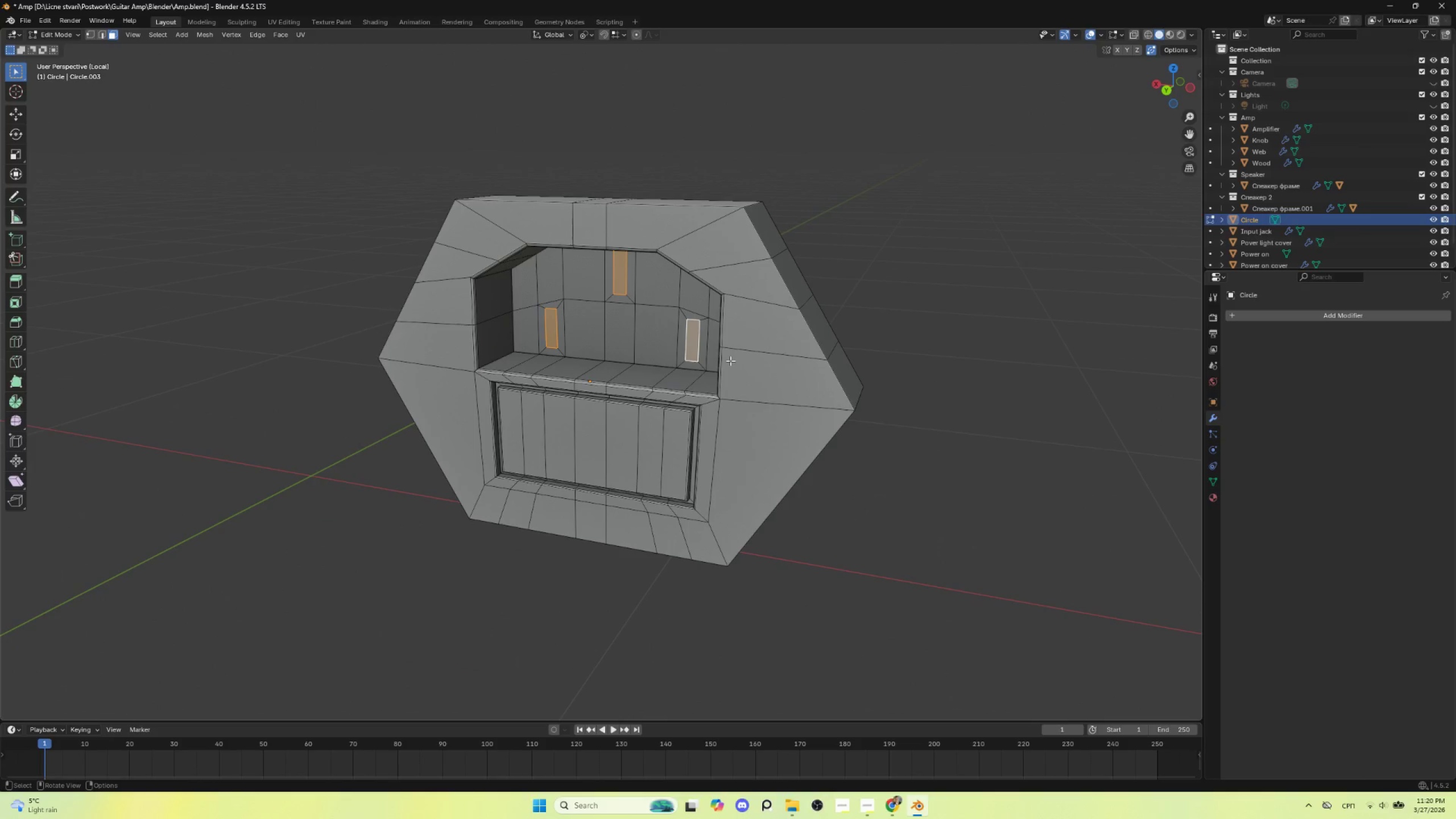 
key(E)
 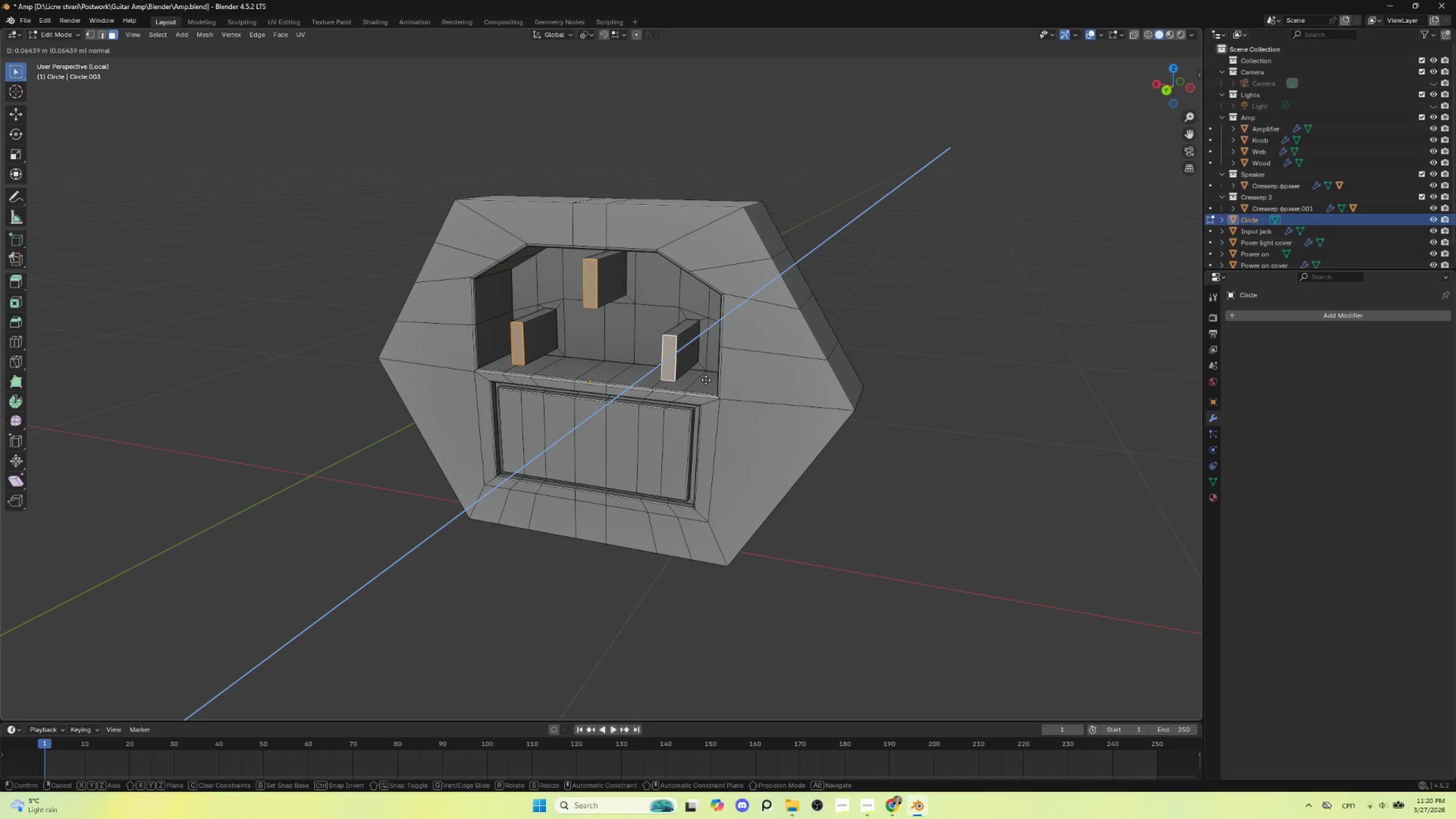 
left_click([708, 379])
 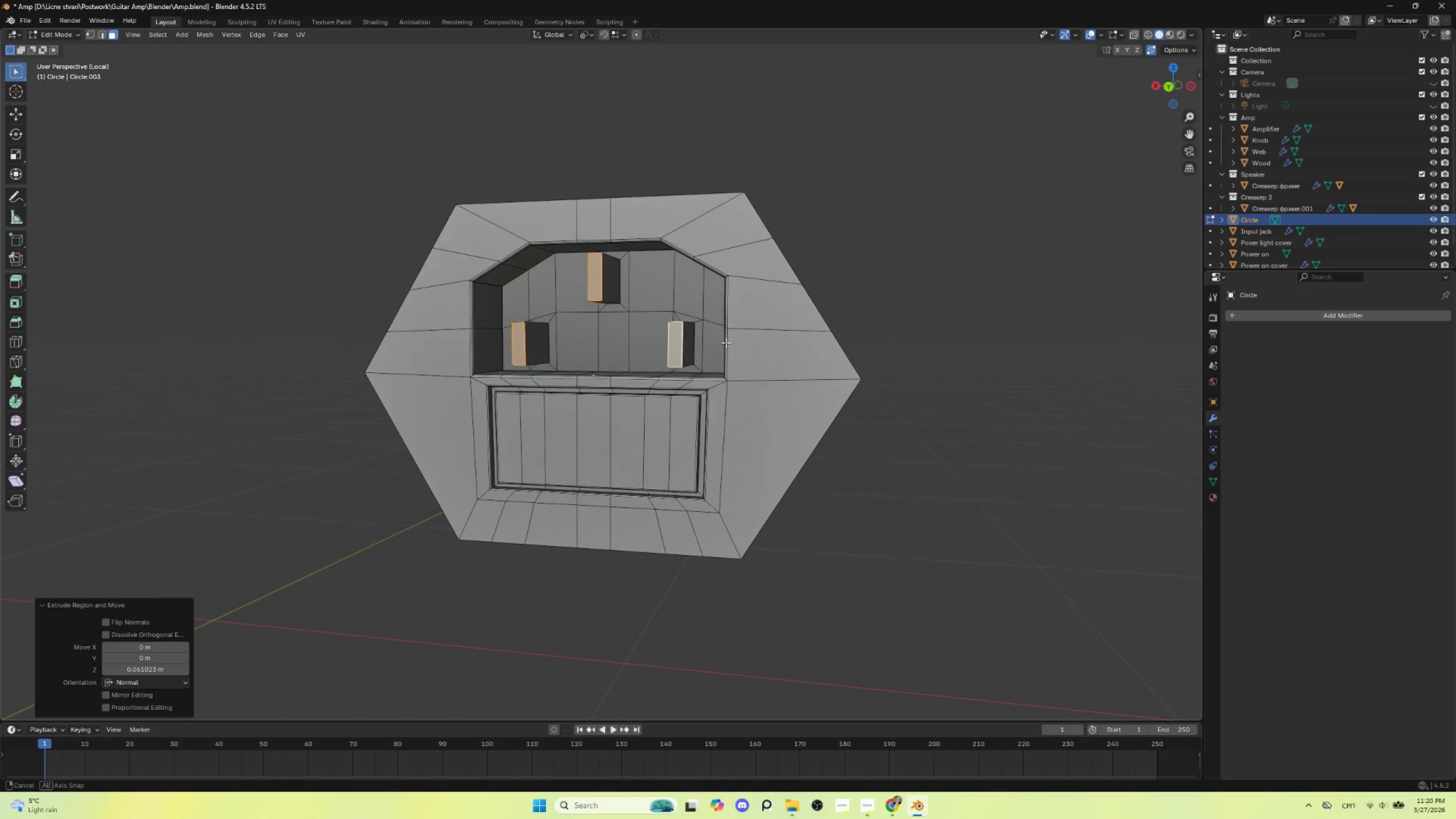 
hold_key(key=ShiftLeft, duration=0.47)
 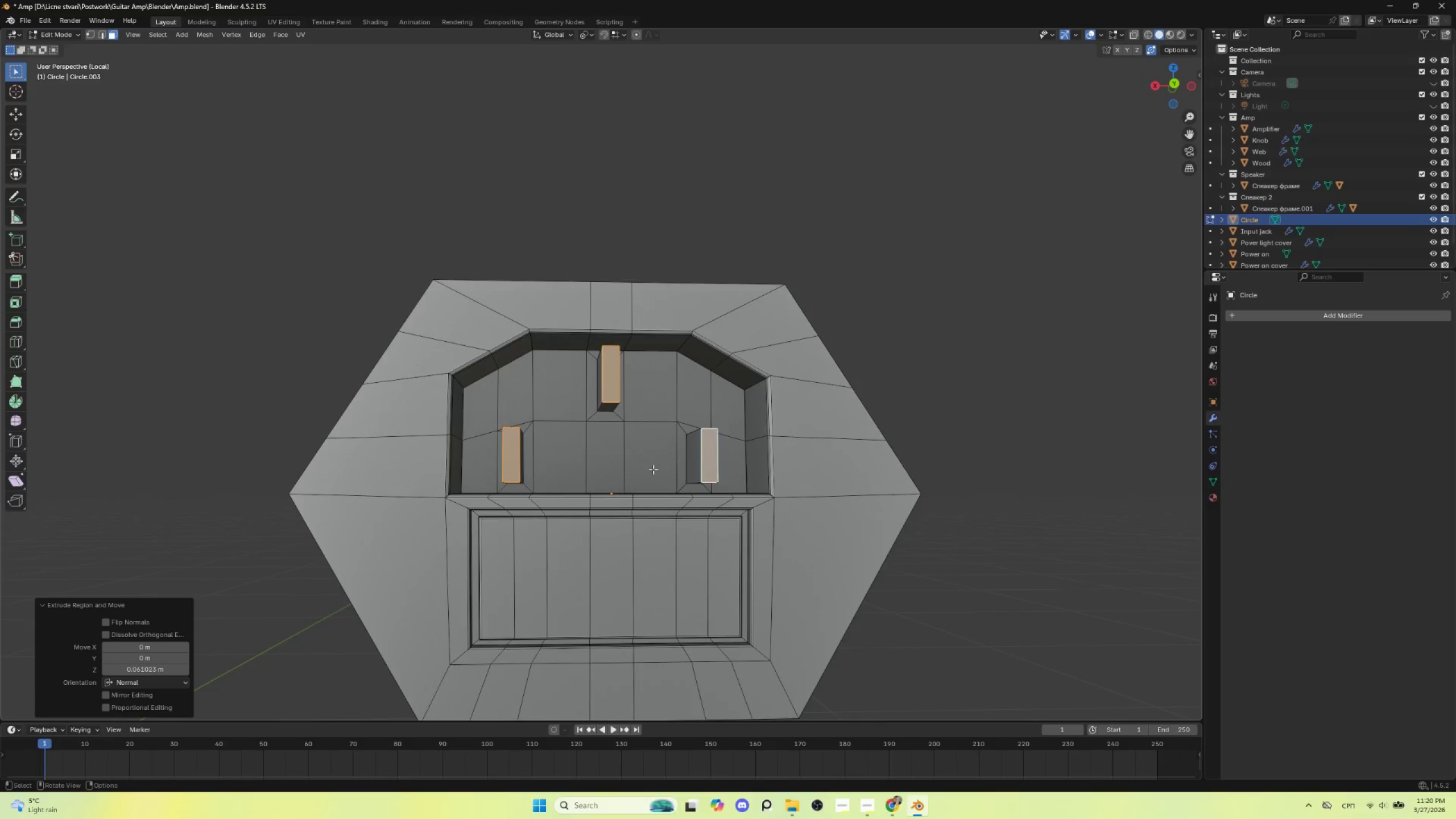 
scroll: coordinate [650, 471], scroll_direction: up, amount: 3.0
 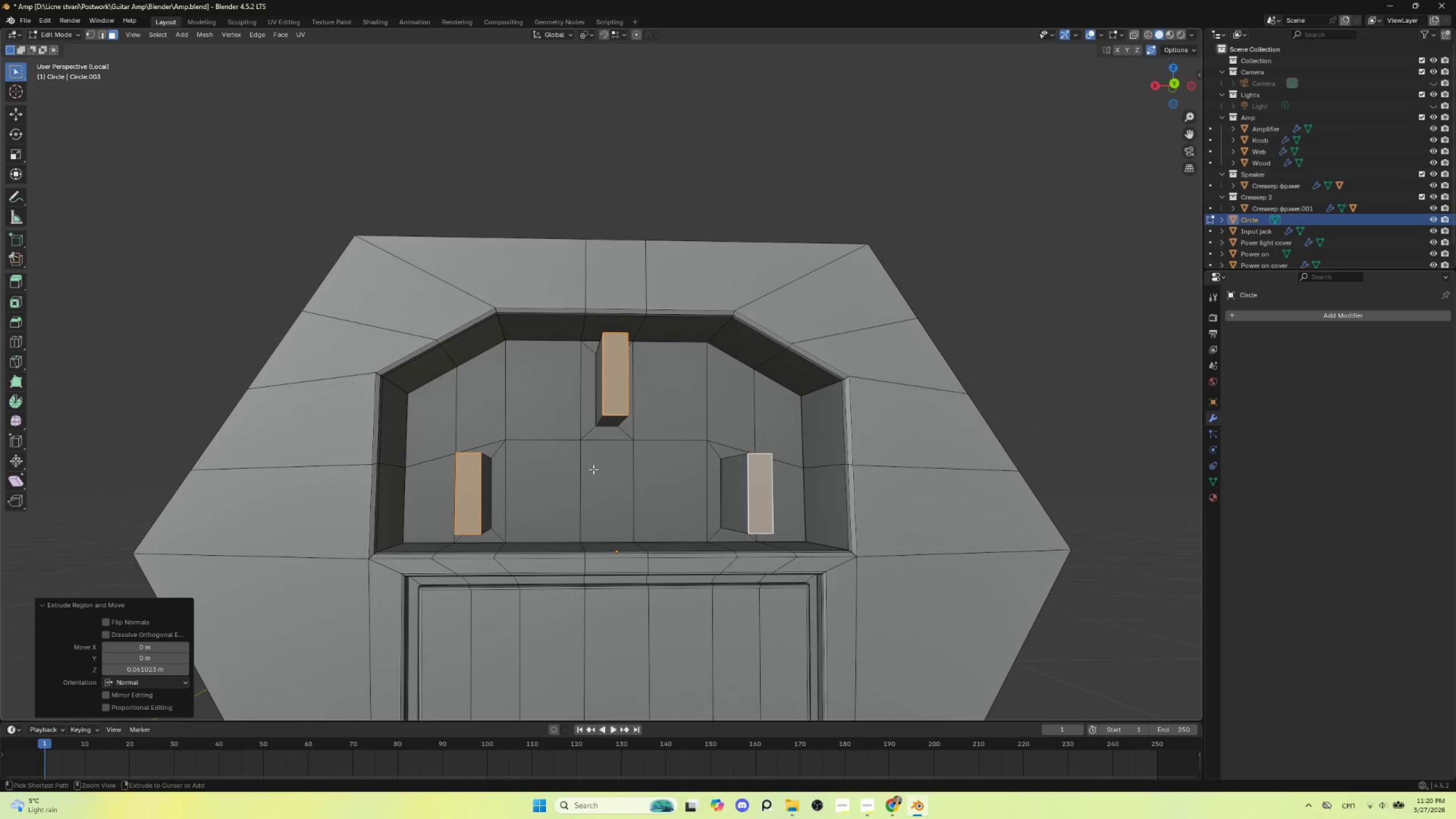 
key(Control+B)
 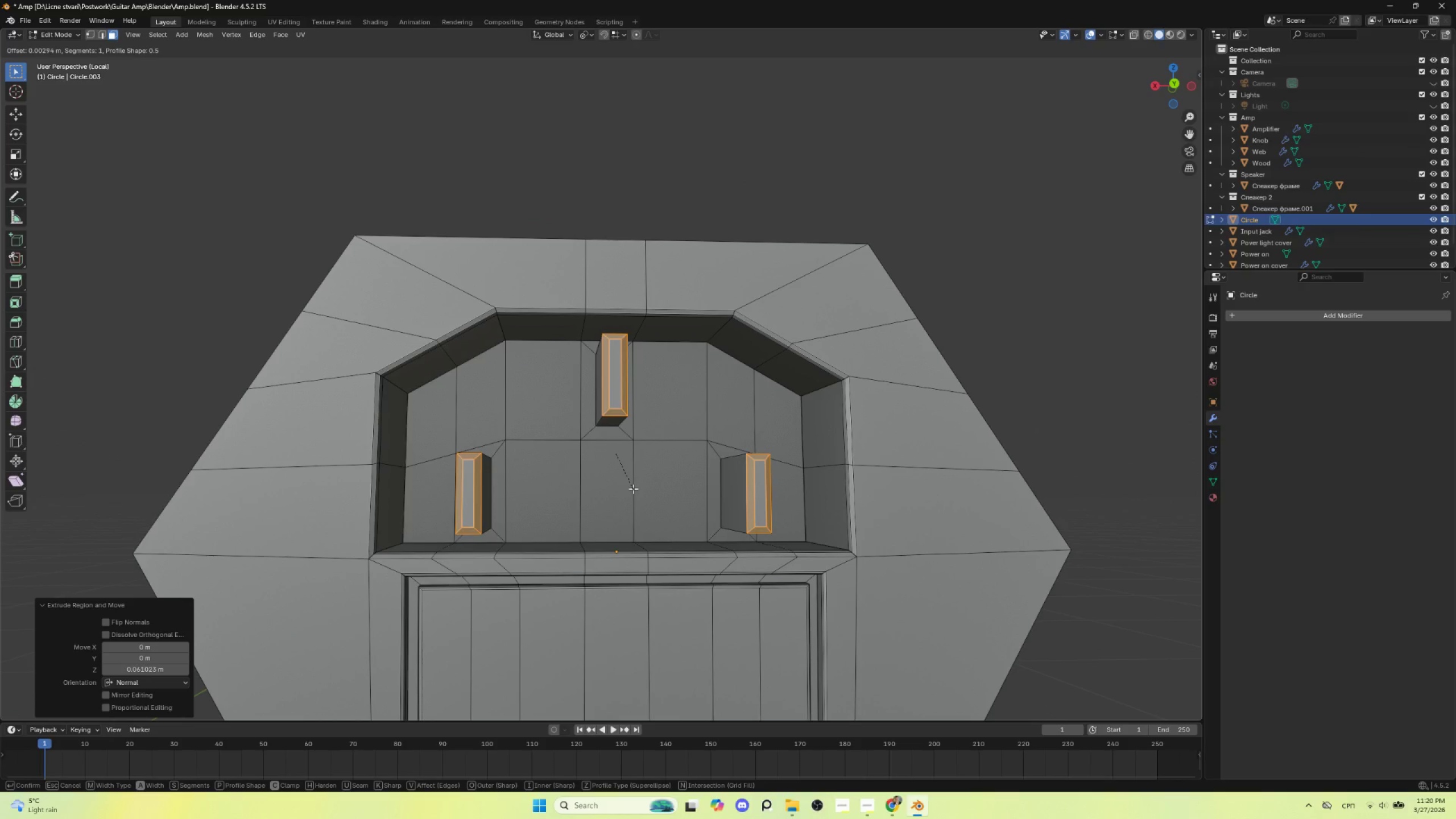 
scroll: coordinate [633, 489], scroll_direction: up, amount: 1.0
 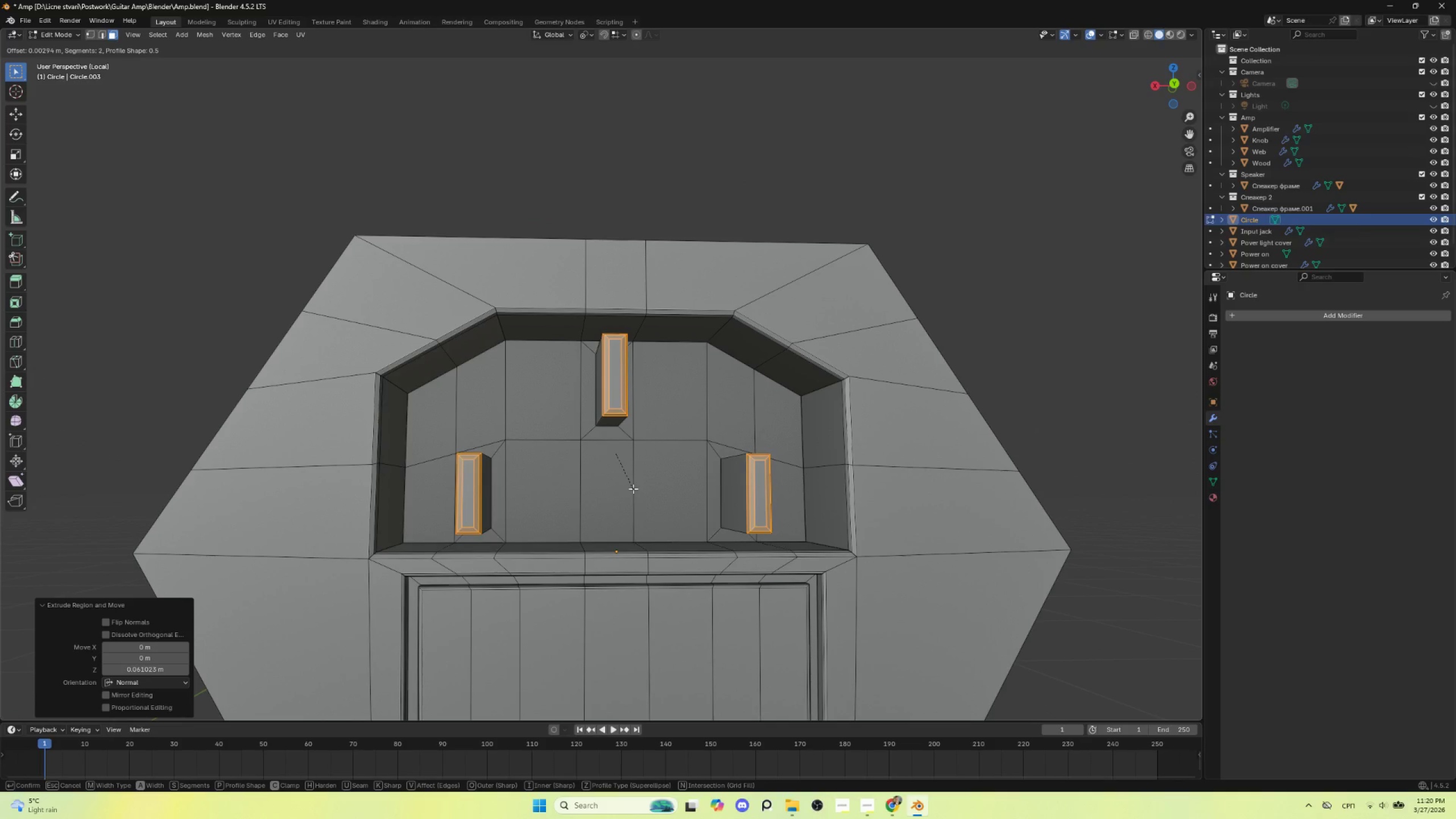 
left_click([633, 489])
 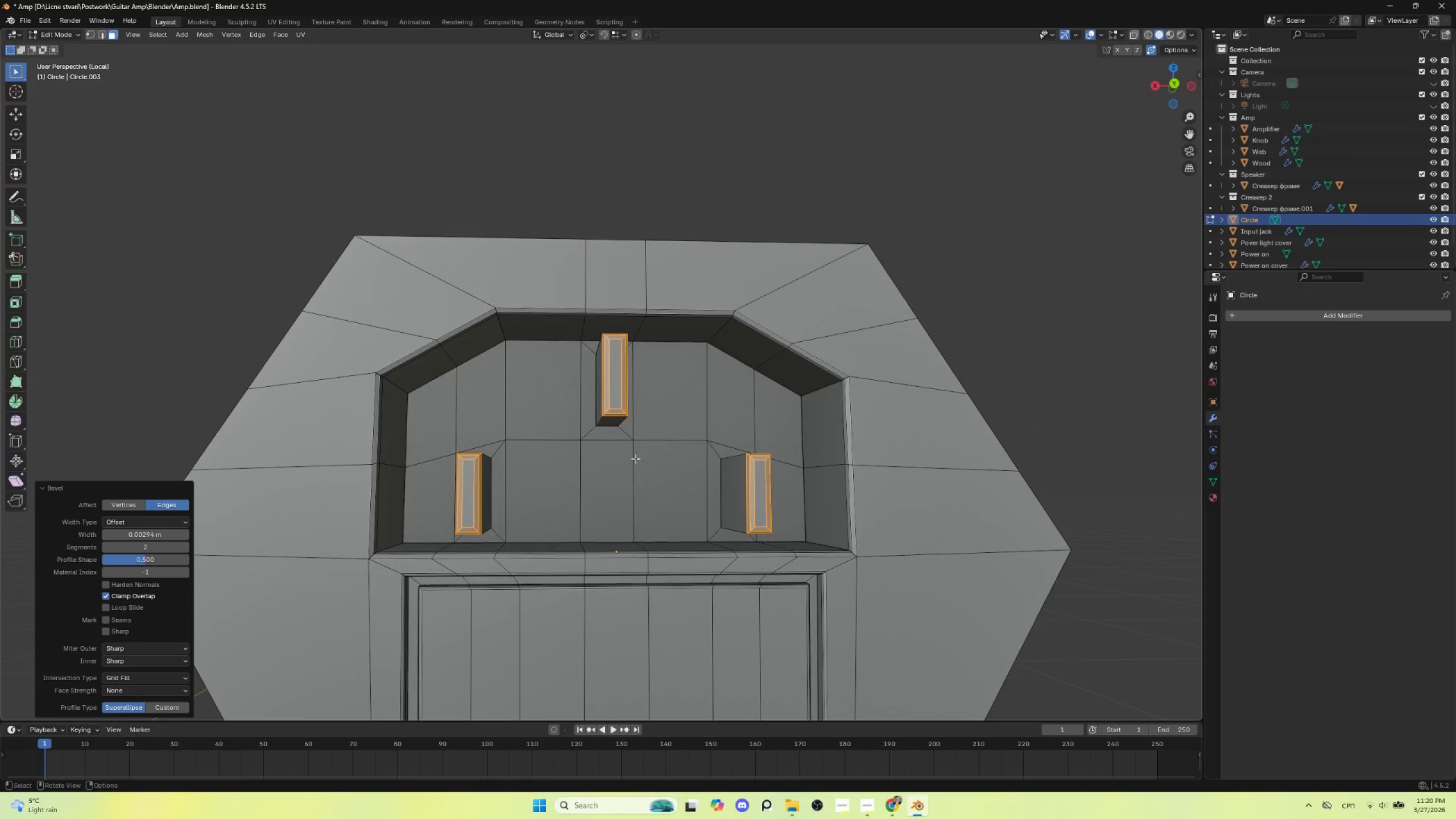 
key(Tab)
 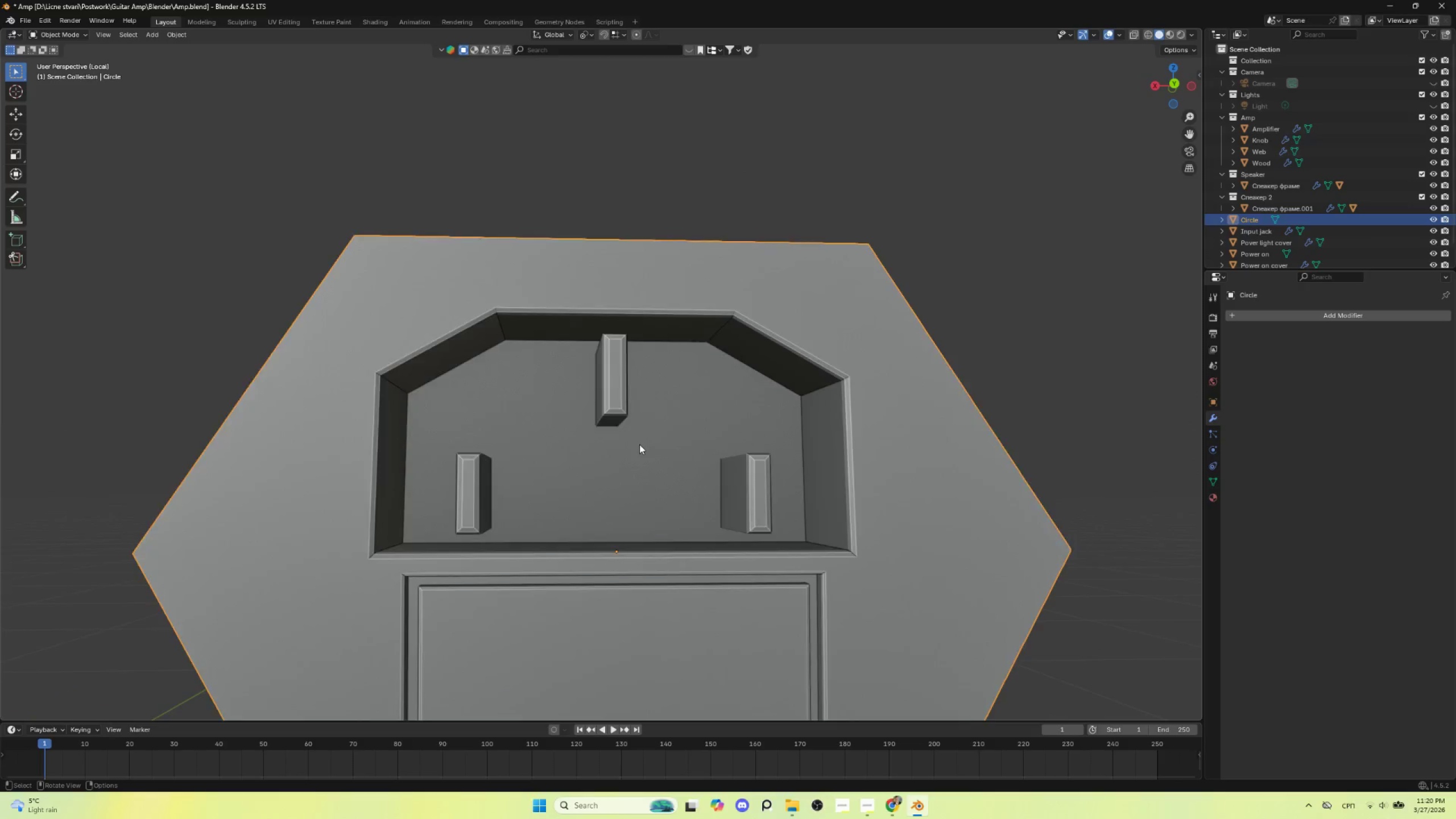 
scroll: coordinate [639, 444], scroll_direction: down, amount: 3.0
 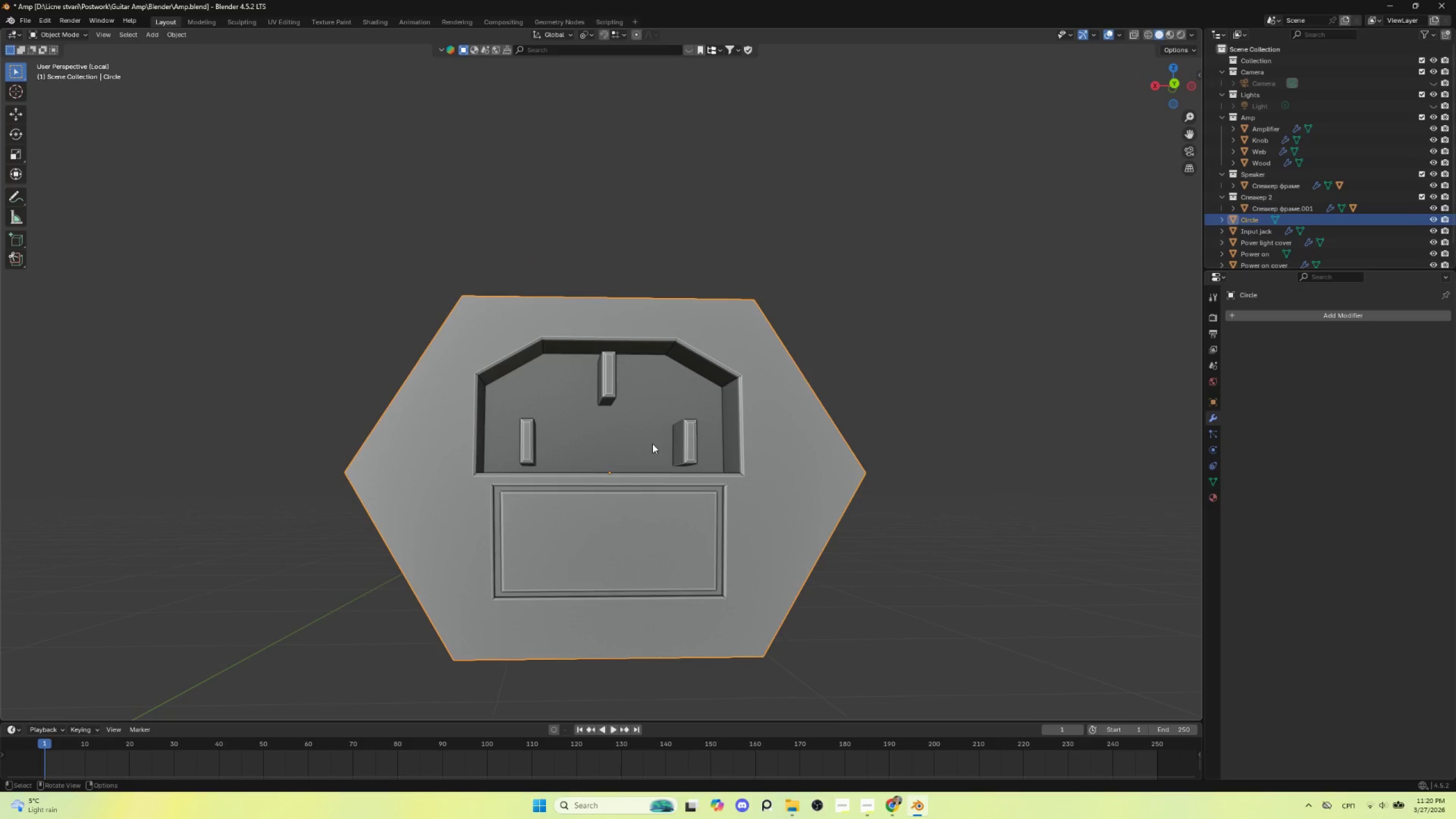 
left_click([652, 443])
 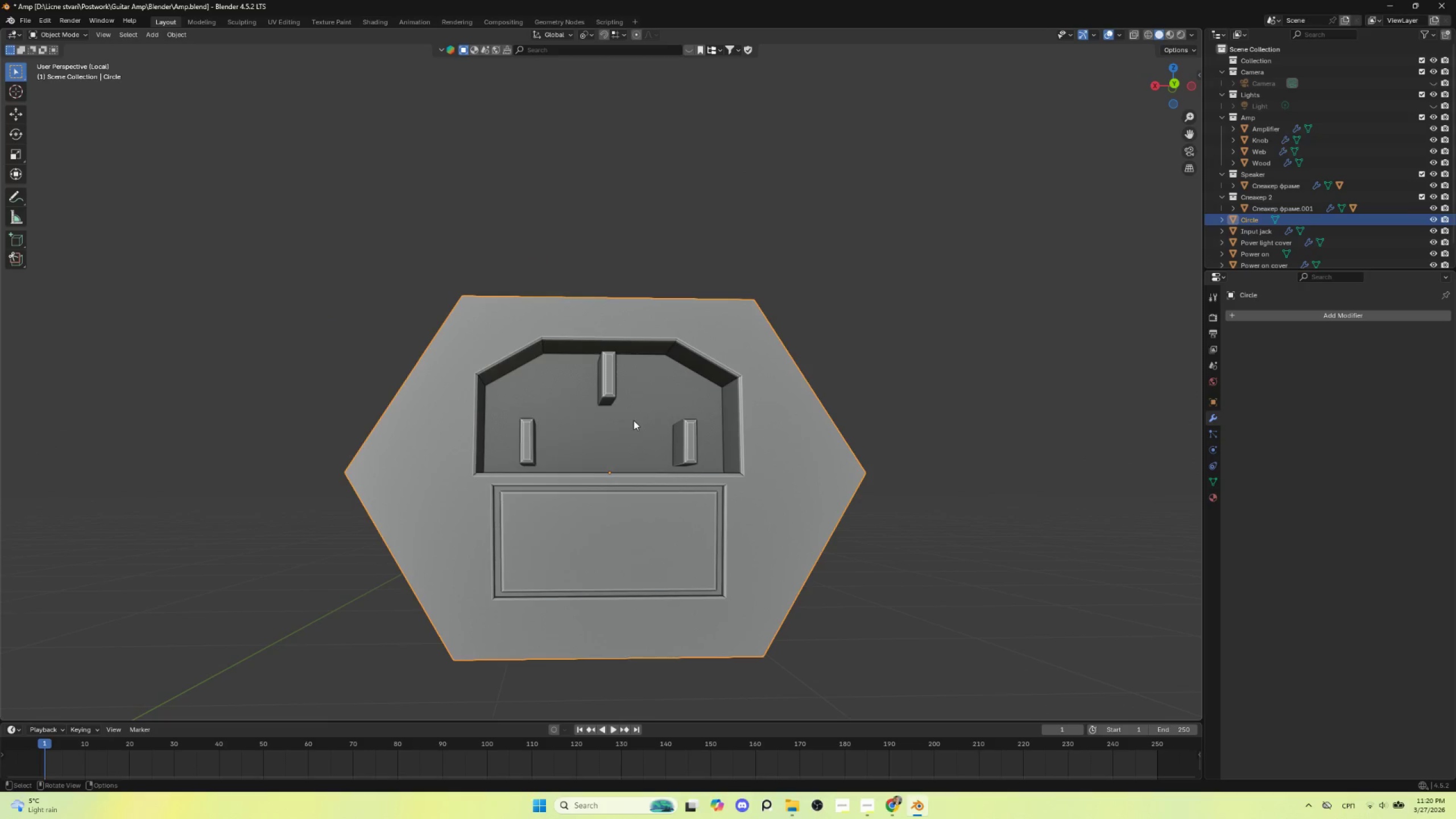 
right_click([634, 420])
 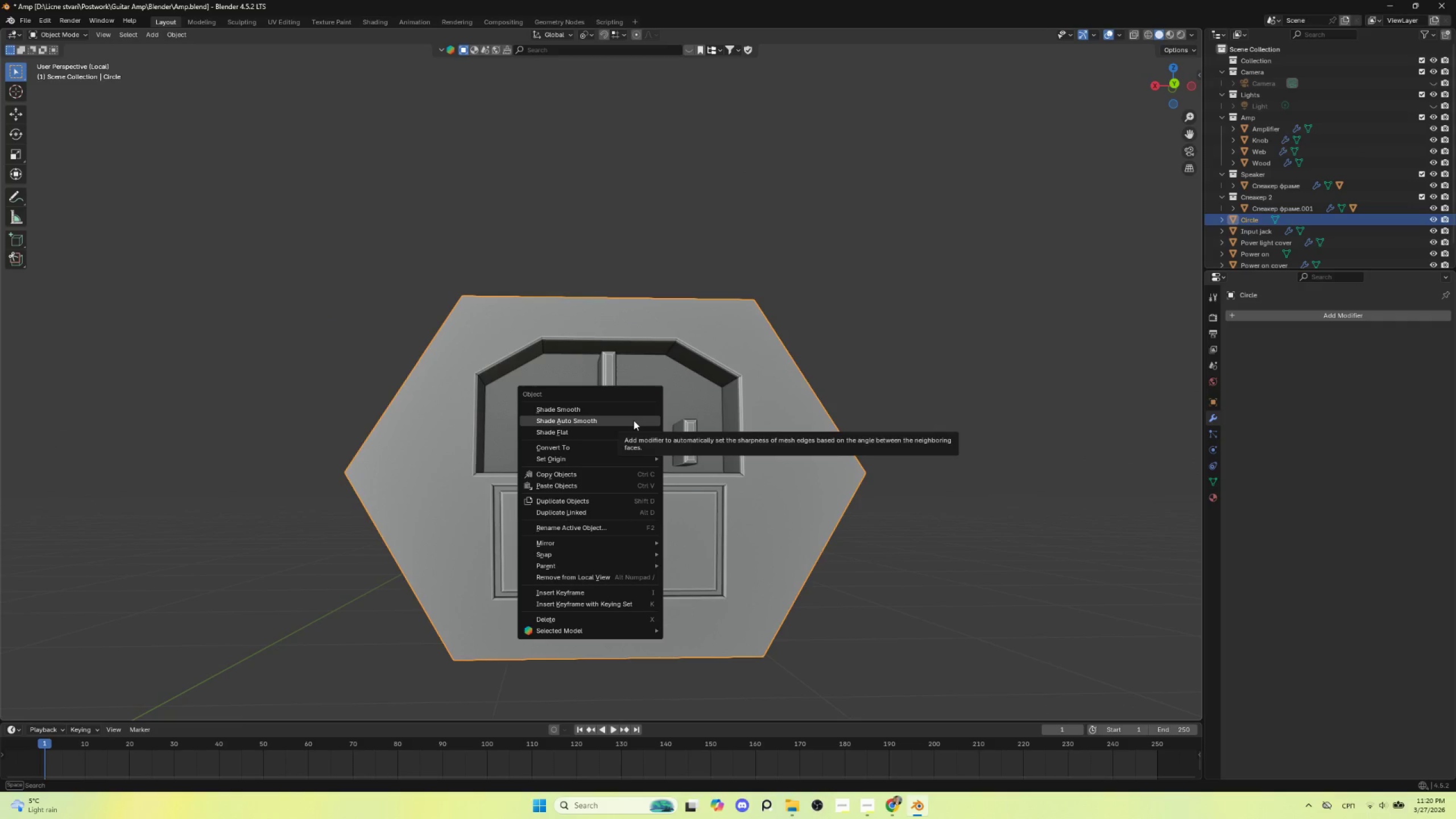 
left_click([634, 420])
 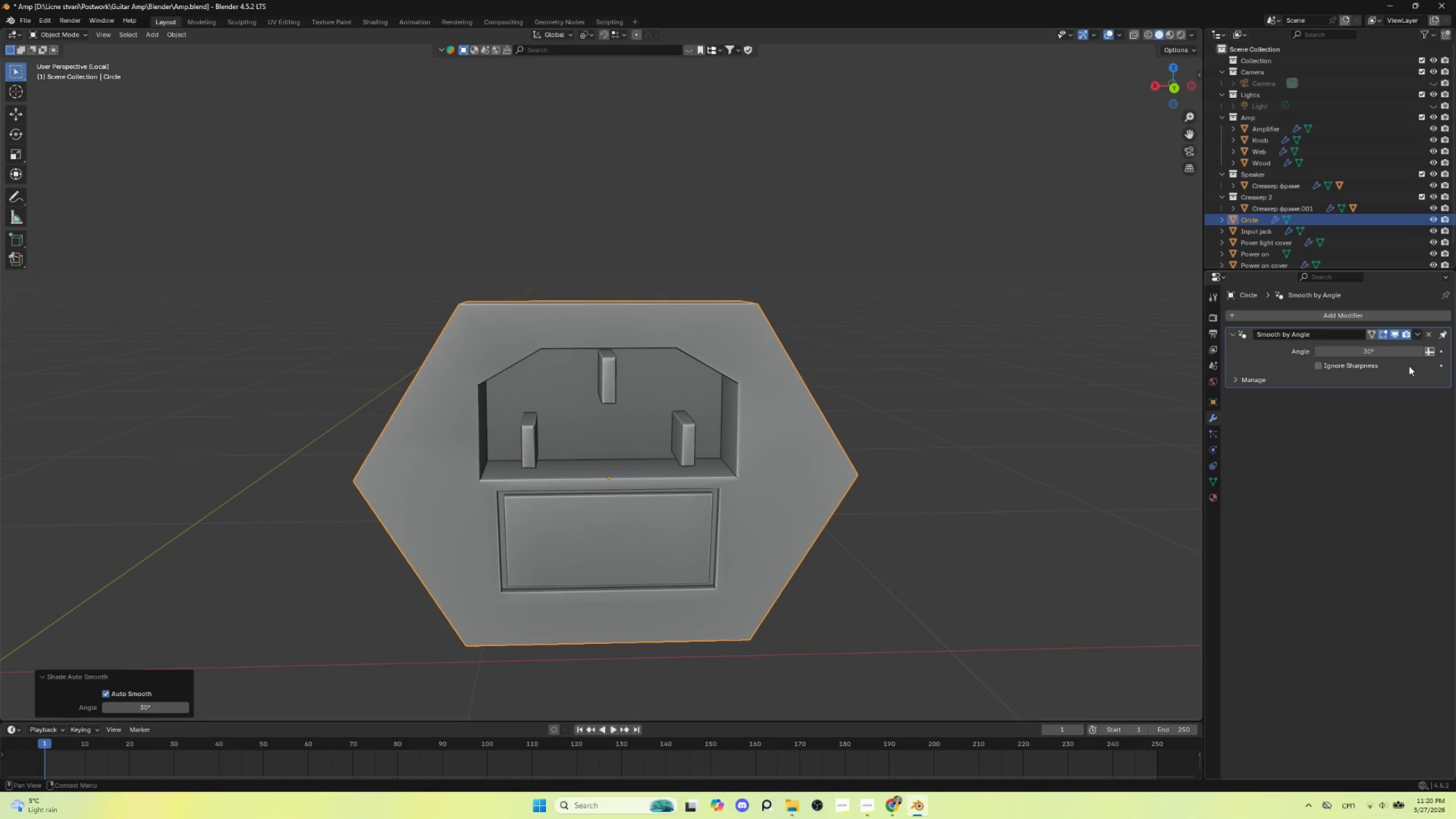 
left_click_drag(start_coordinate=[1373, 351], to_coordinate=[1168, 258])
 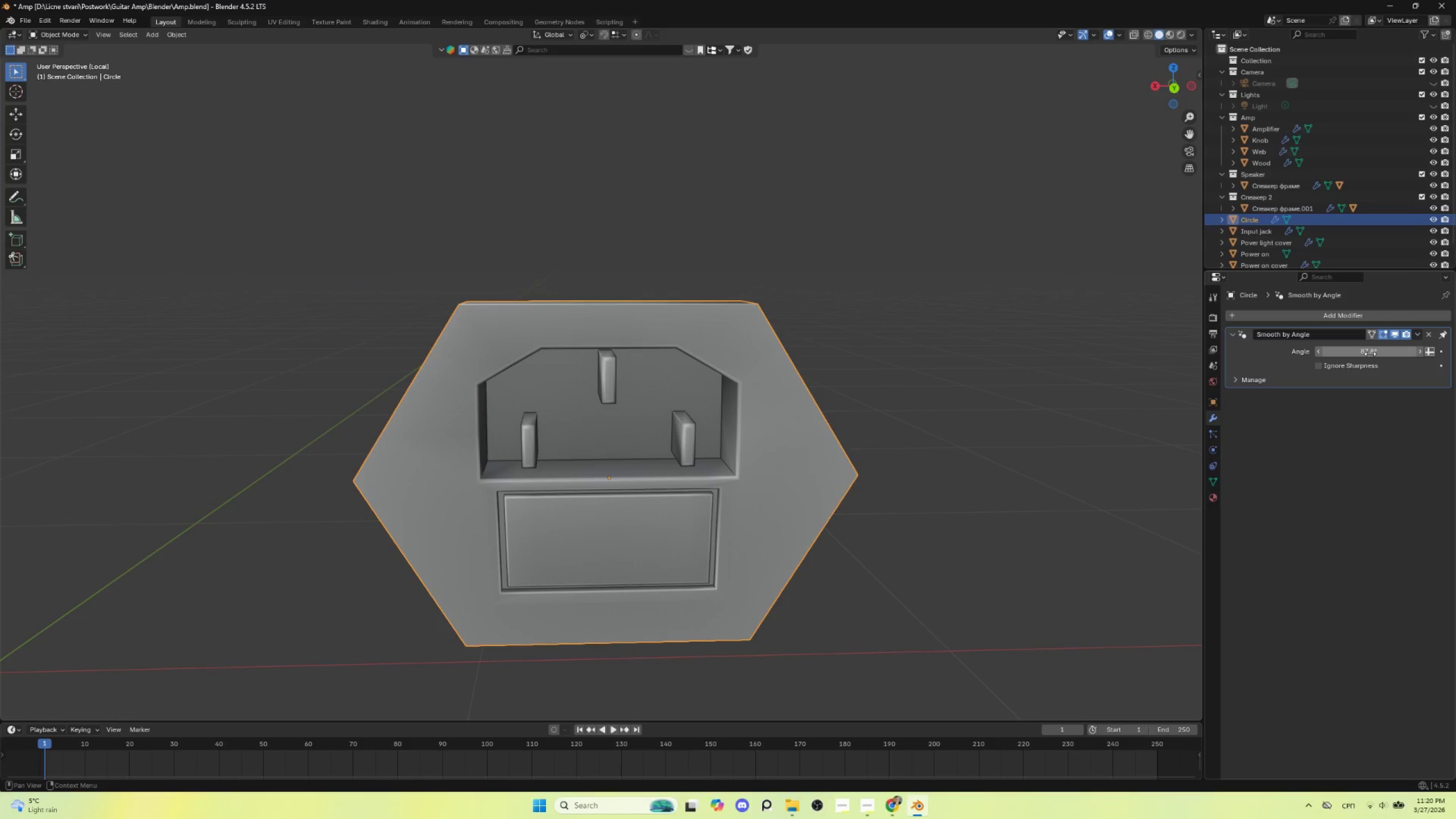 
left_click_drag(start_coordinate=[1371, 354], to_coordinate=[177, 172])
 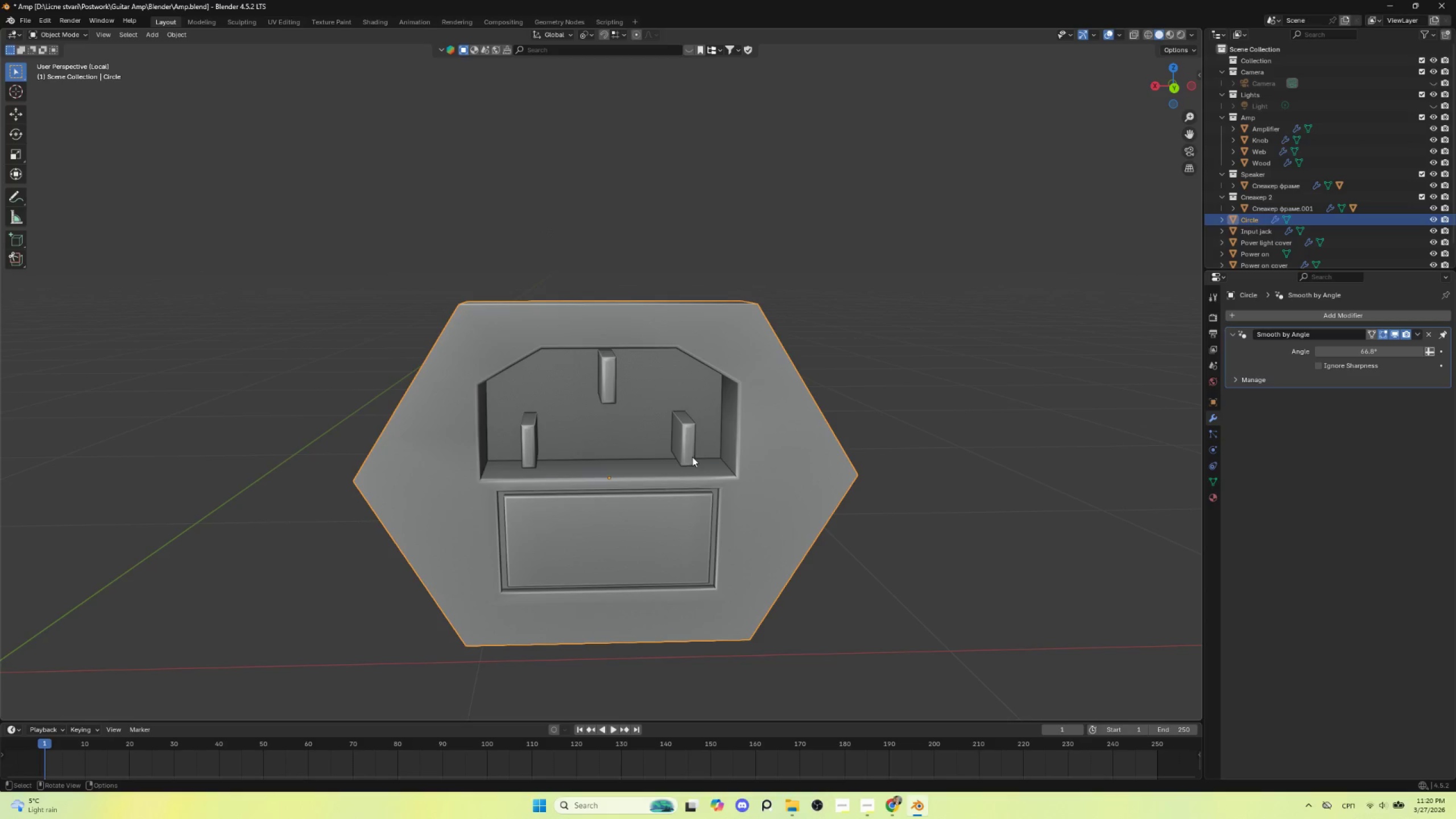 
key(Control+Z)
 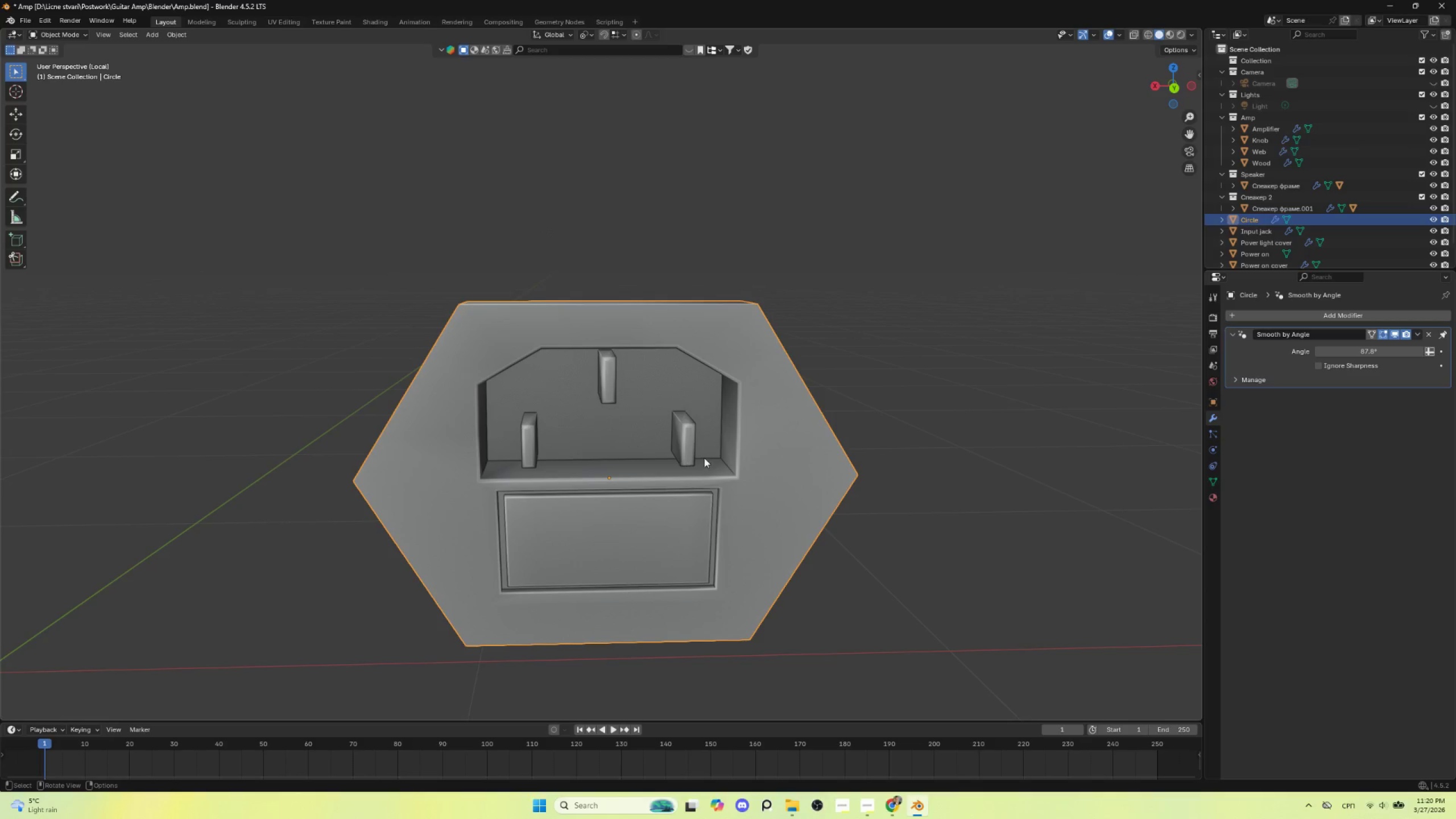 
key(Control+Z)
 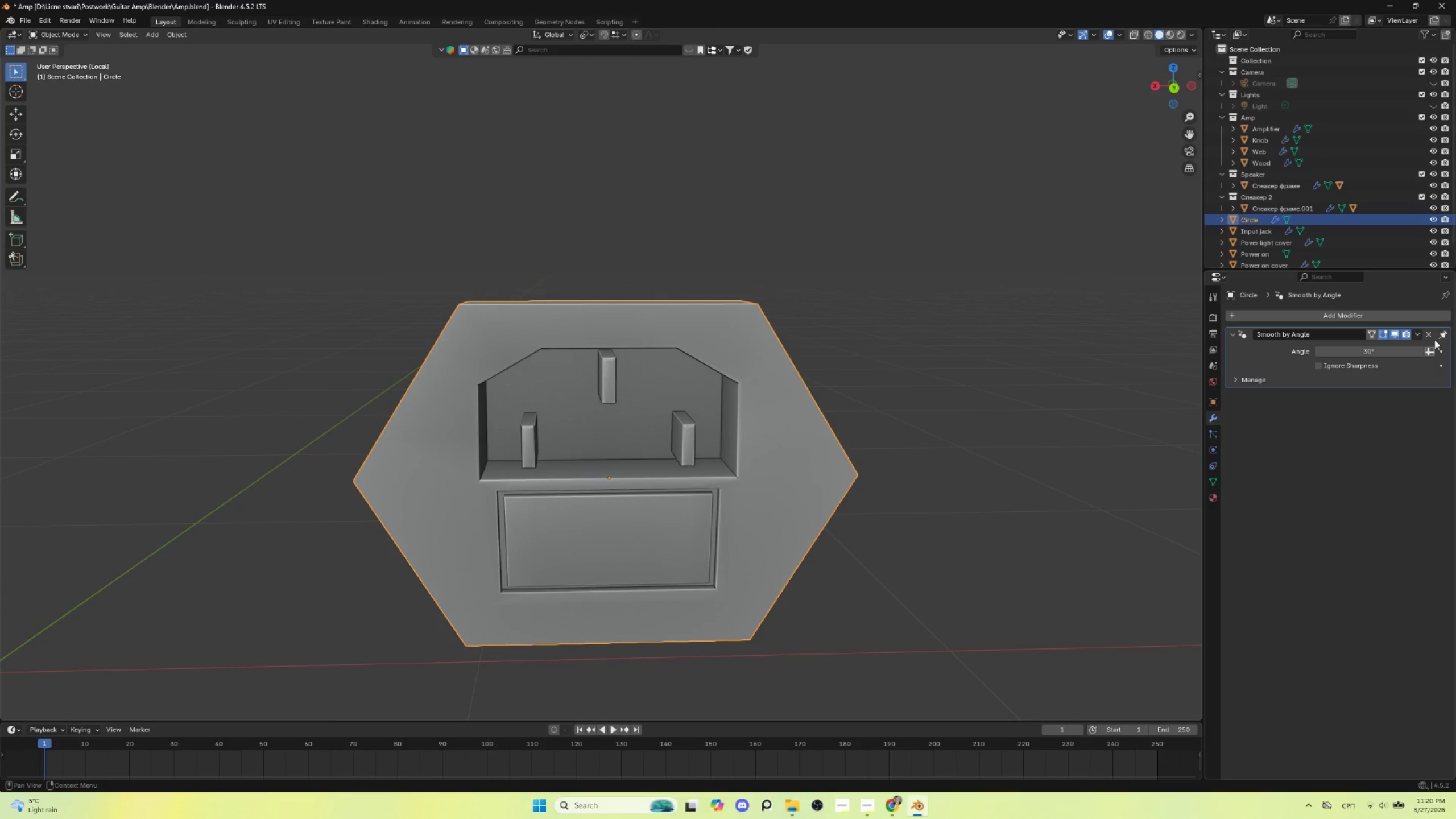 
left_click([1428, 334])
 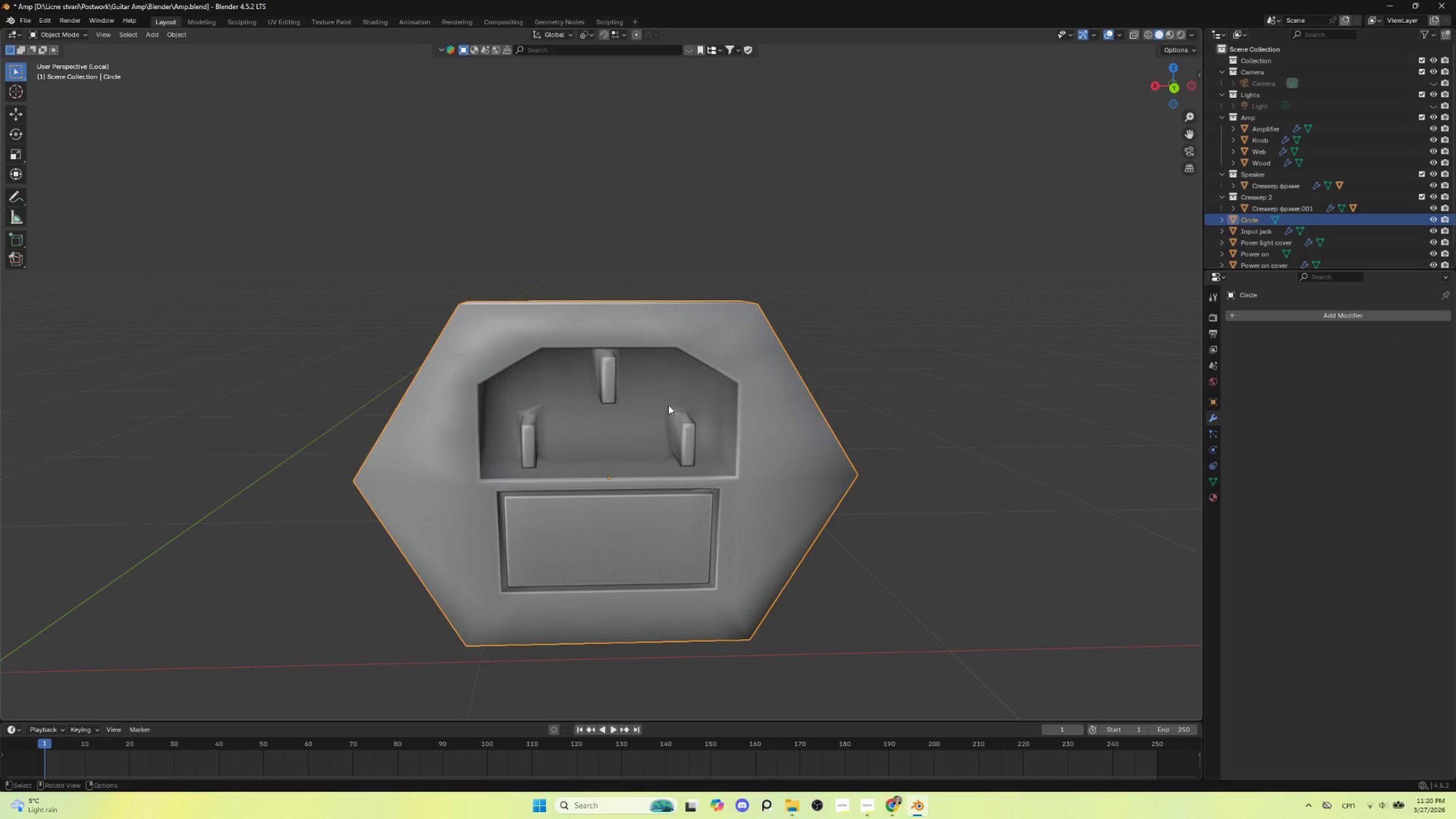 
left_click([655, 403])
 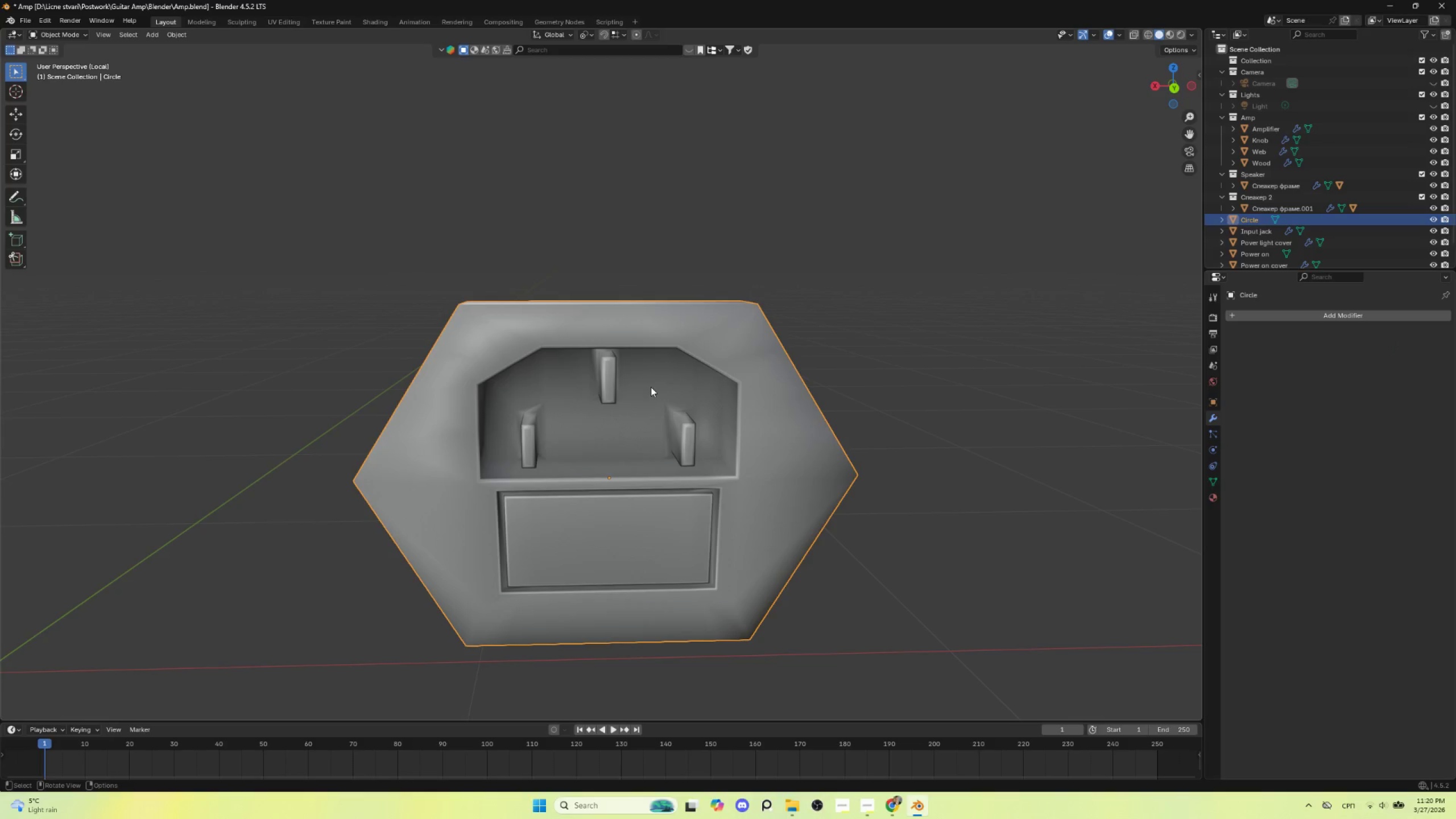 
right_click([651, 387])
 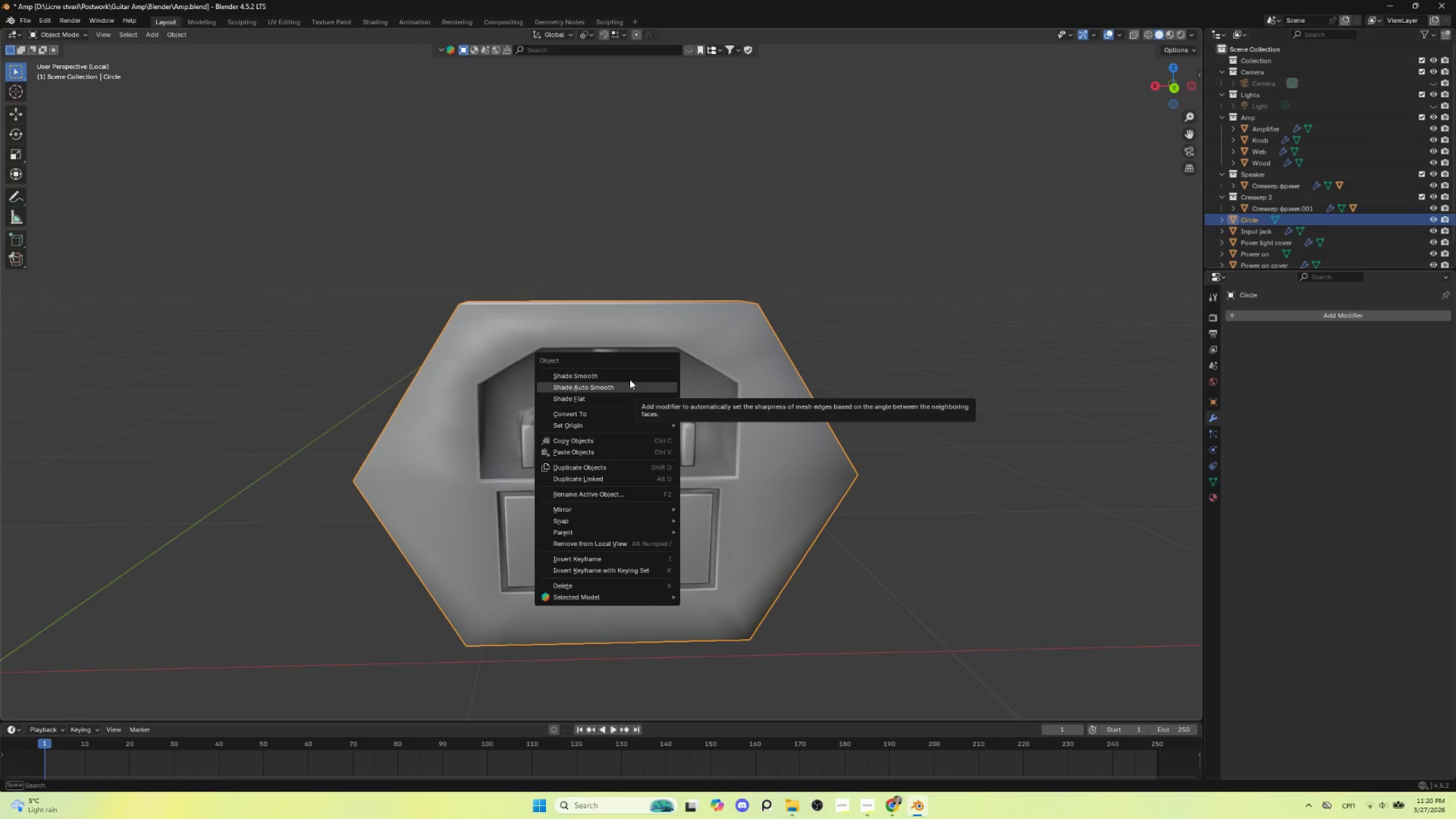 
left_click([630, 375])
 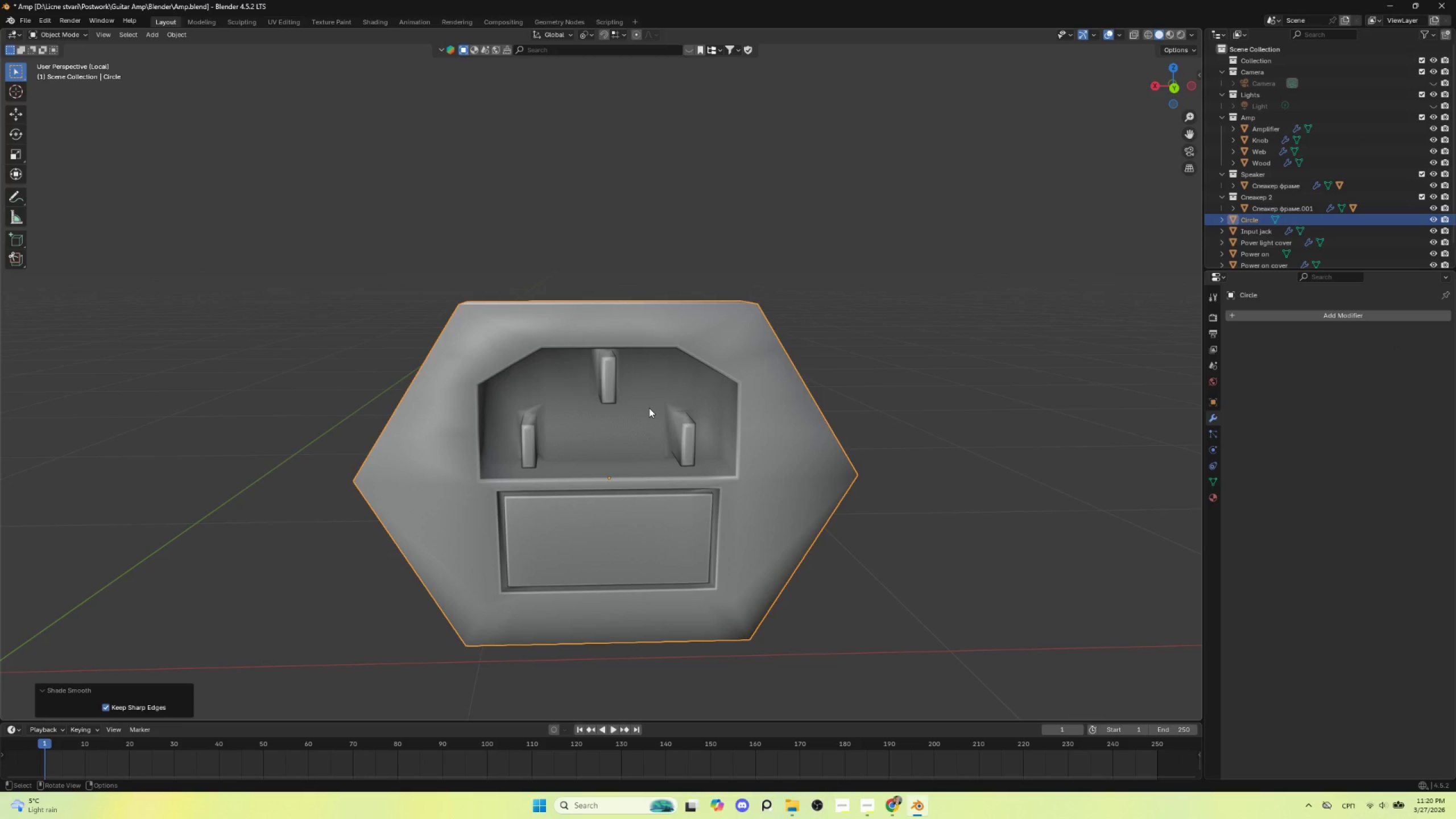 
right_click([649, 408])
 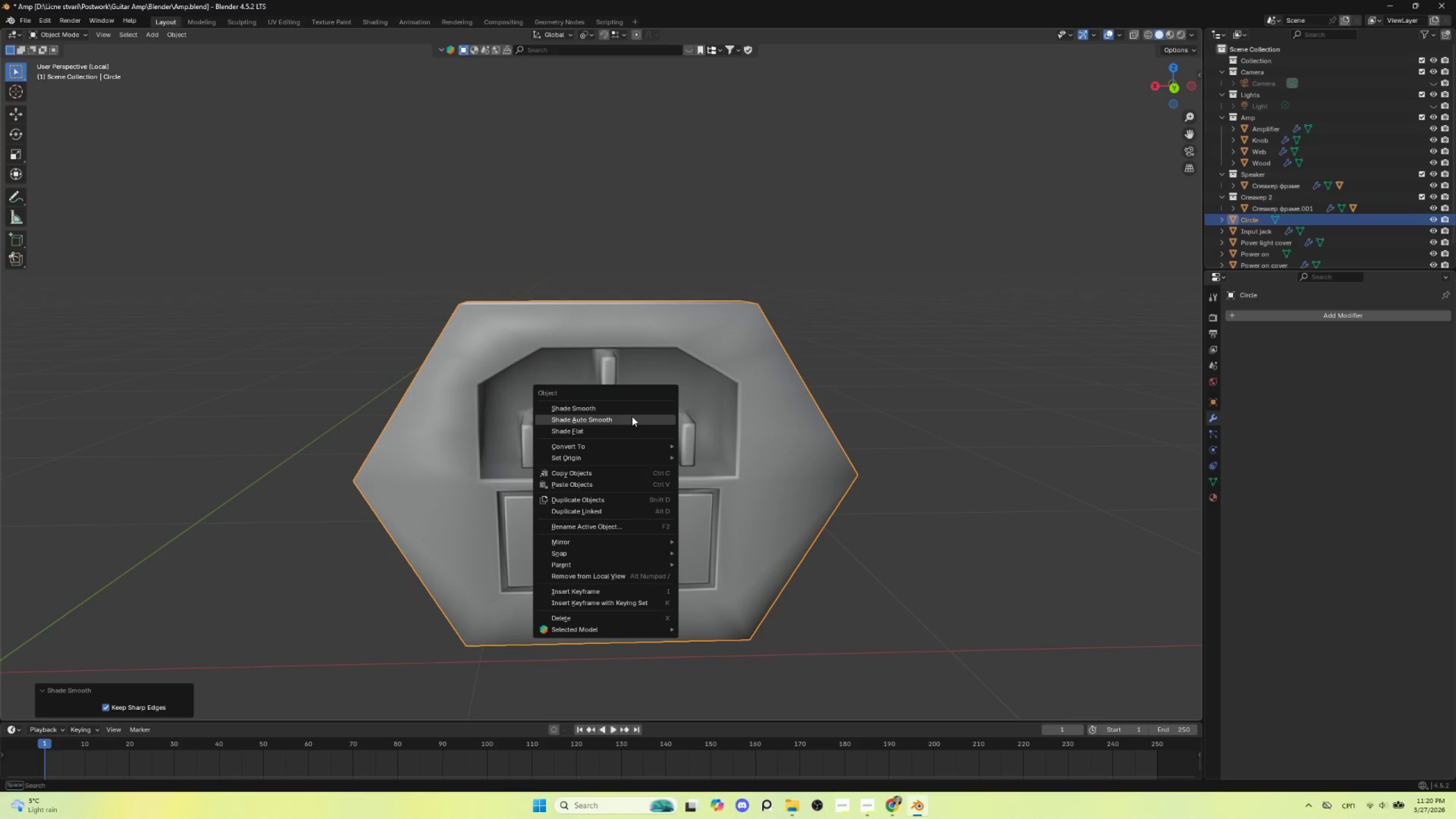 
left_click([632, 416])
 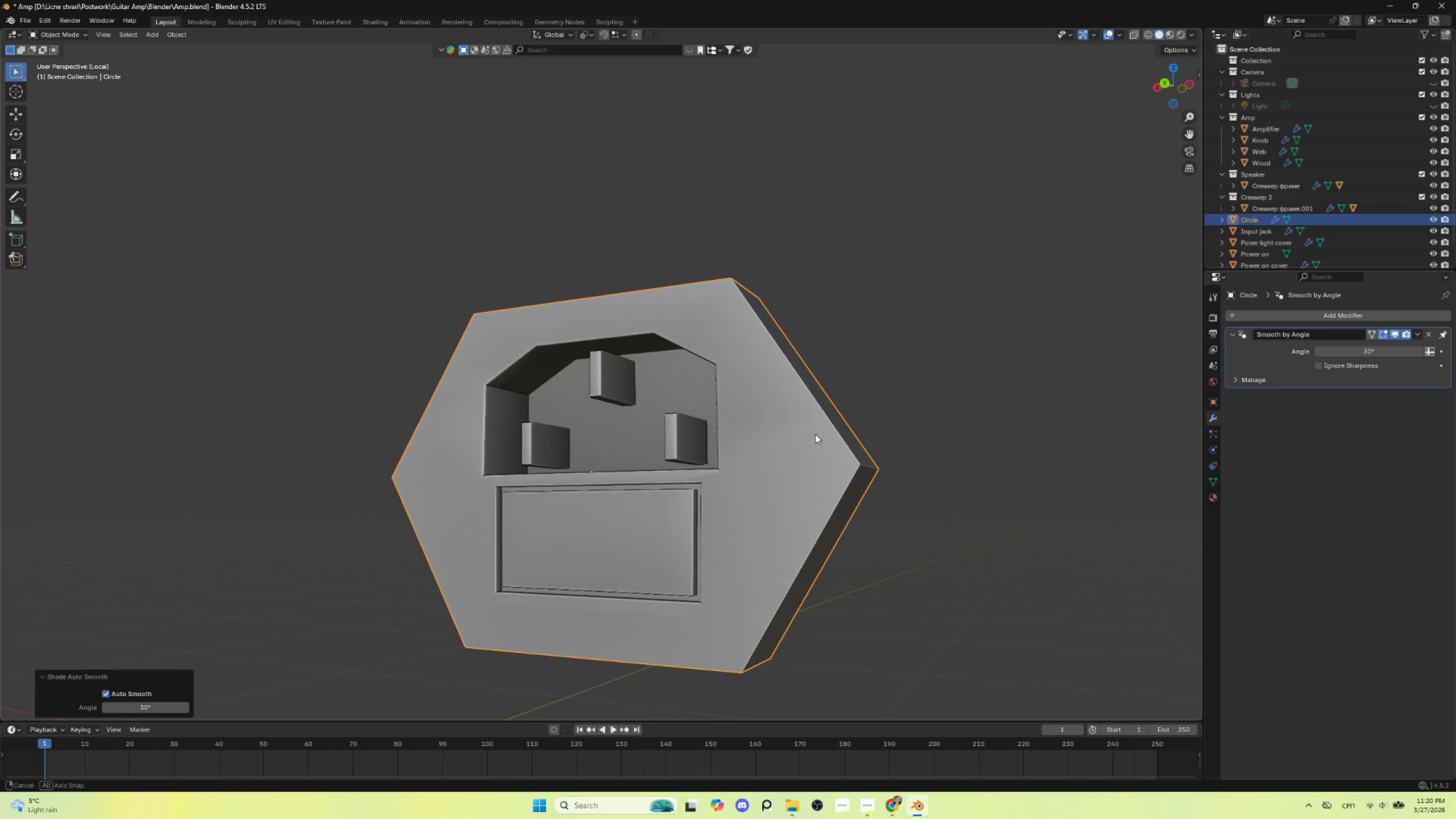 
scroll: coordinate [664, 515], scroll_direction: up, amount: 4.0
 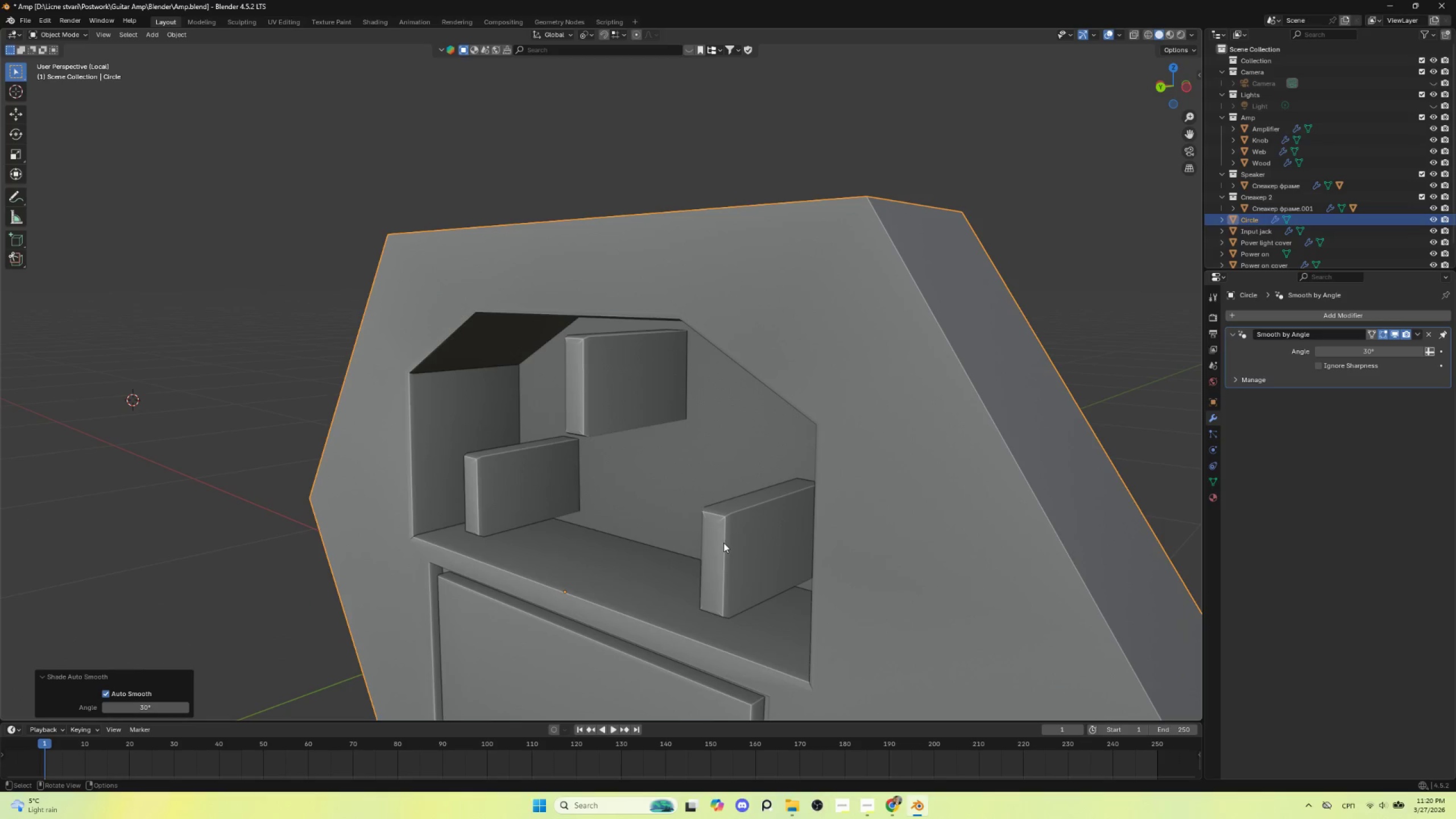 
key(Tab)
 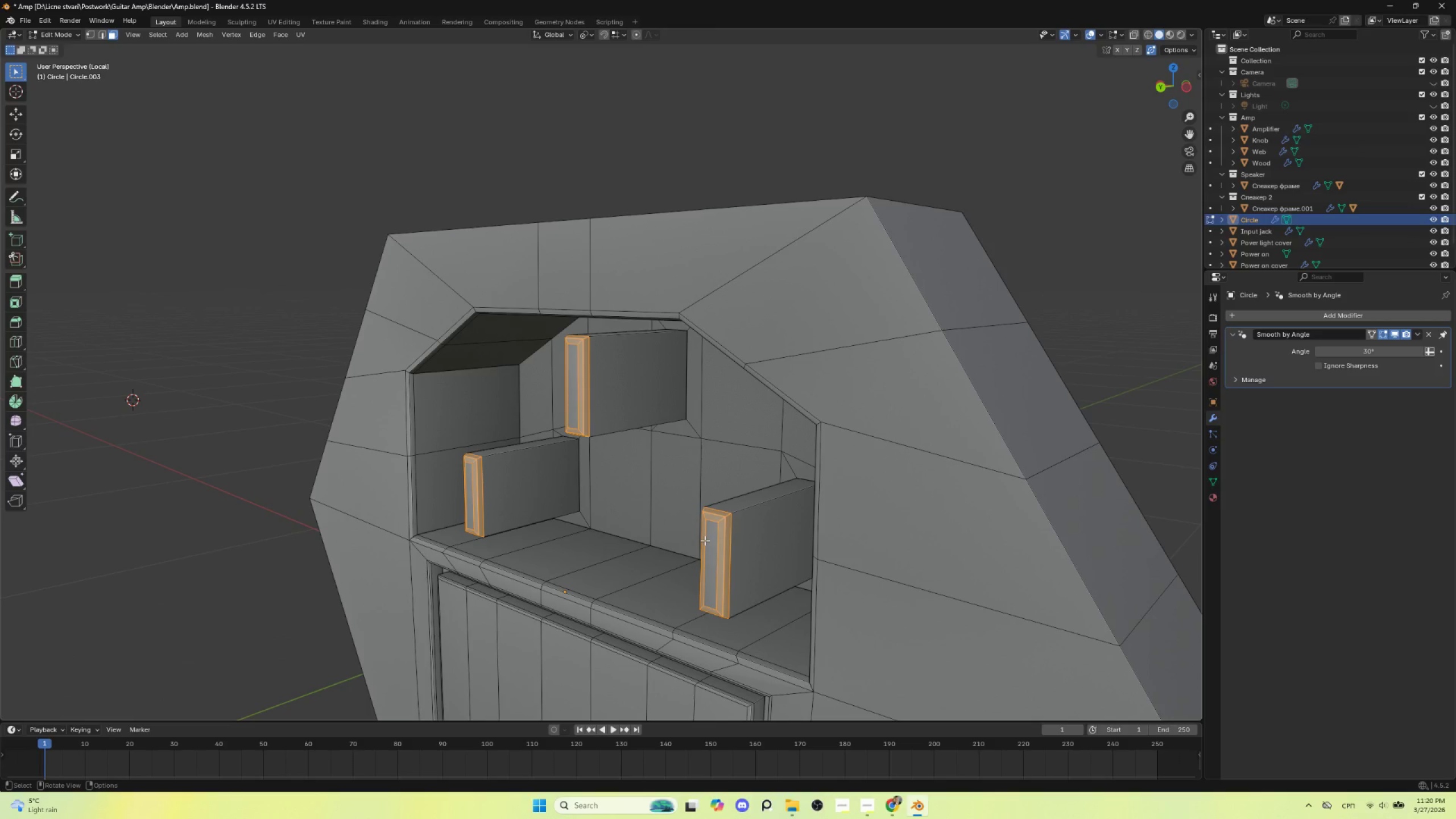 
key(Tab)
 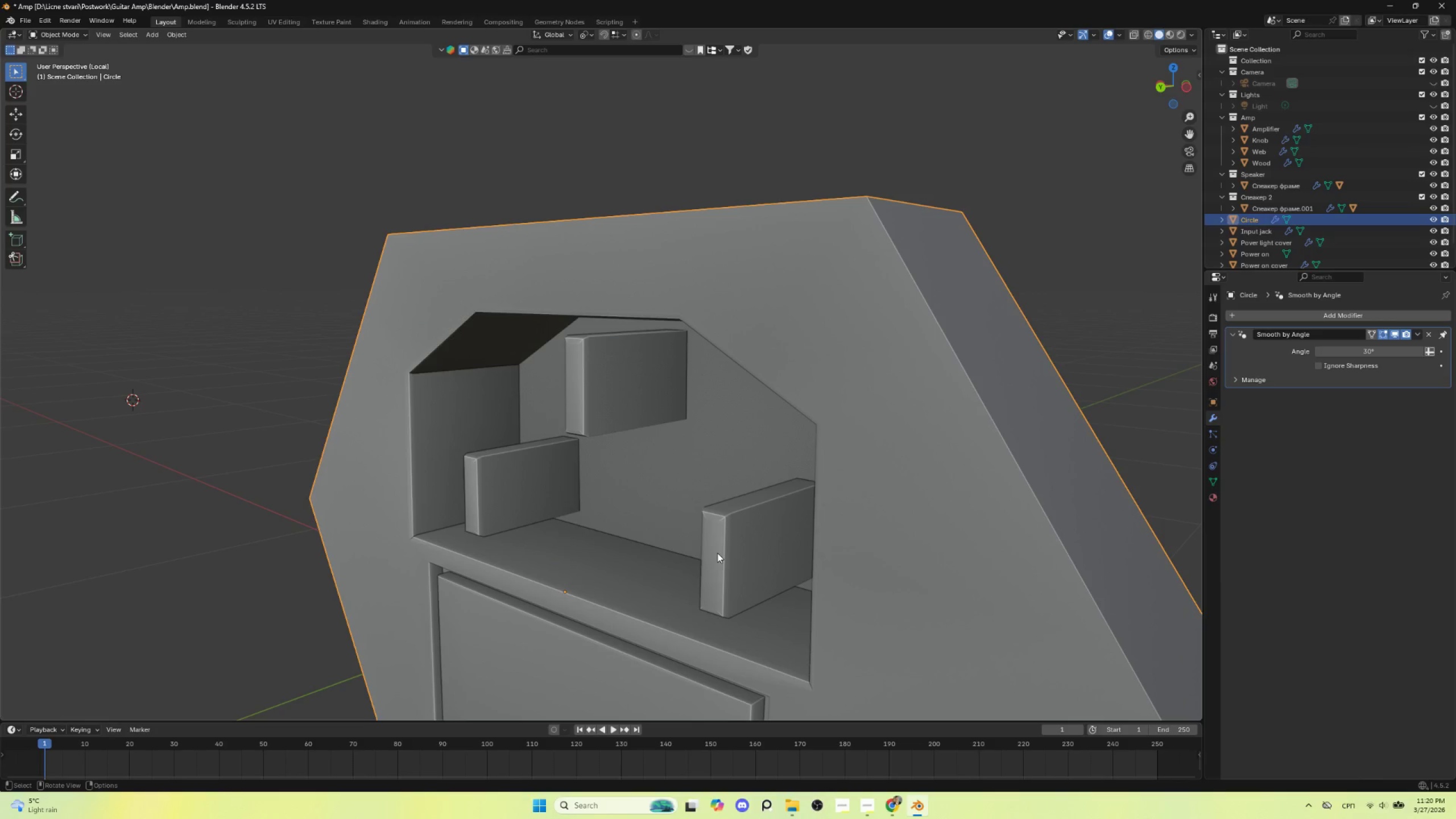 
scroll: coordinate [717, 556], scroll_direction: down, amount: 1.0
 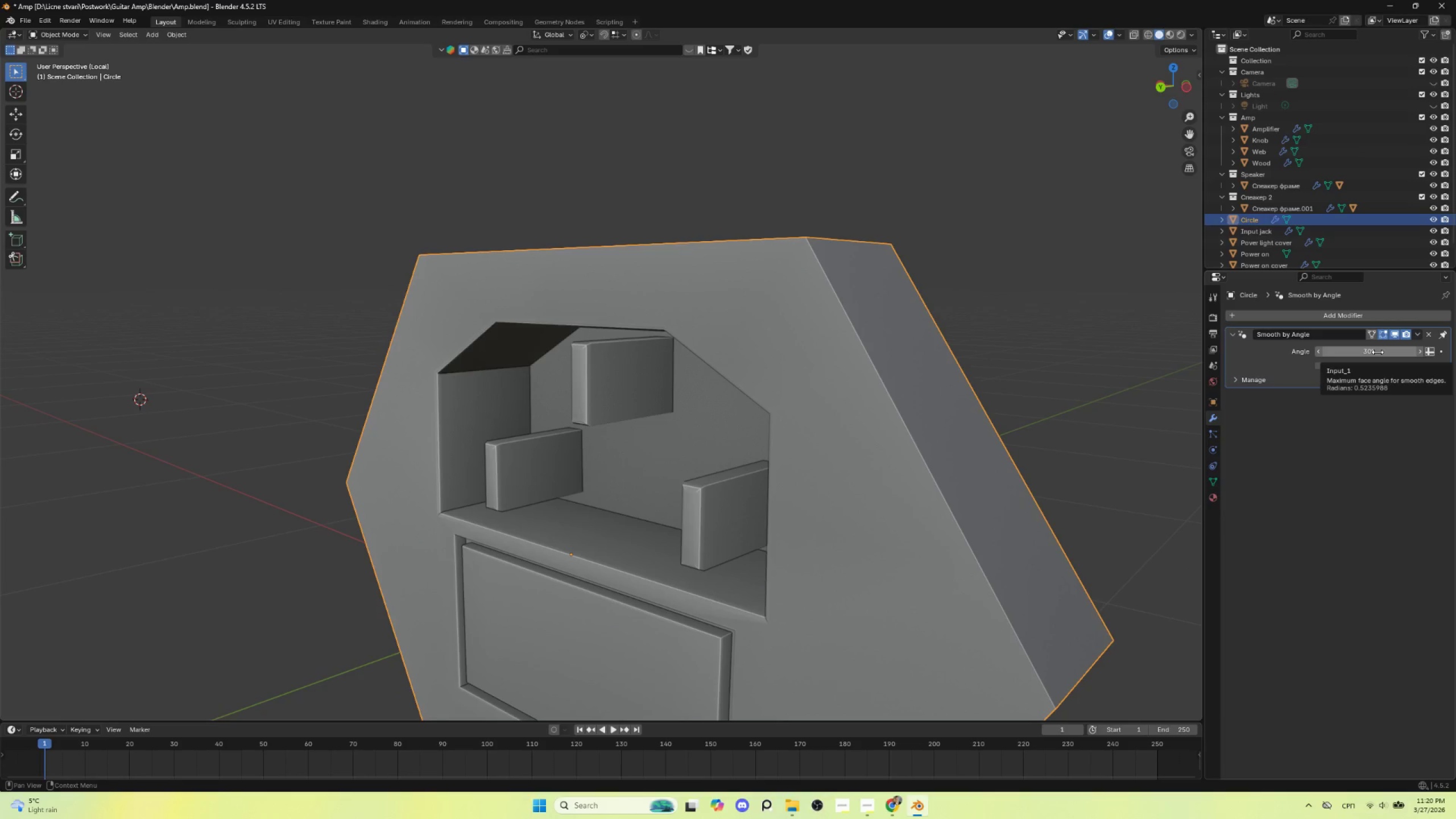 
left_click_drag(start_coordinate=[1378, 352], to_coordinate=[474, 363])
 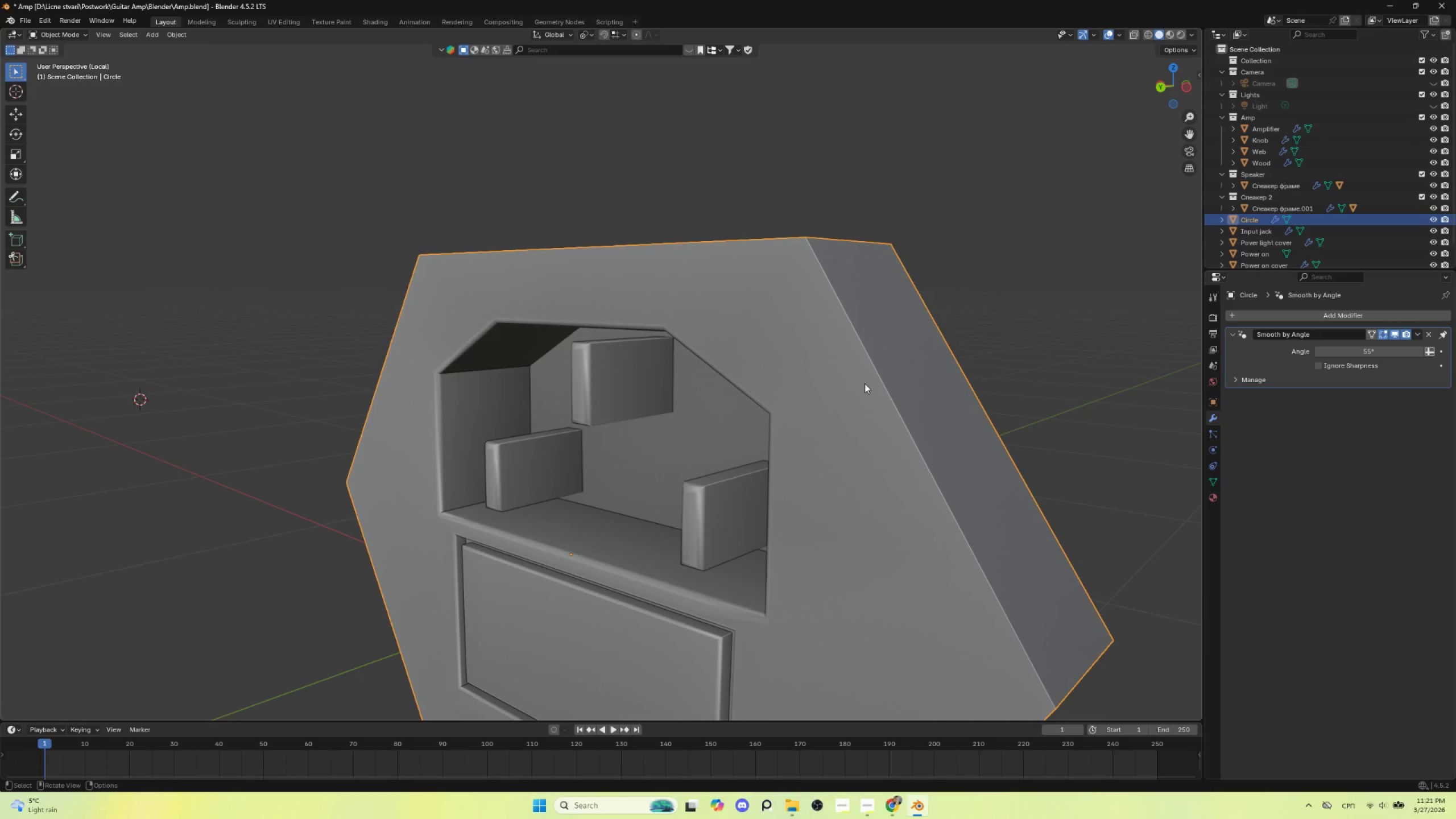 
left_click([864, 383])
 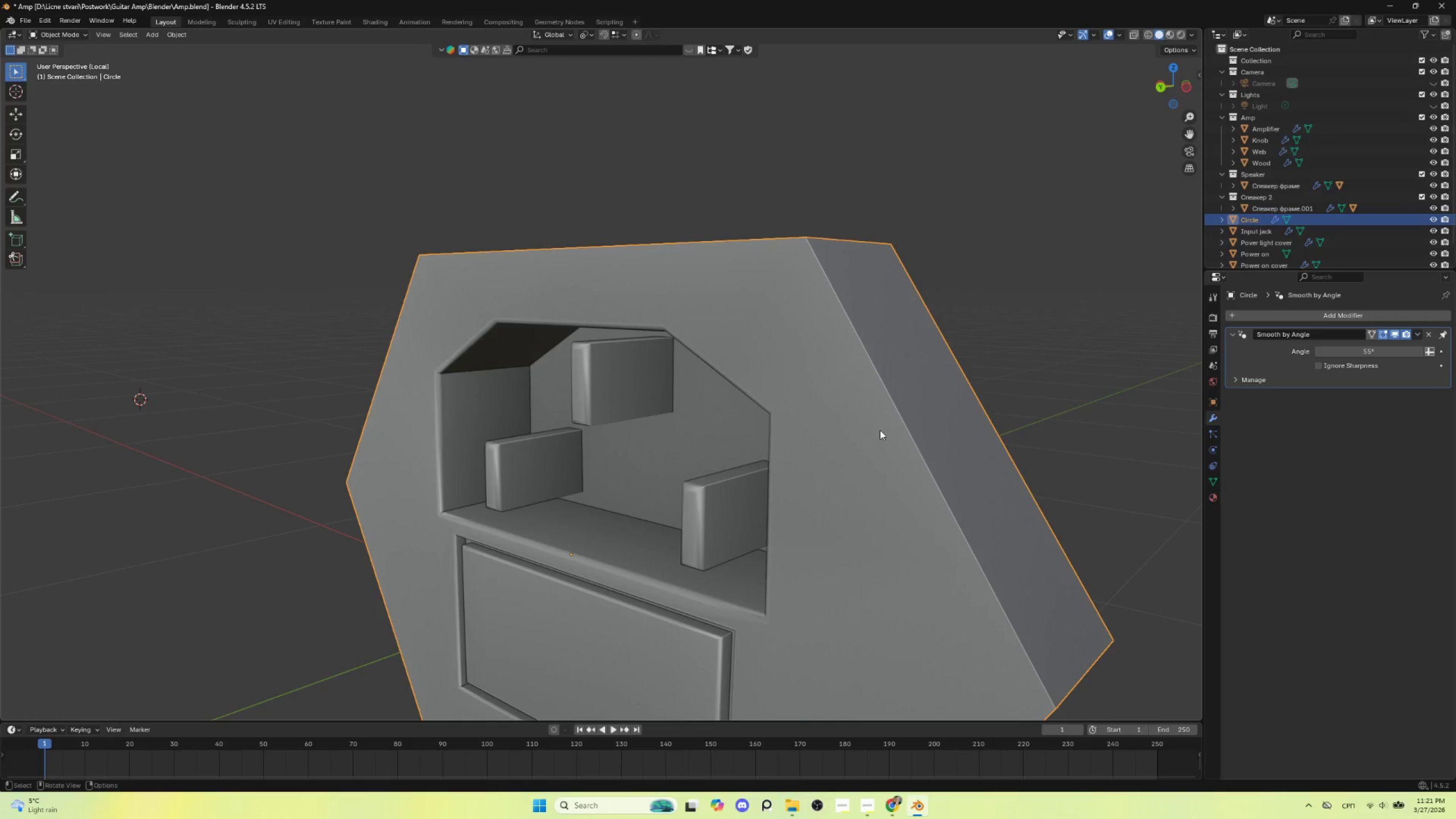 
key(Tab)
 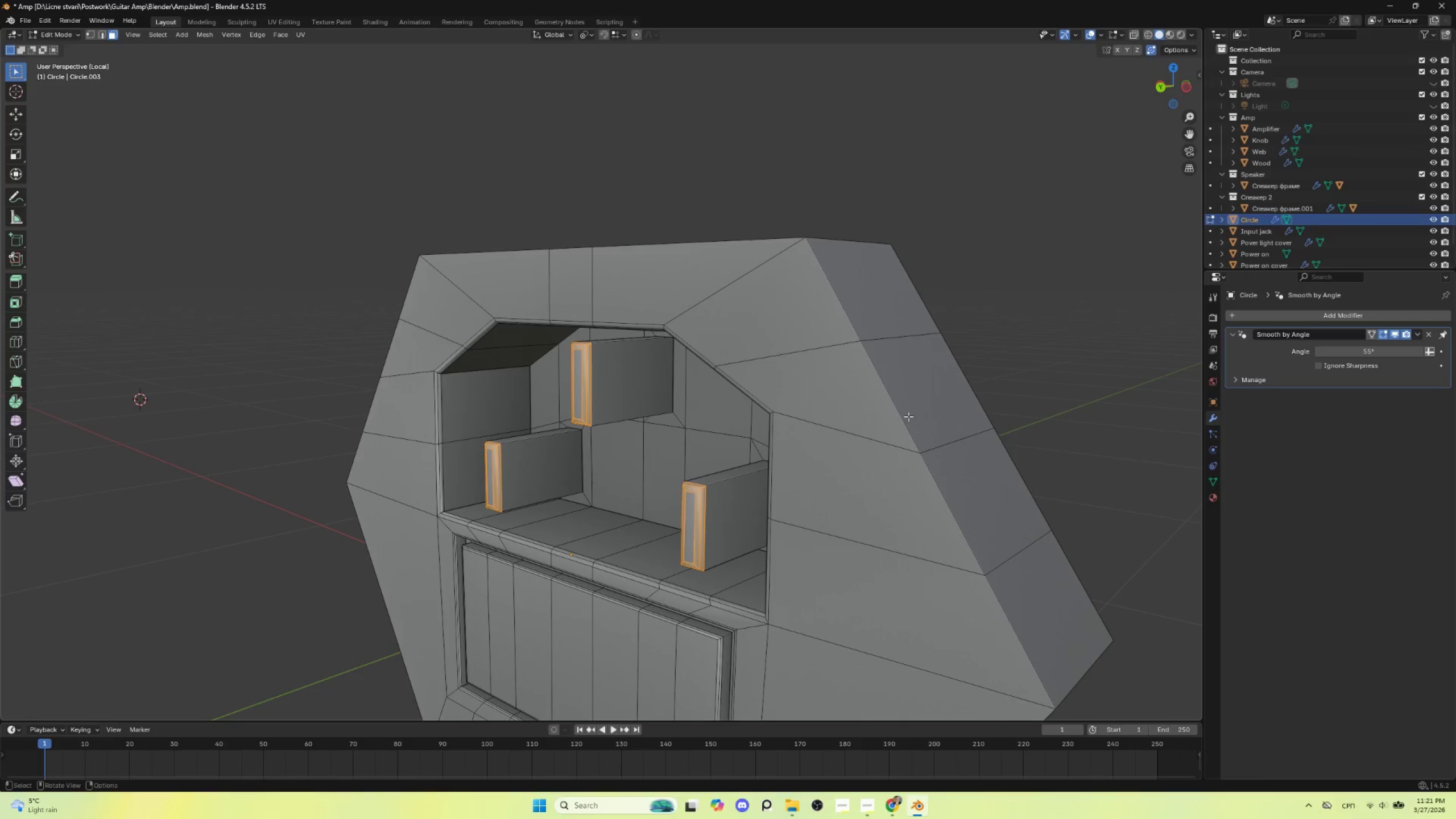 
hold_key(key=AltLeft, duration=0.58)
left_click([899, 413])
 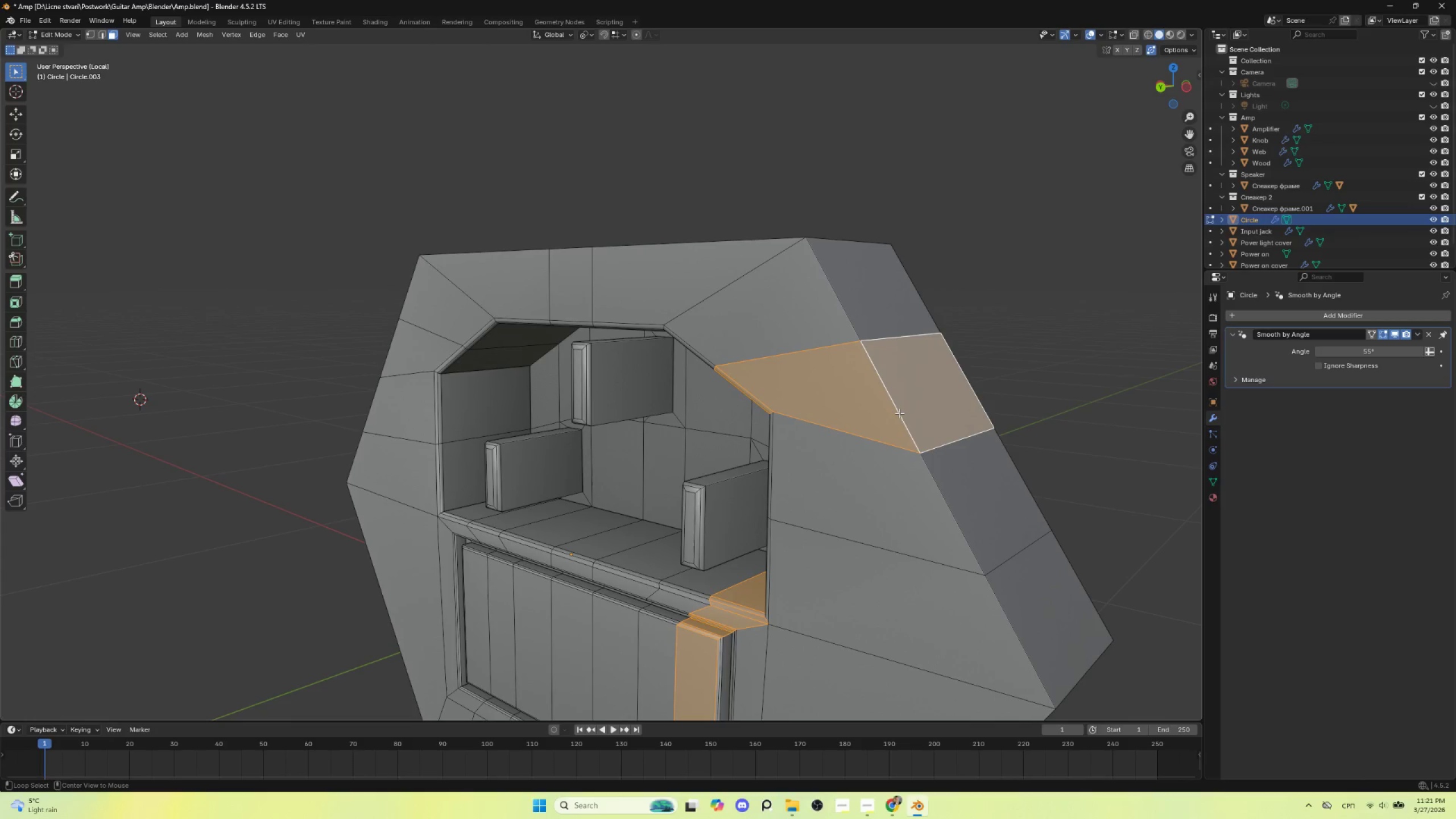 
hold_key(key=AltLeft, duration=2.95)
scroll: coordinate [899, 419], scroll_direction: down, amount: 3.0
 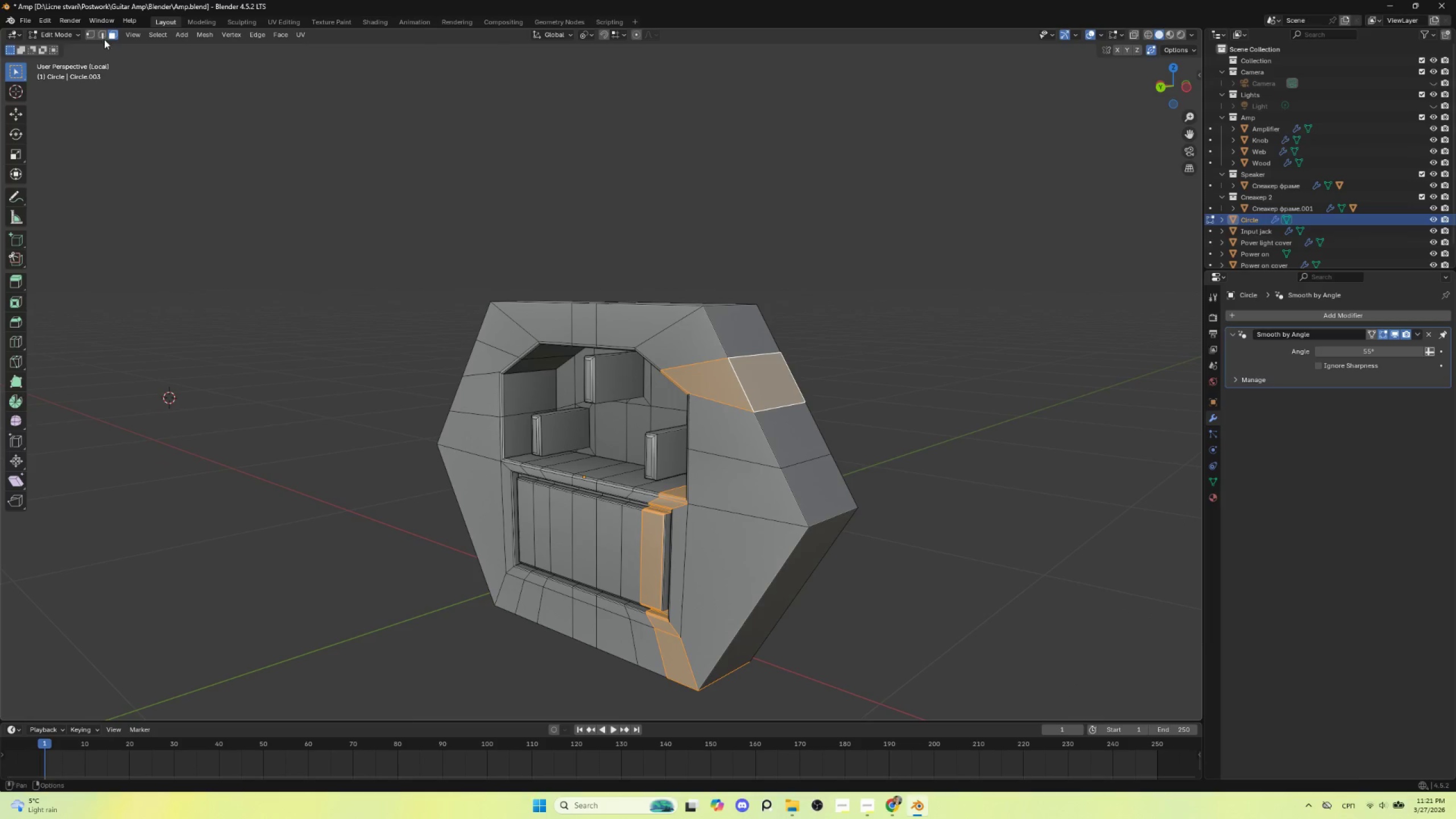 
left_click([105, 37])
 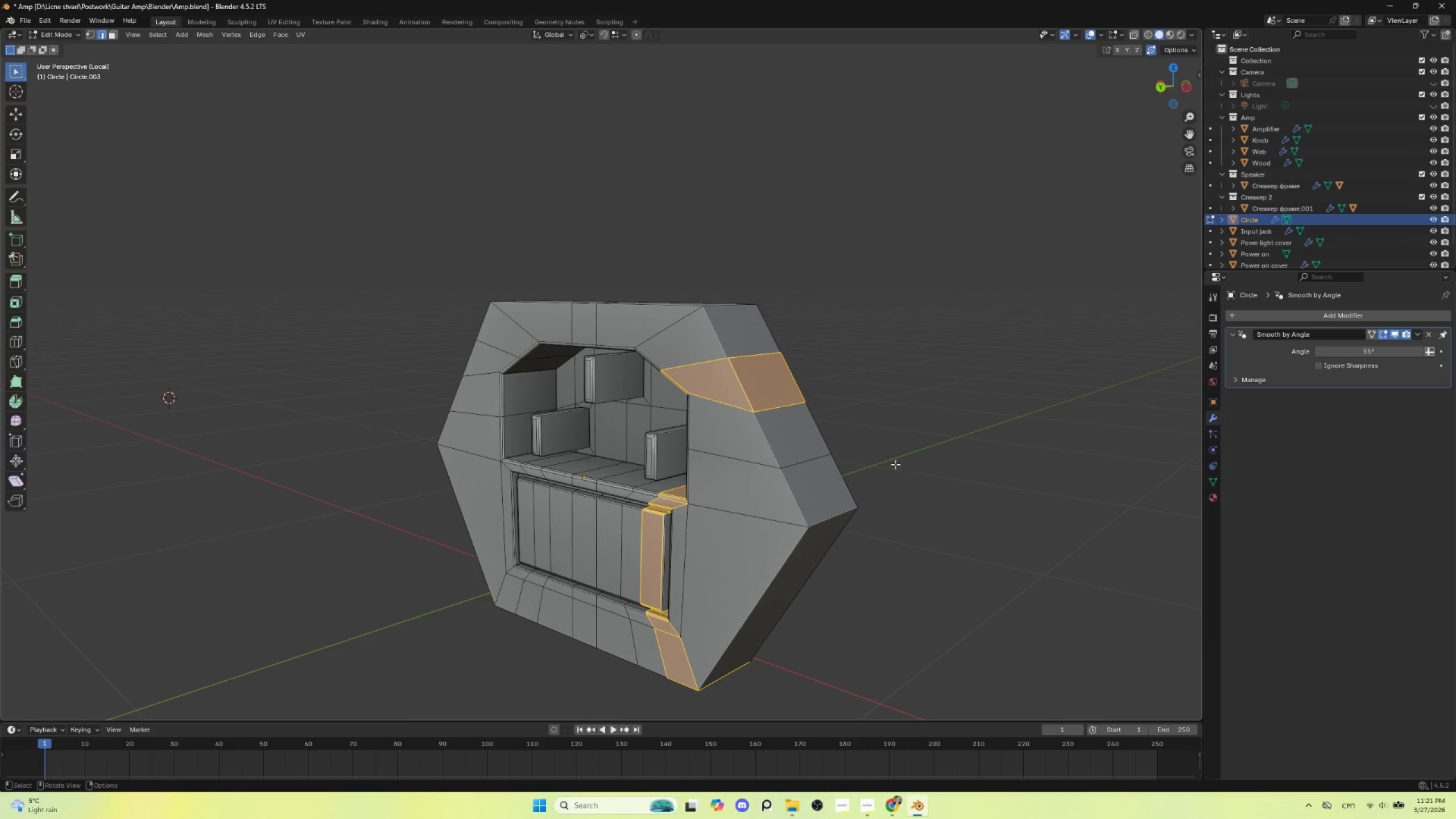 
hold_key(key=AltLeft, duration=1.45)
left_click([744, 388])
 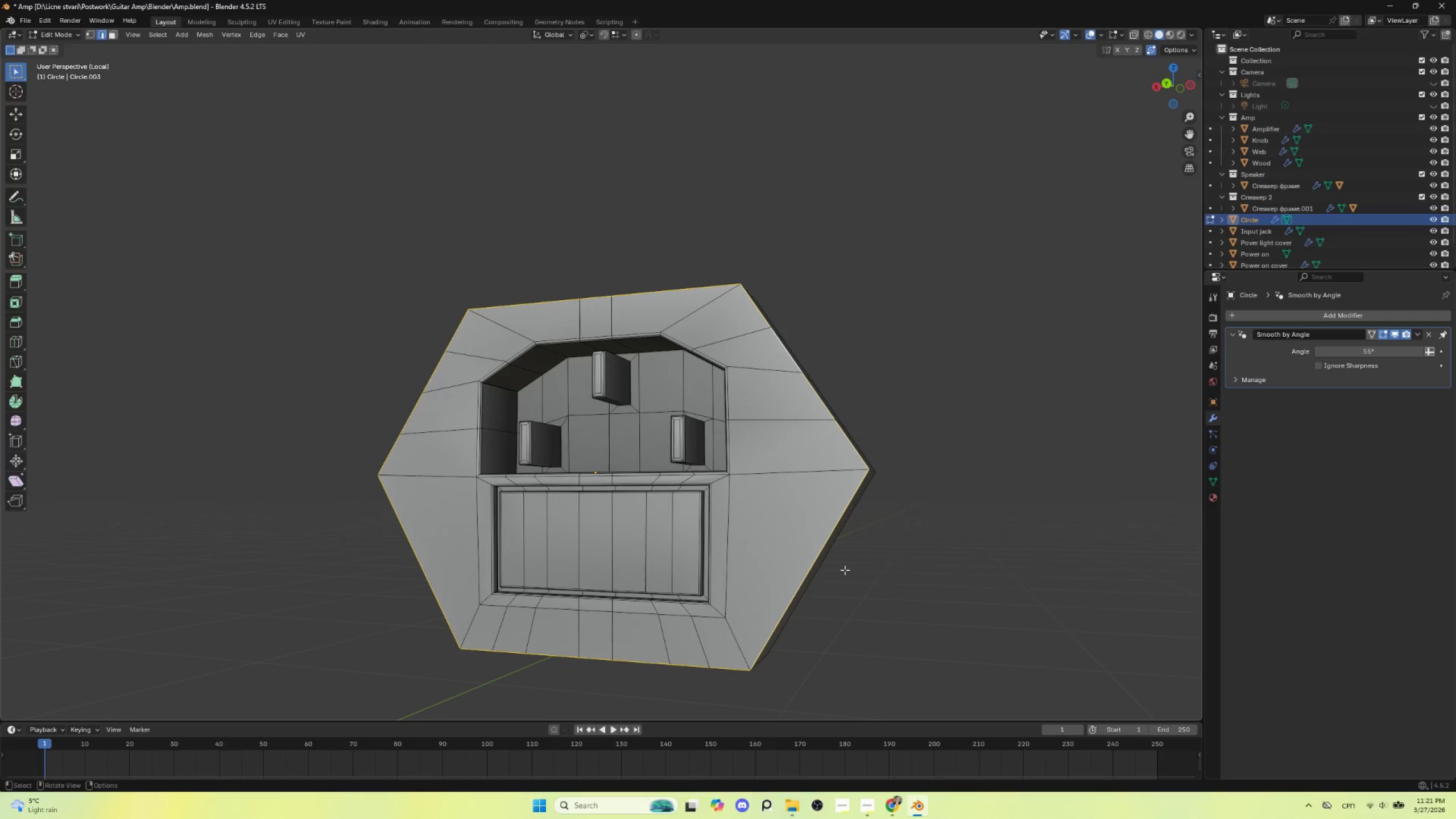 
hold_key(key=ControlLeft, duration=1.5)
 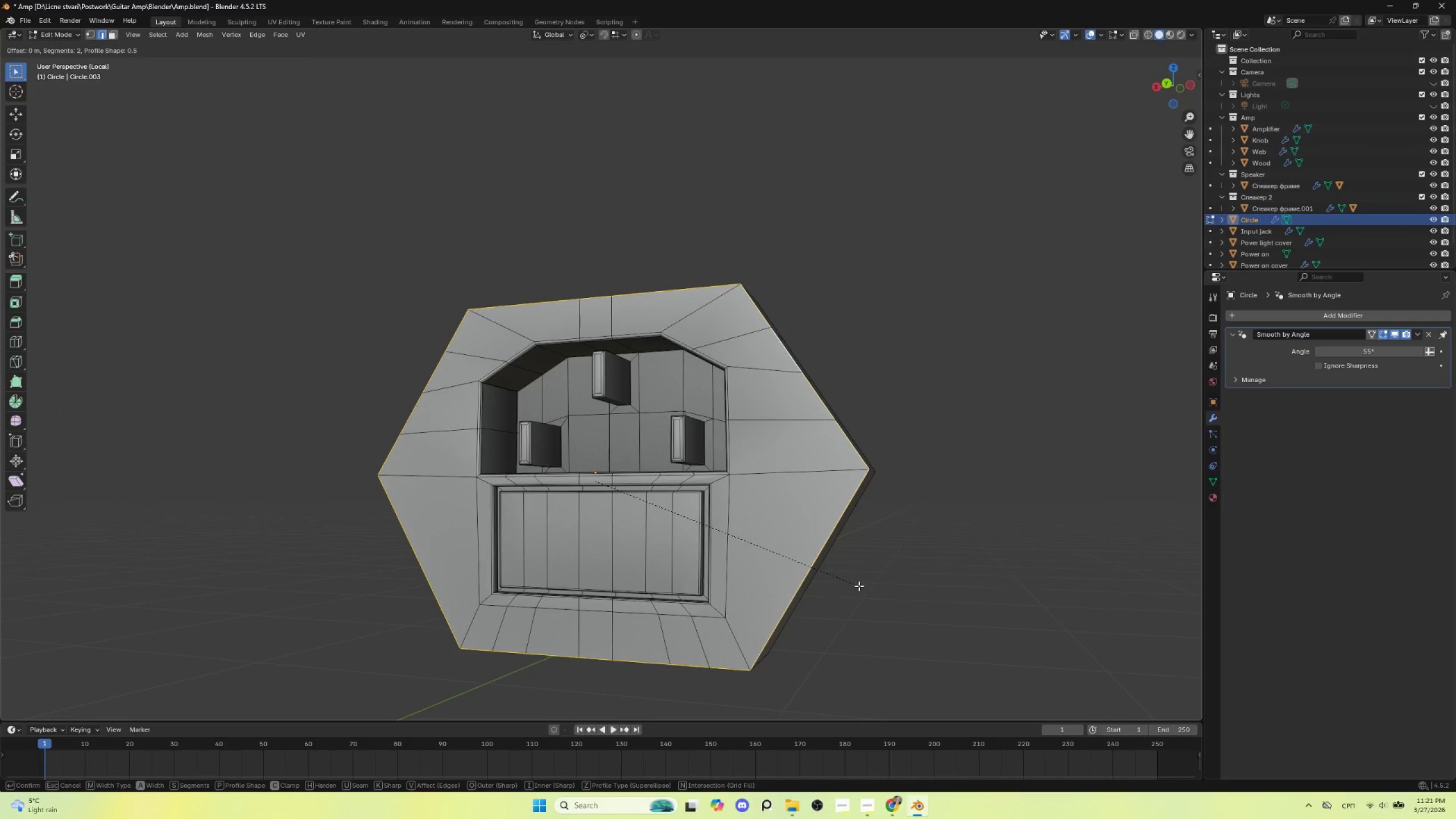 
key(Control+B)
 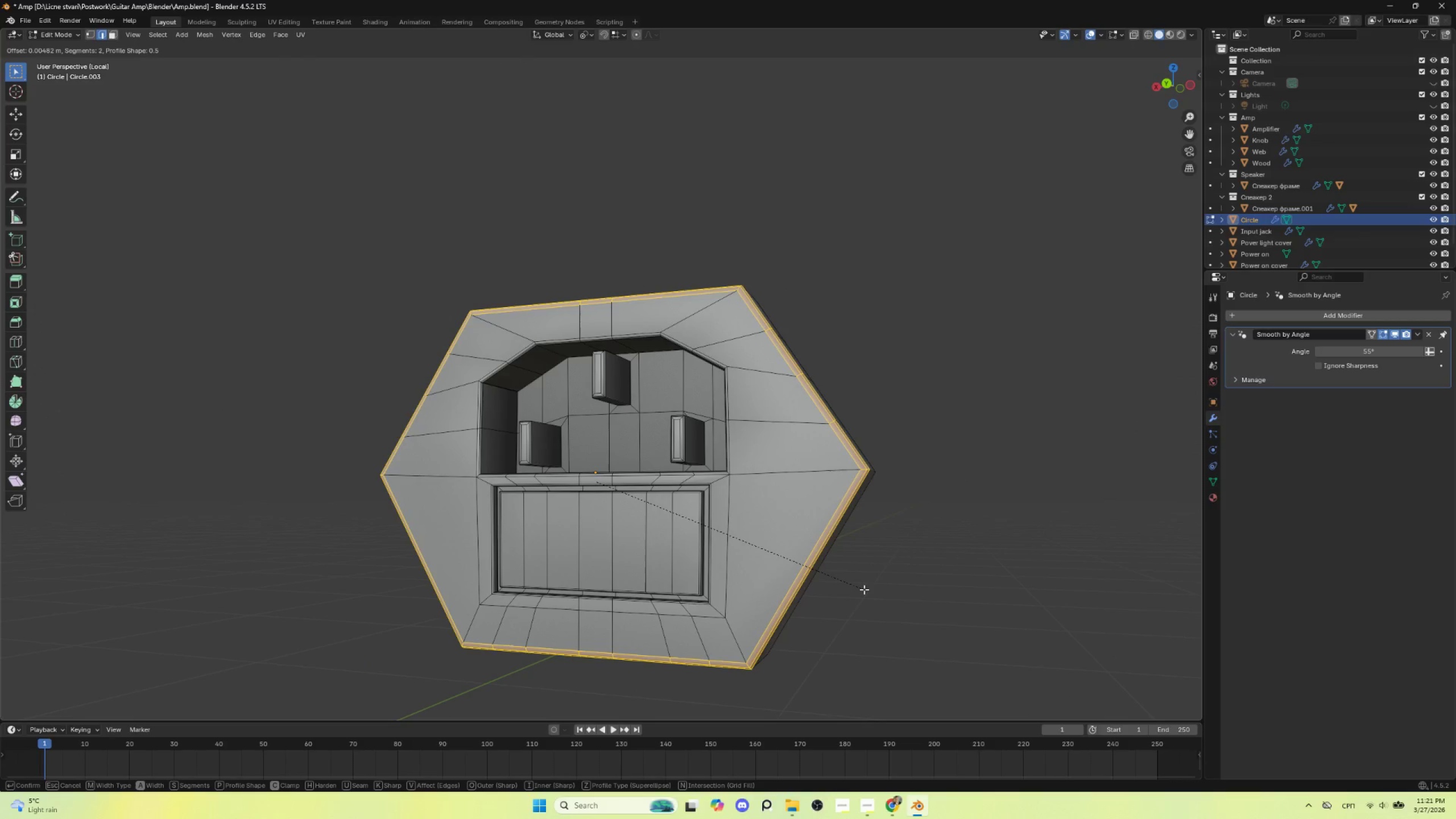 
key(Escape)
 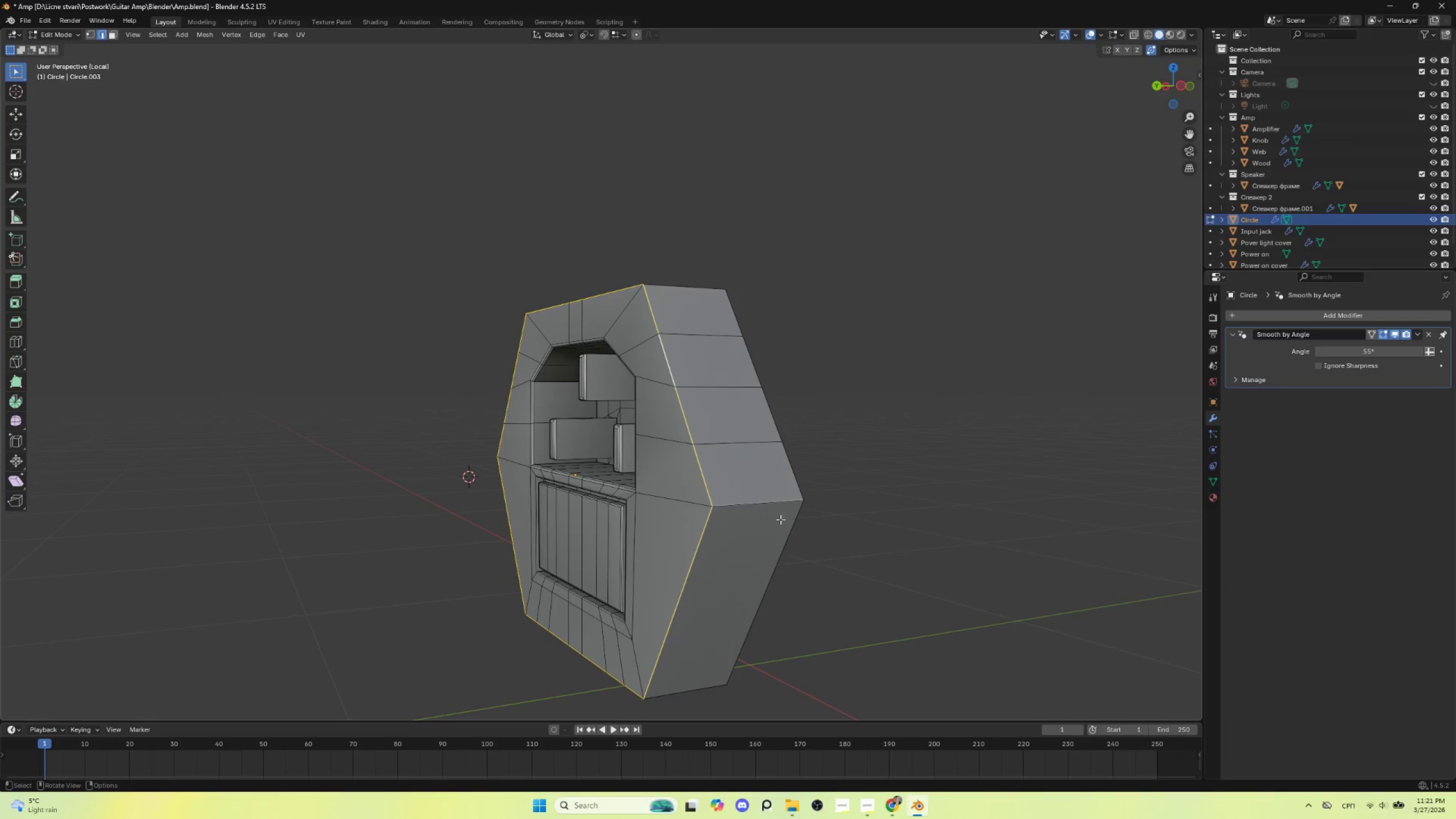 
left_click([748, 505])
 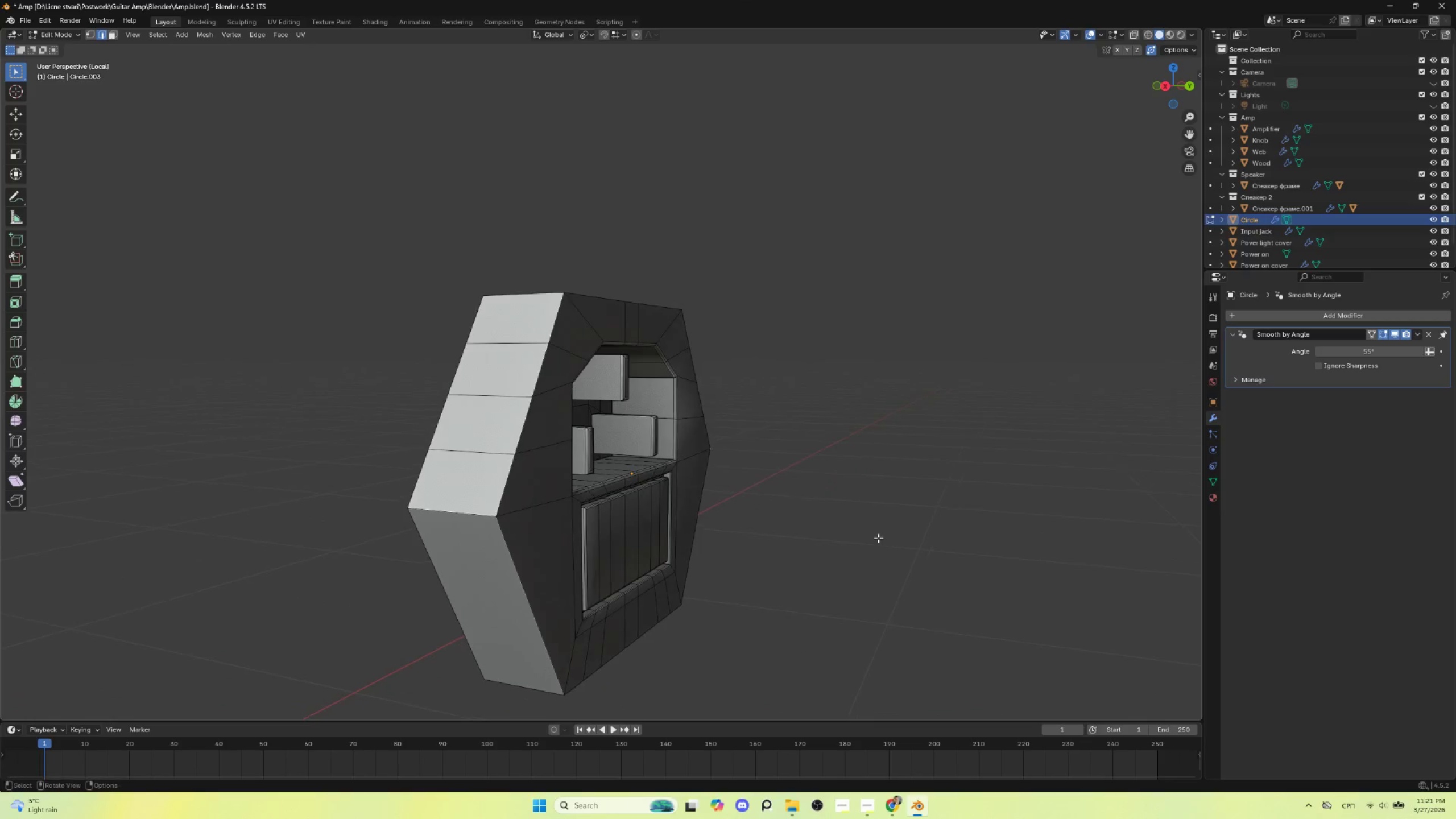 
hold_key(key=ShiftLeft, duration=0.67)
 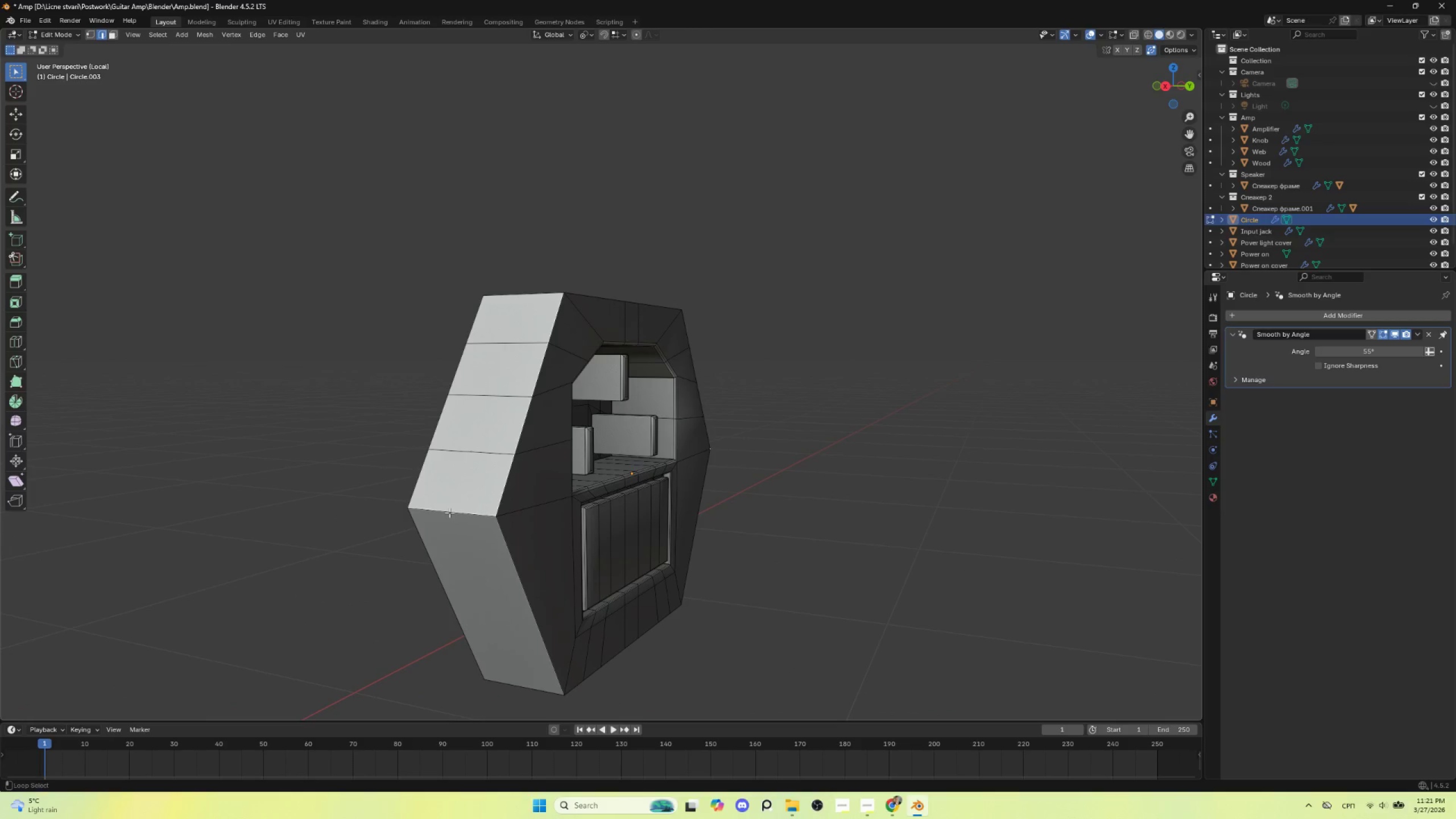 
hold_key(key=ShiftLeft, duration=0.67)
hold_key(key=AltLeft, duration=0.64)
left_click([449, 512])
 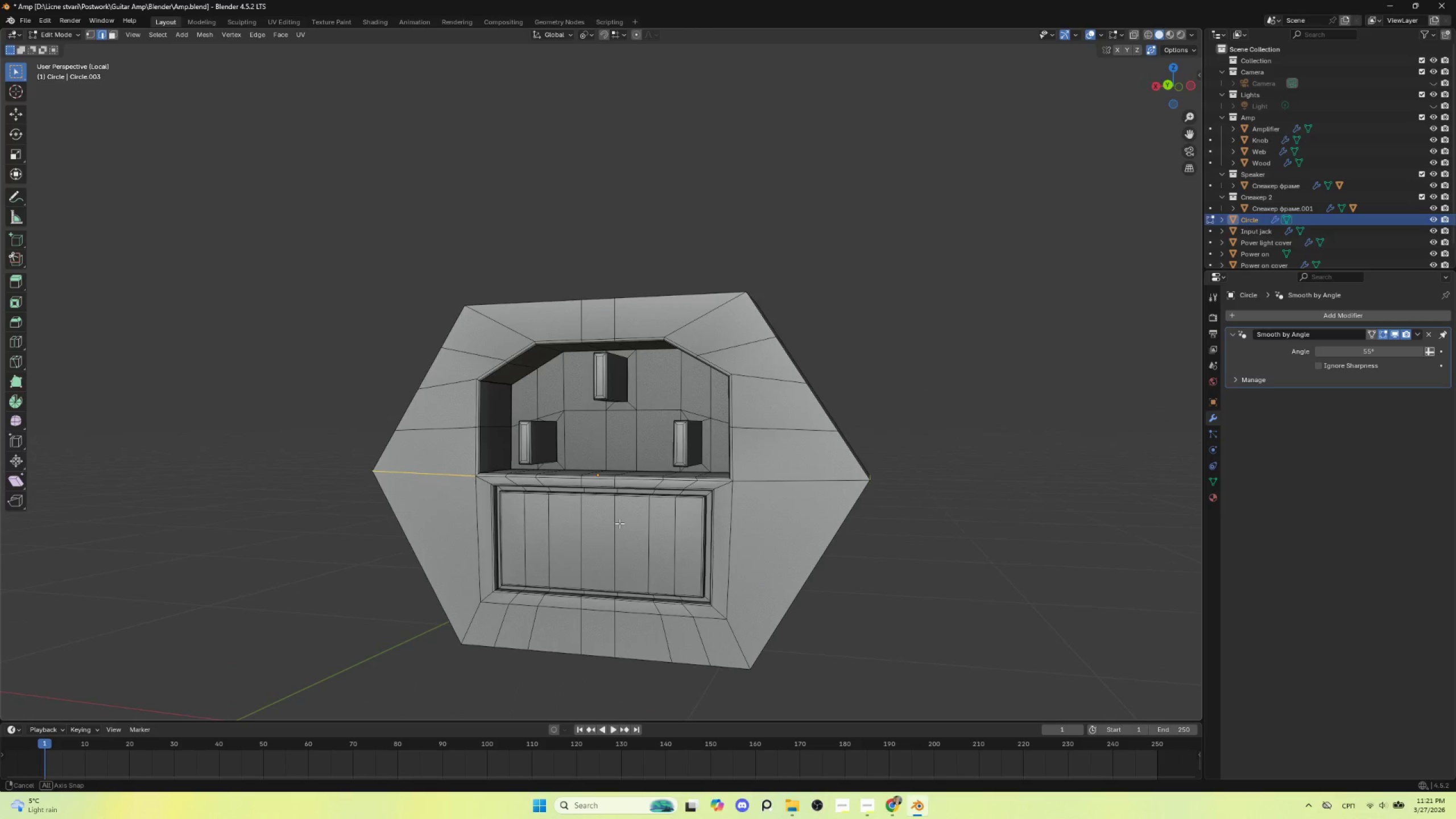 
hold_key(key=ShiftLeft, duration=0.95)
hold_key(key=AltLeft, duration=0.91)
left_click([802, 481])
 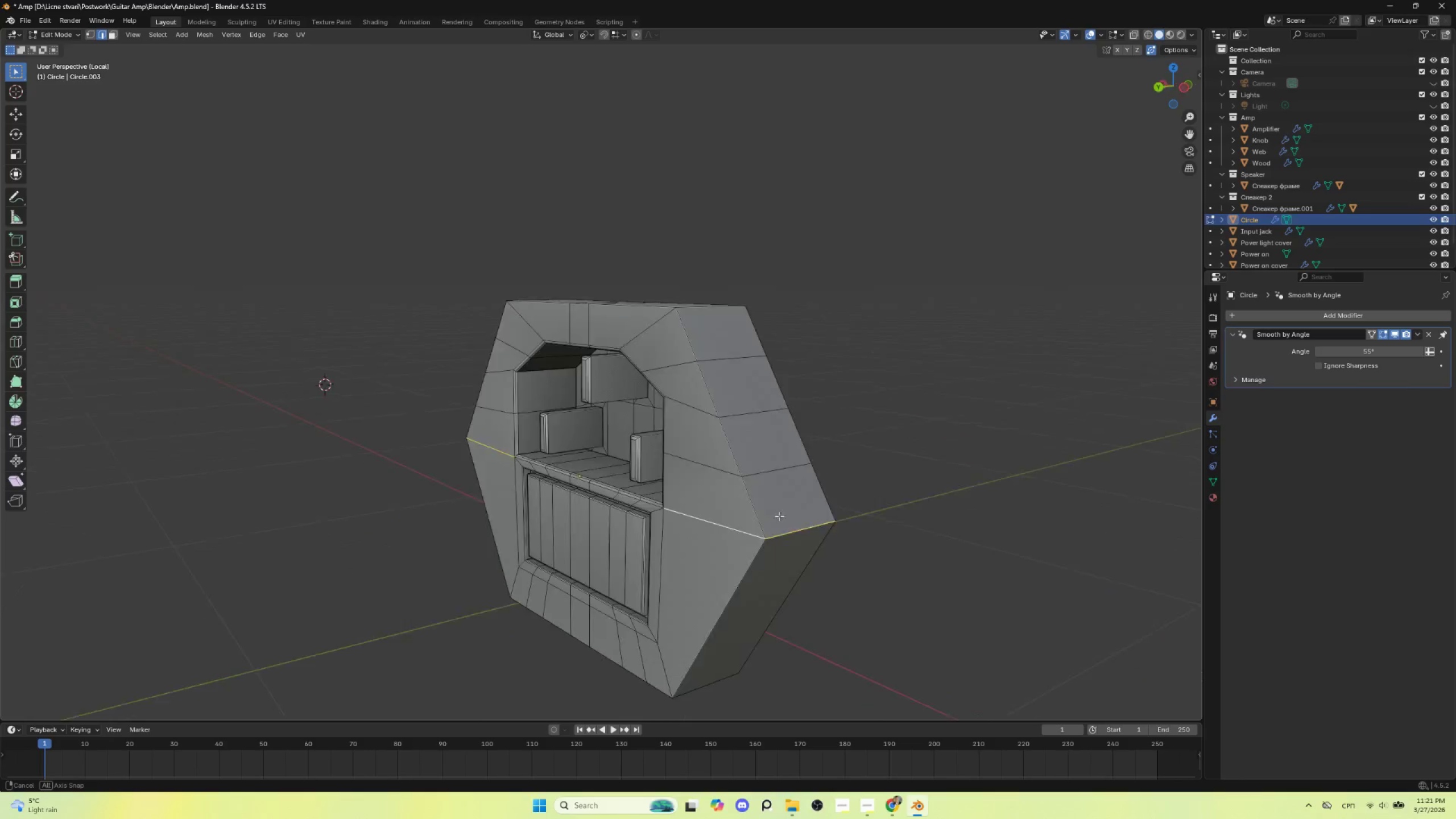 
hold_key(key=ControlLeft, duration=1.5)
left_click([708, 488])
 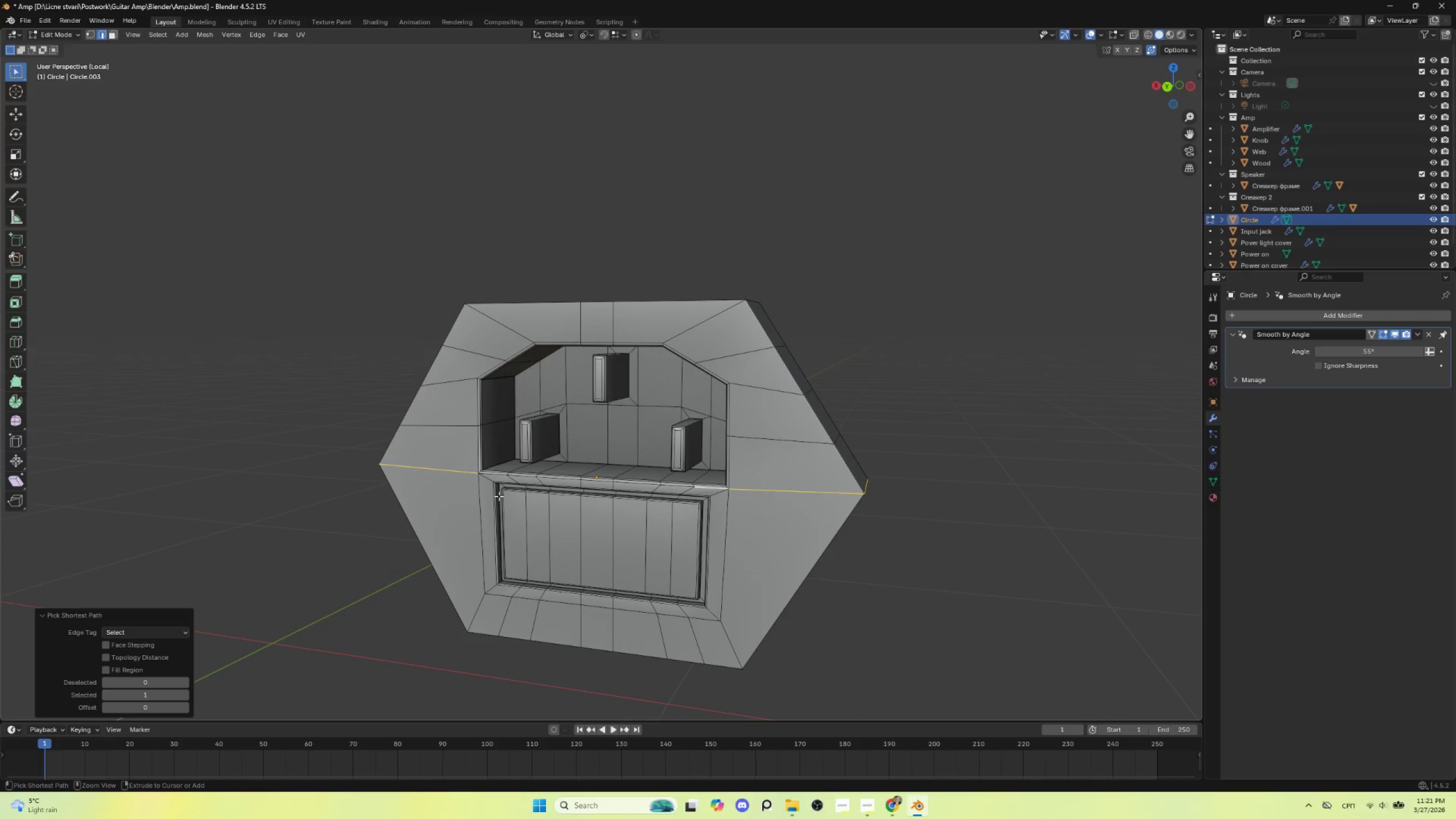 
hold_key(key=ControlLeft, duration=1.2)
left_click([490, 476])
 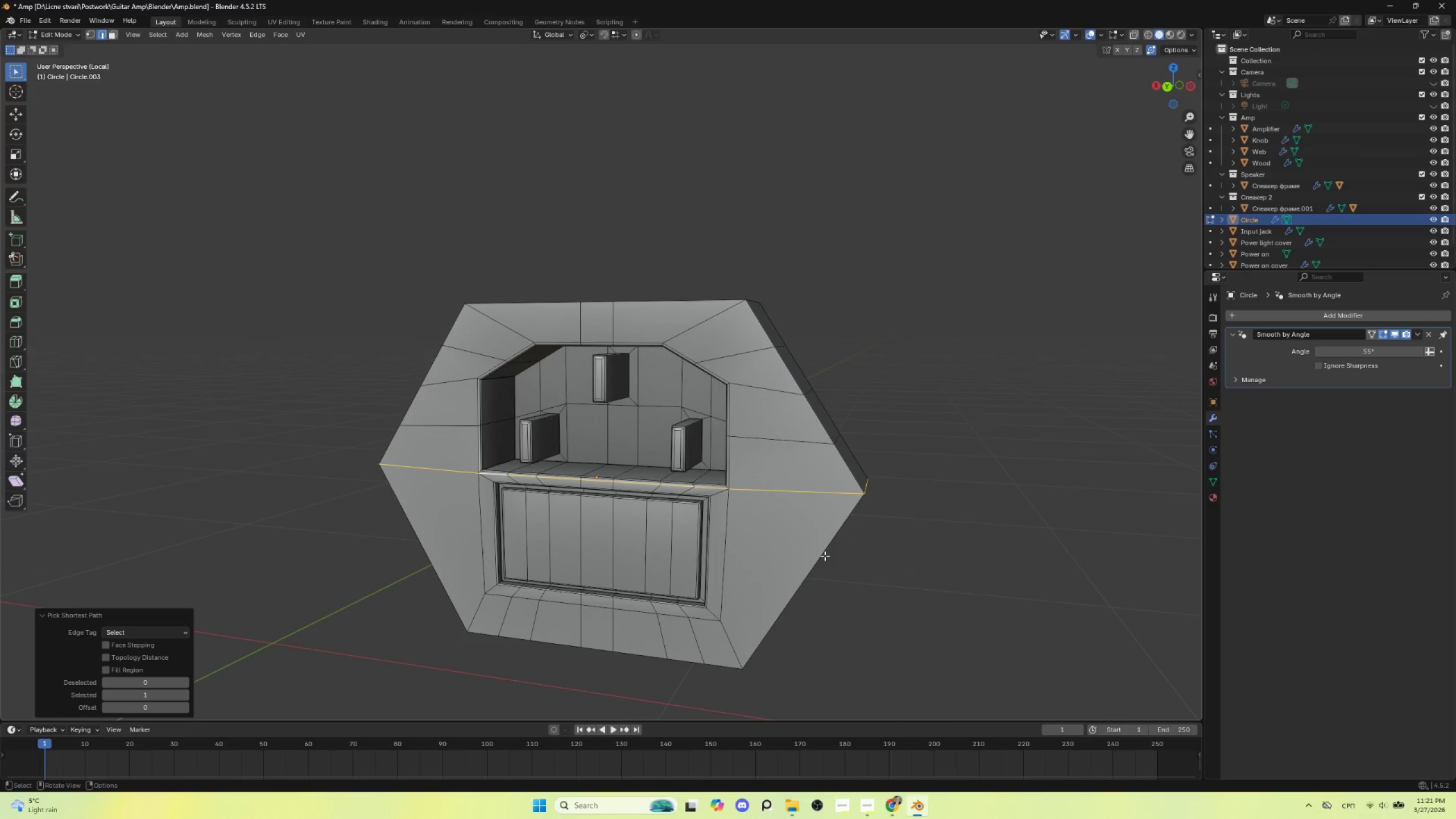 
key(Control+B)
 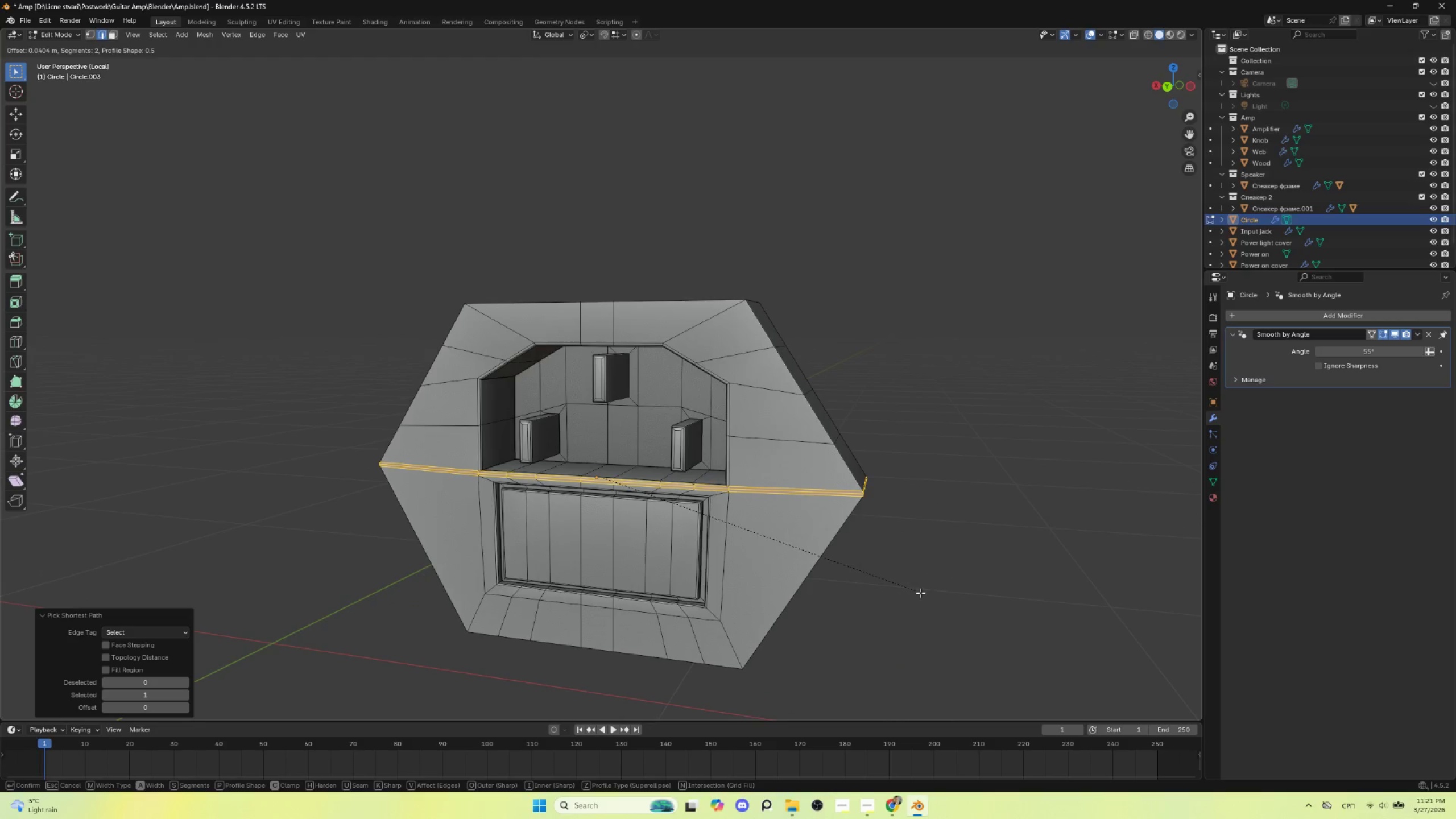 
key(Escape)
 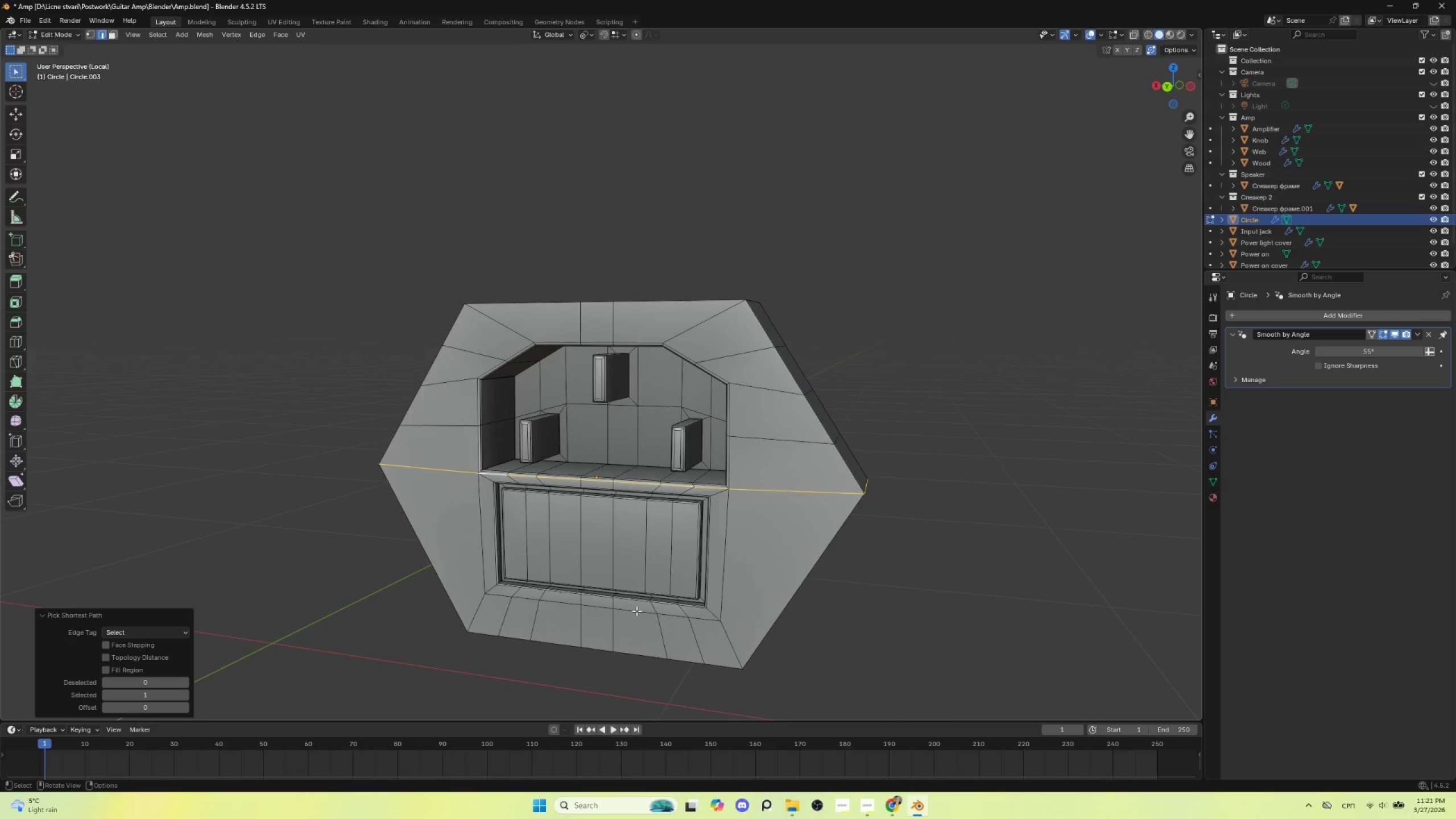 
hold_key(key=ShiftLeft, duration=0.53)
 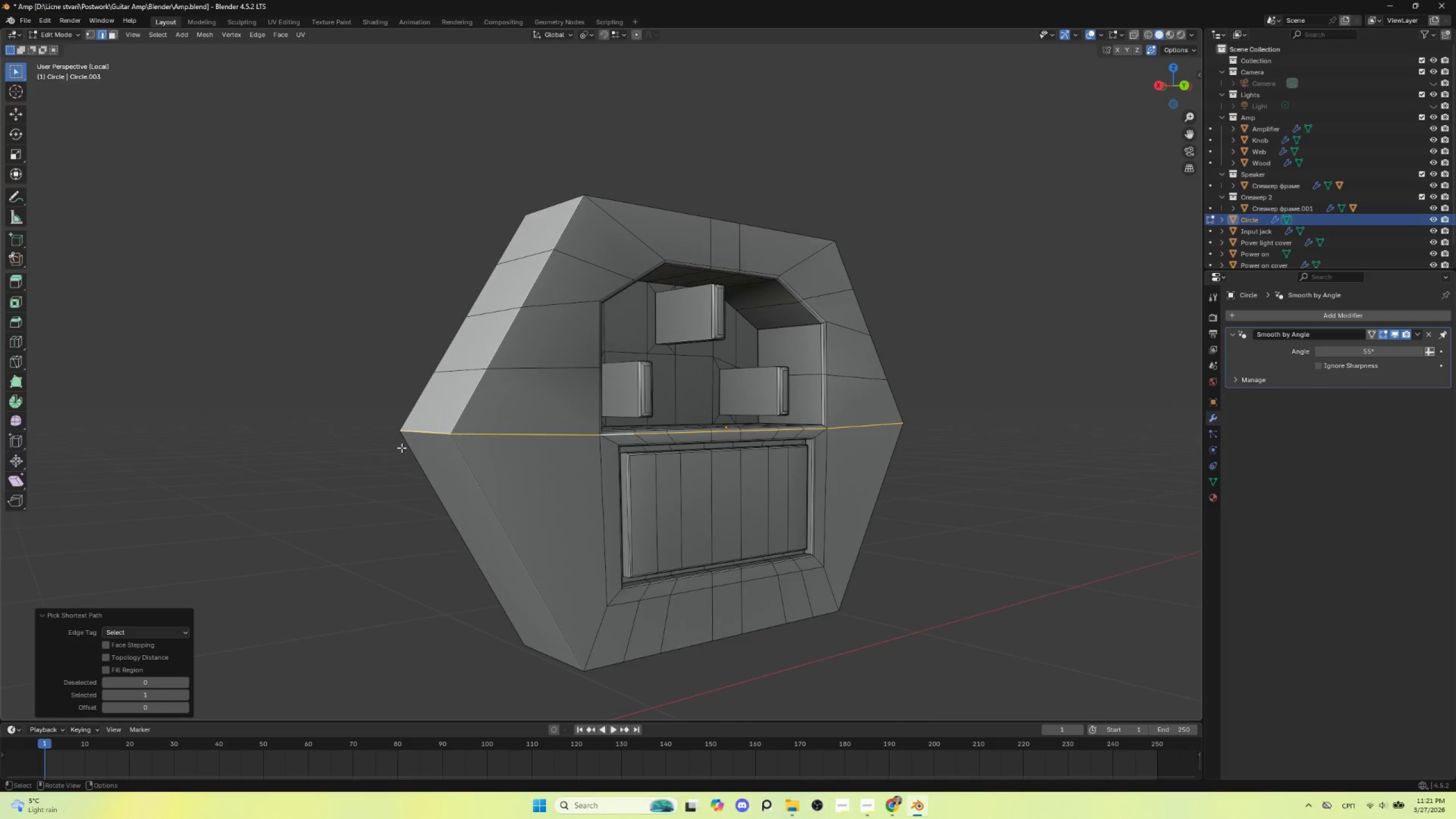 
scroll: coordinate [637, 608], scroll_direction: up, amount: 2.0
 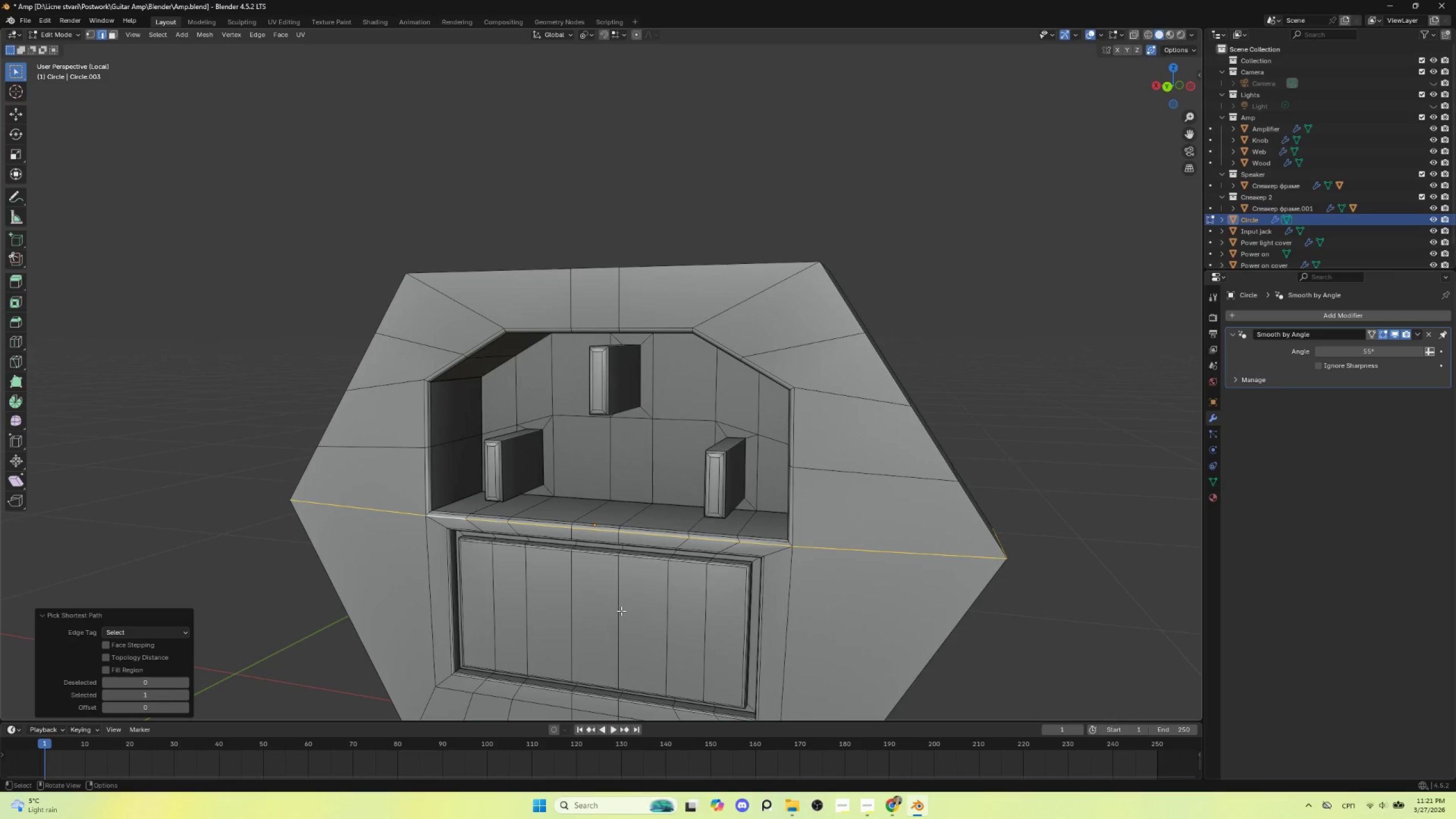 
left_click([411, 432])
 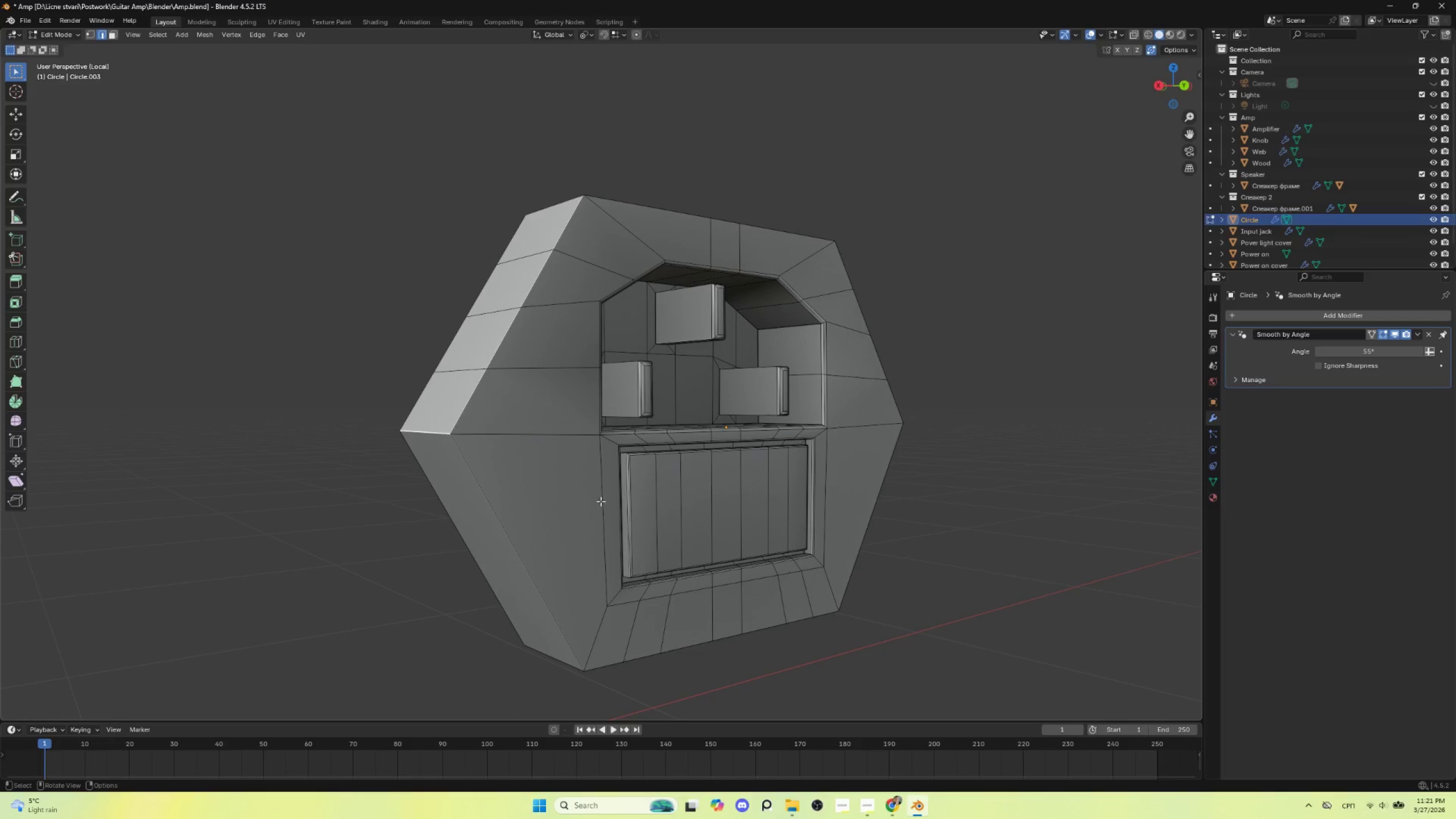 
key(Control+B)
 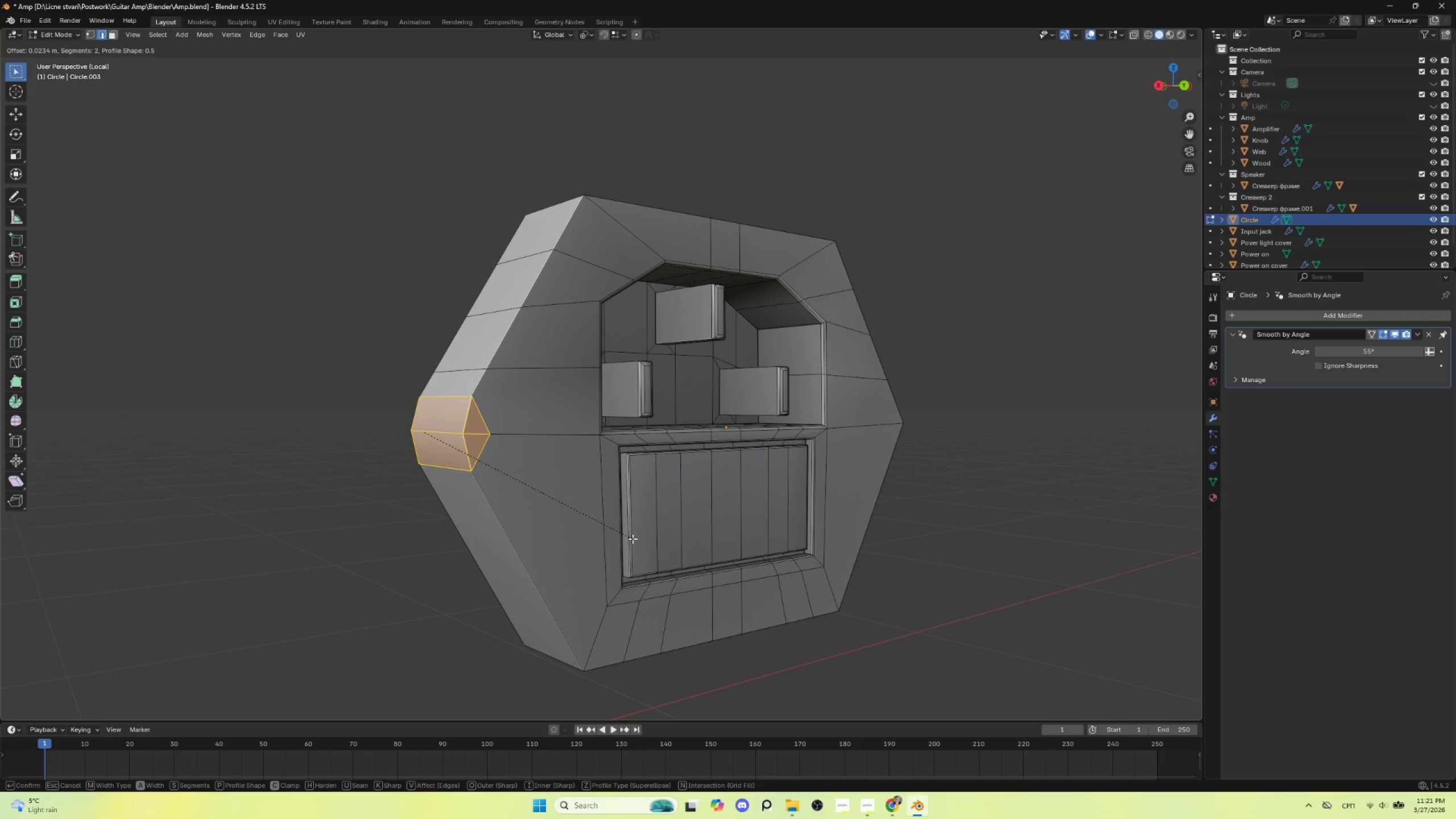 
key(Escape)
 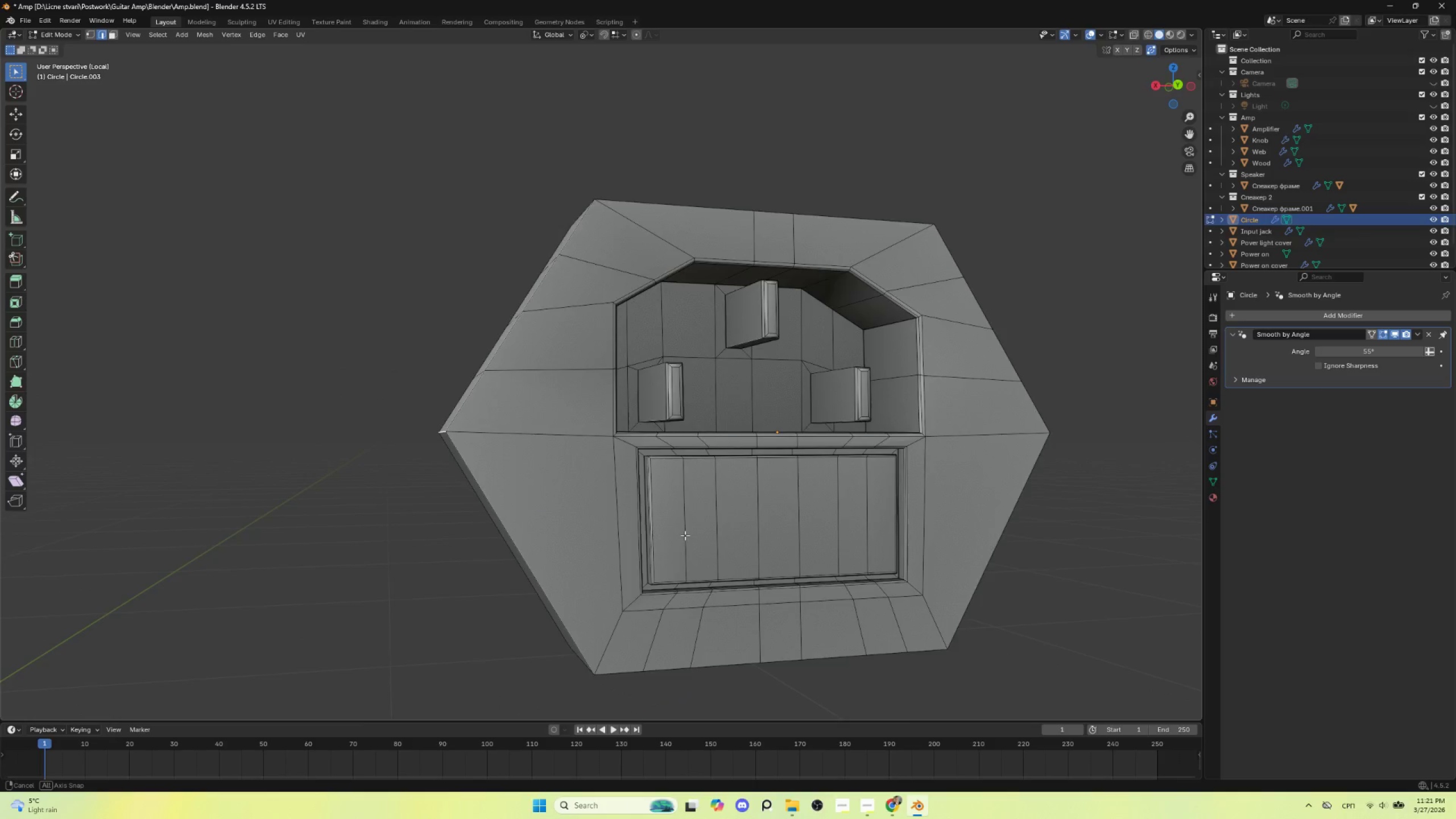 
hold_key(key=ShiftLeft, duration=0.59)
 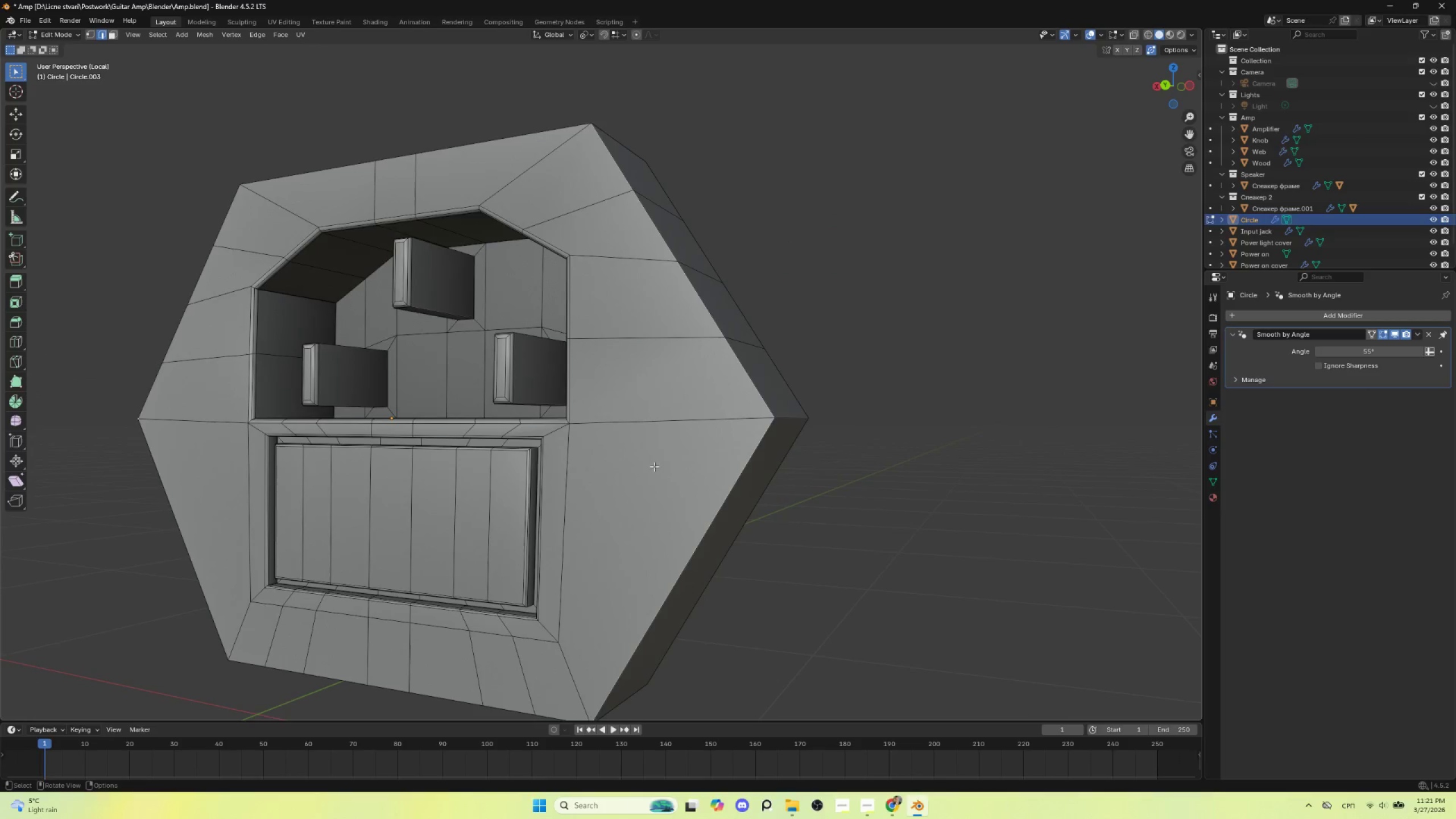 
hold_key(key=ShiftLeft, duration=0.94)
left_click([785, 415])
 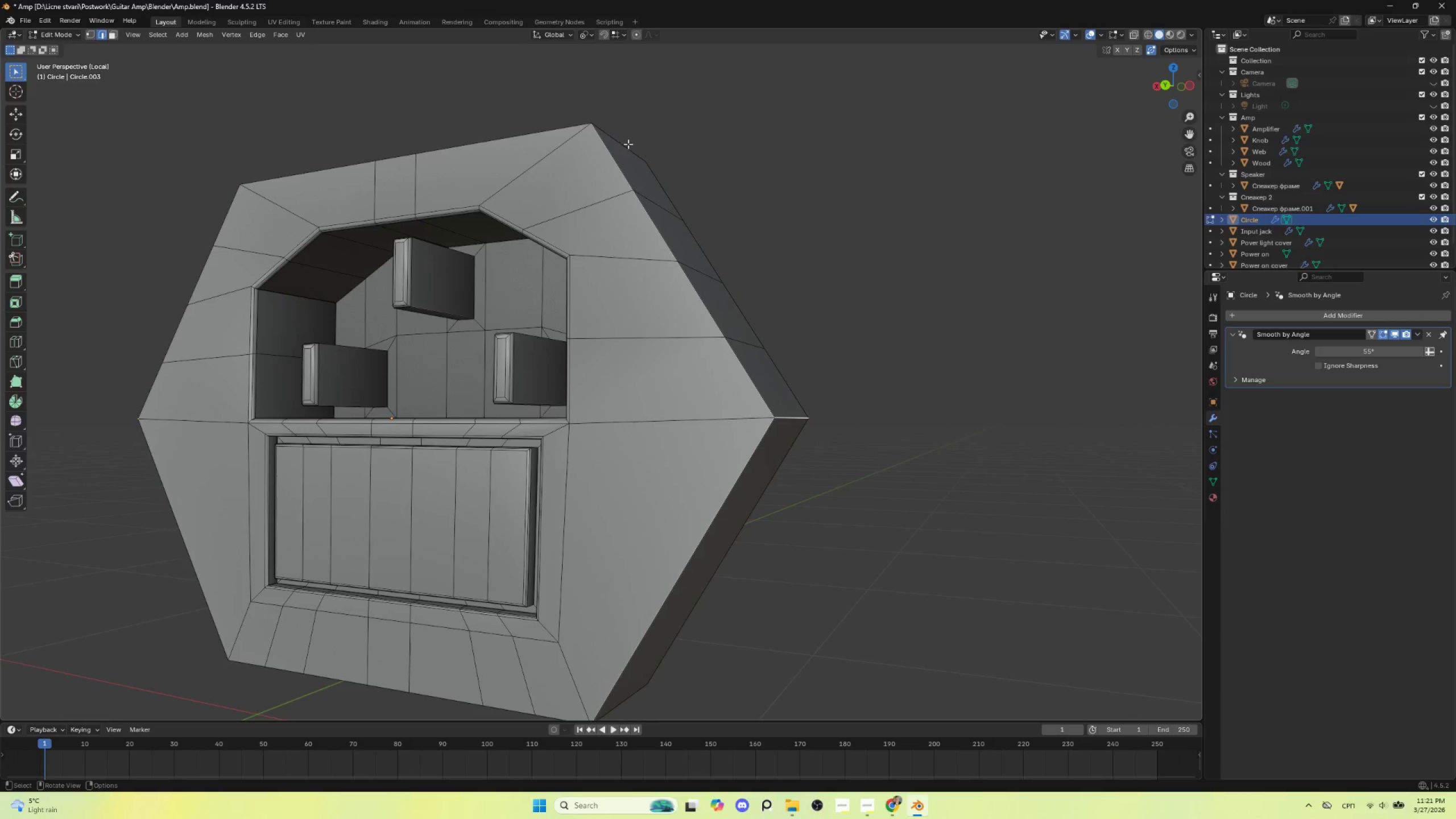 
hold_key(key=ShiftLeft, duration=0.88)
left_click([659, 212])
 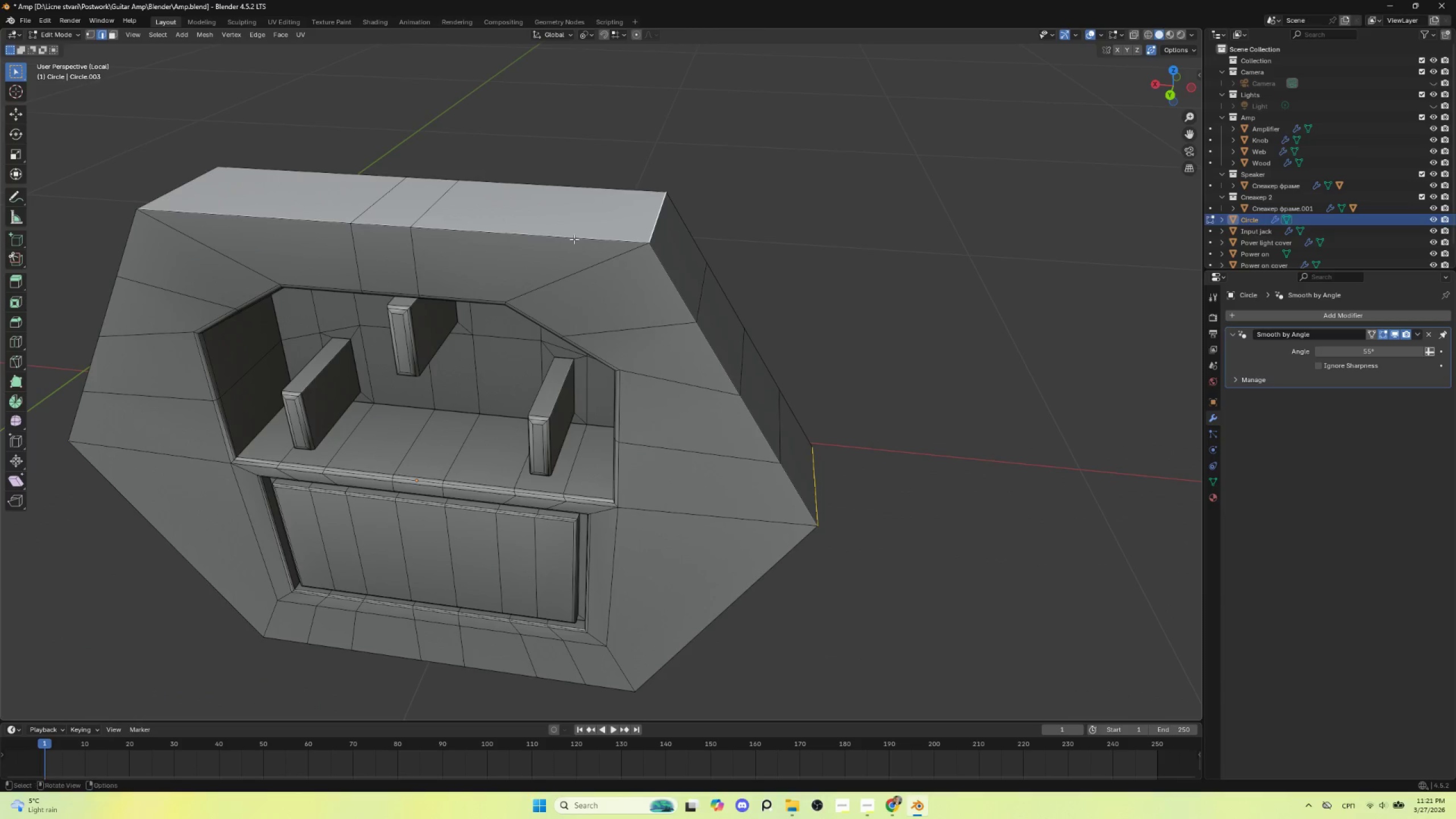 
hold_key(key=ShiftLeft, duration=0.61)
 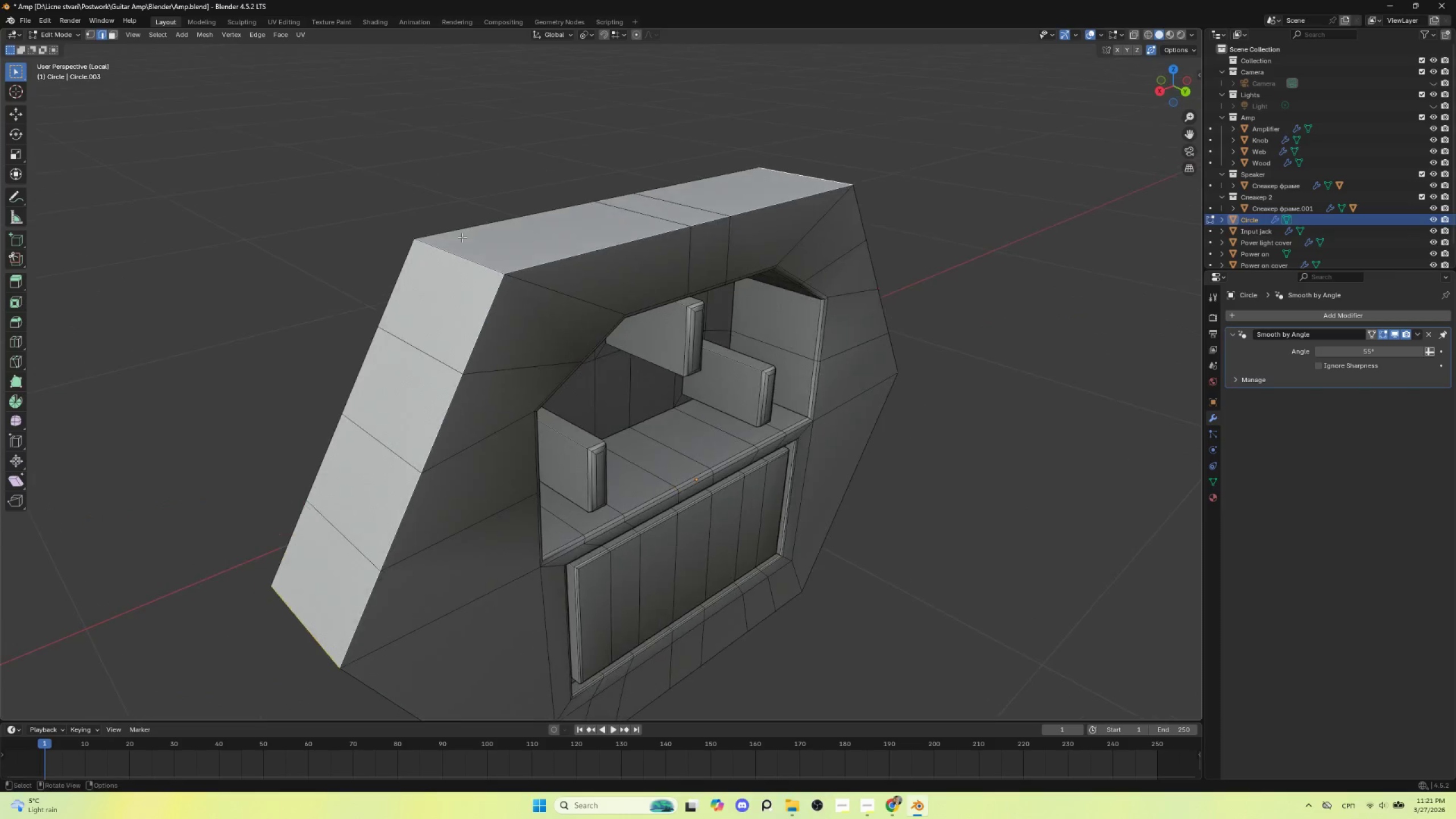 
hold_key(key=ShiftLeft, duration=1.5)
left_click([460, 258])
 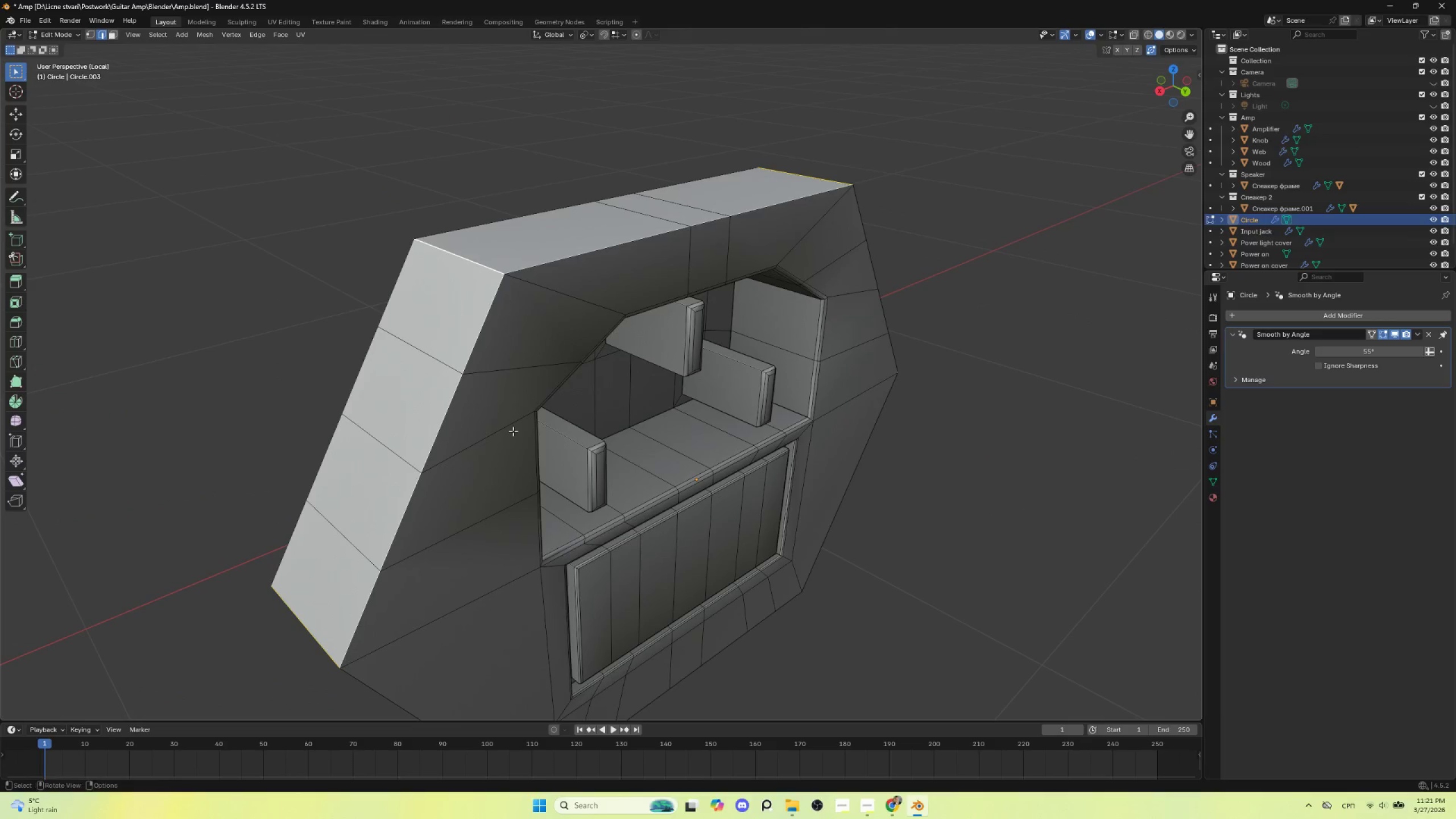 
key(Shift+ShiftLeft)
 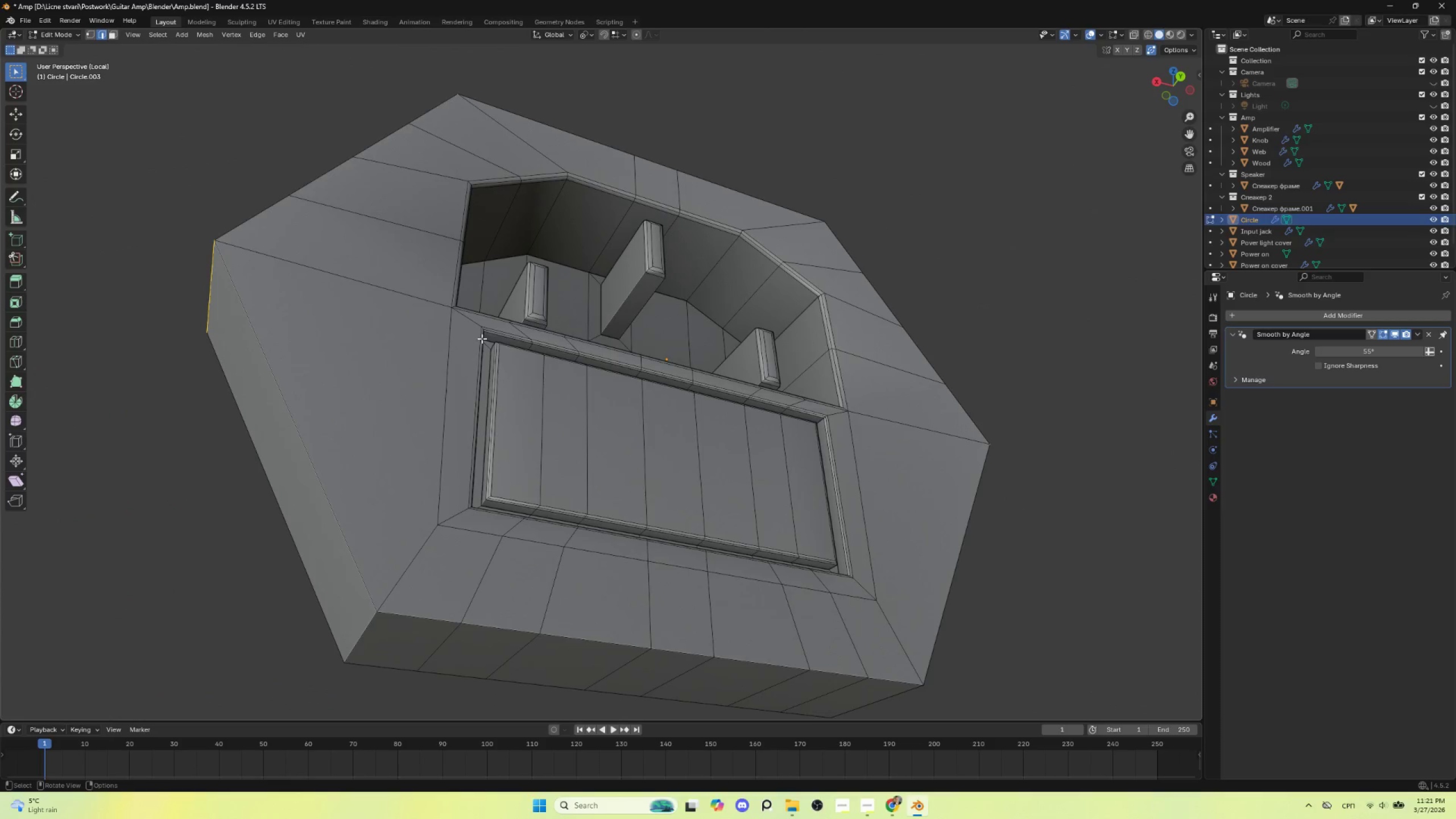 
hold_key(key=ShiftLeft, duration=0.8)
left_click([373, 627])
 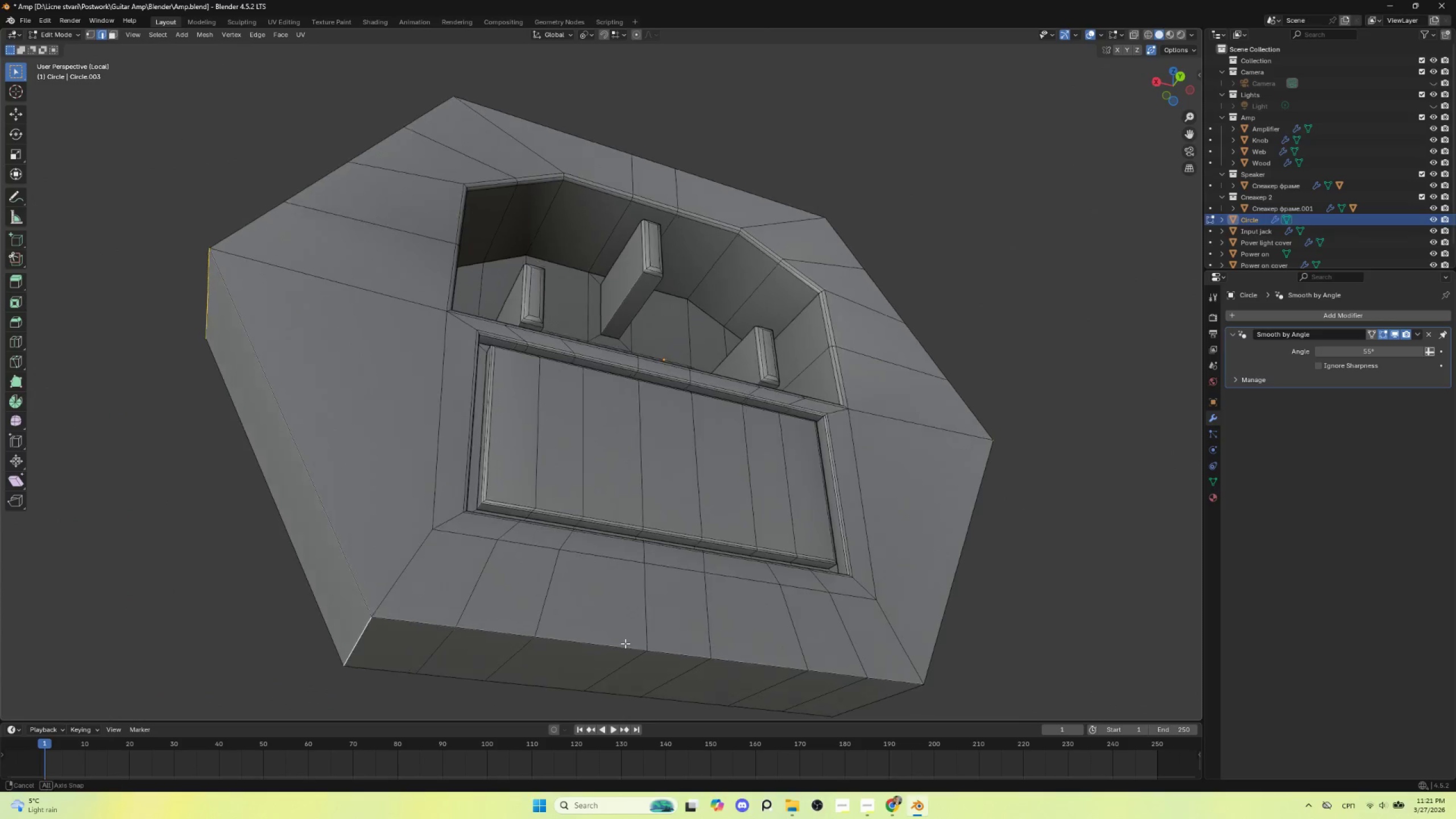 
hold_key(key=ShiftLeft, duration=0.98)
 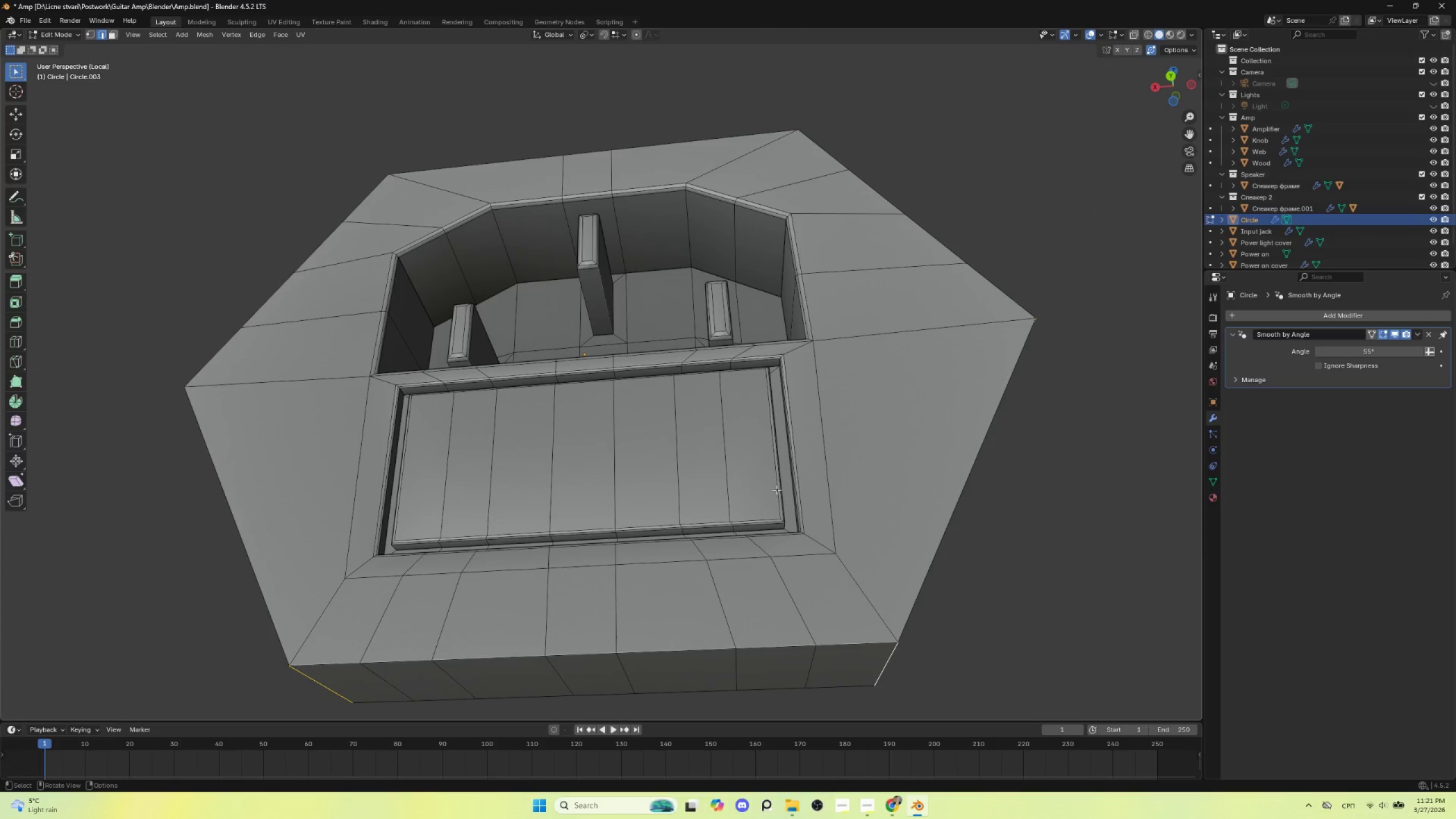 
scroll: coordinate [626, 643], scroll_direction: up, amount: 1.0
 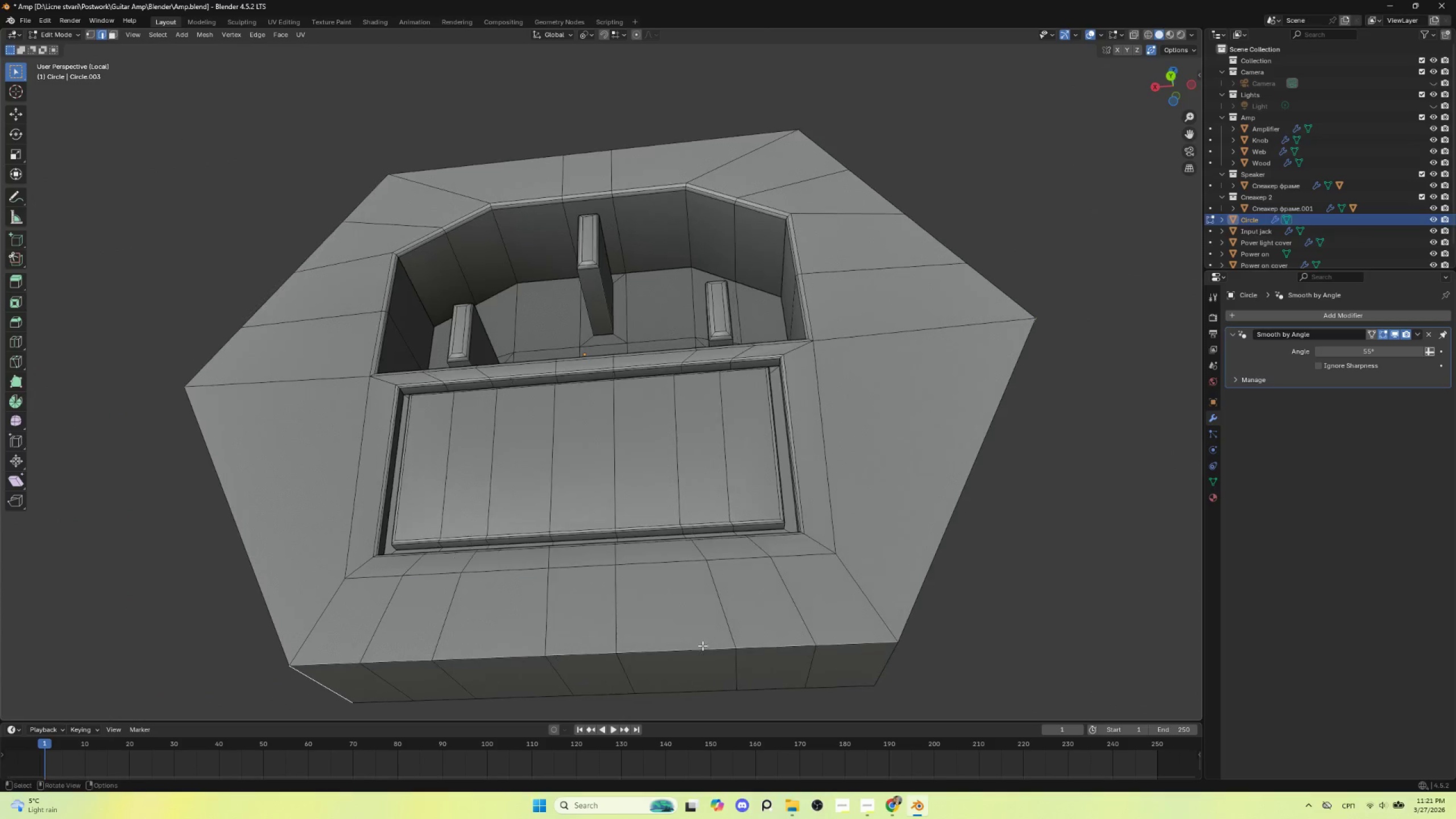 
left_click([883, 667])
 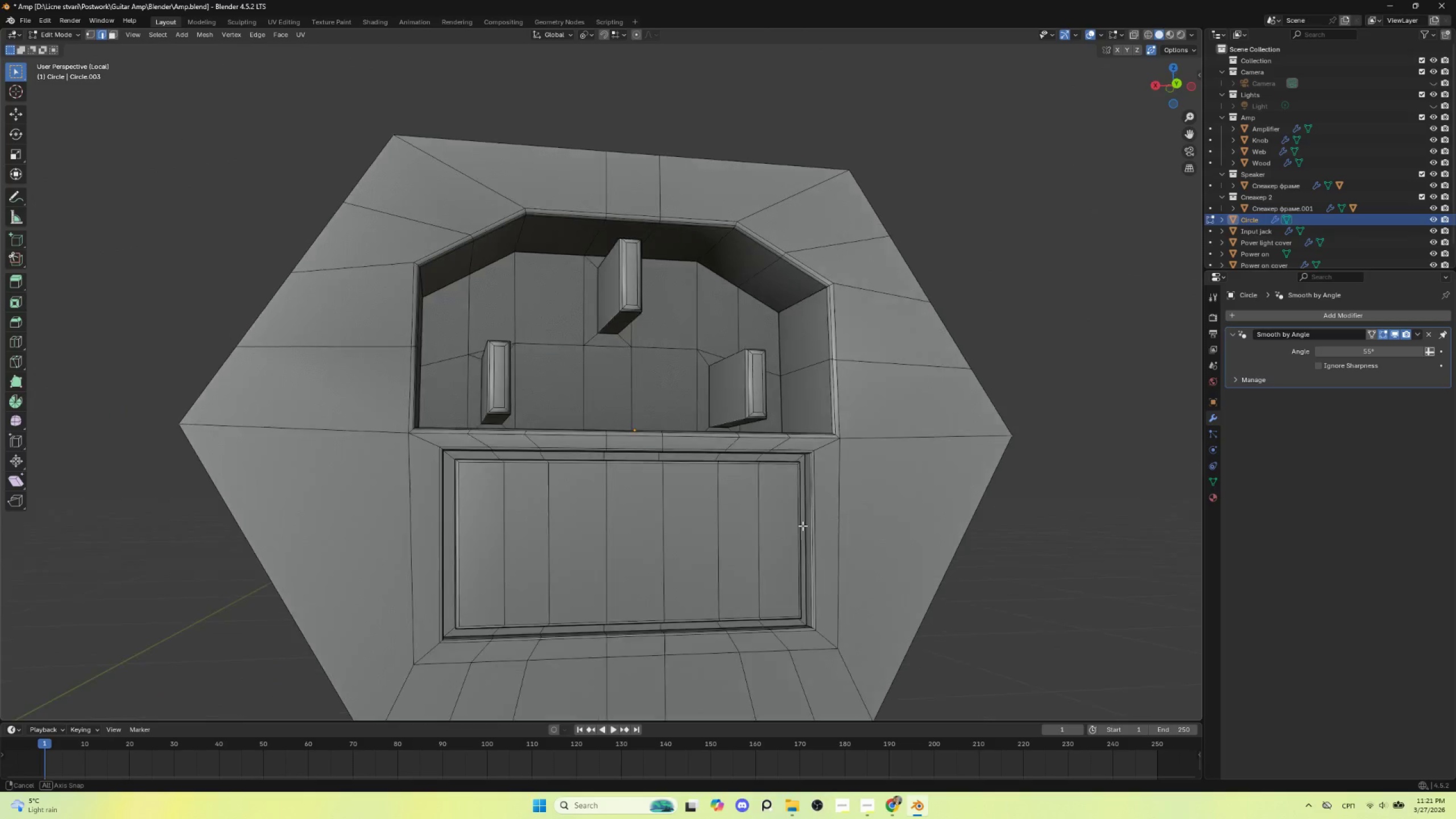 
key(Control+B)
 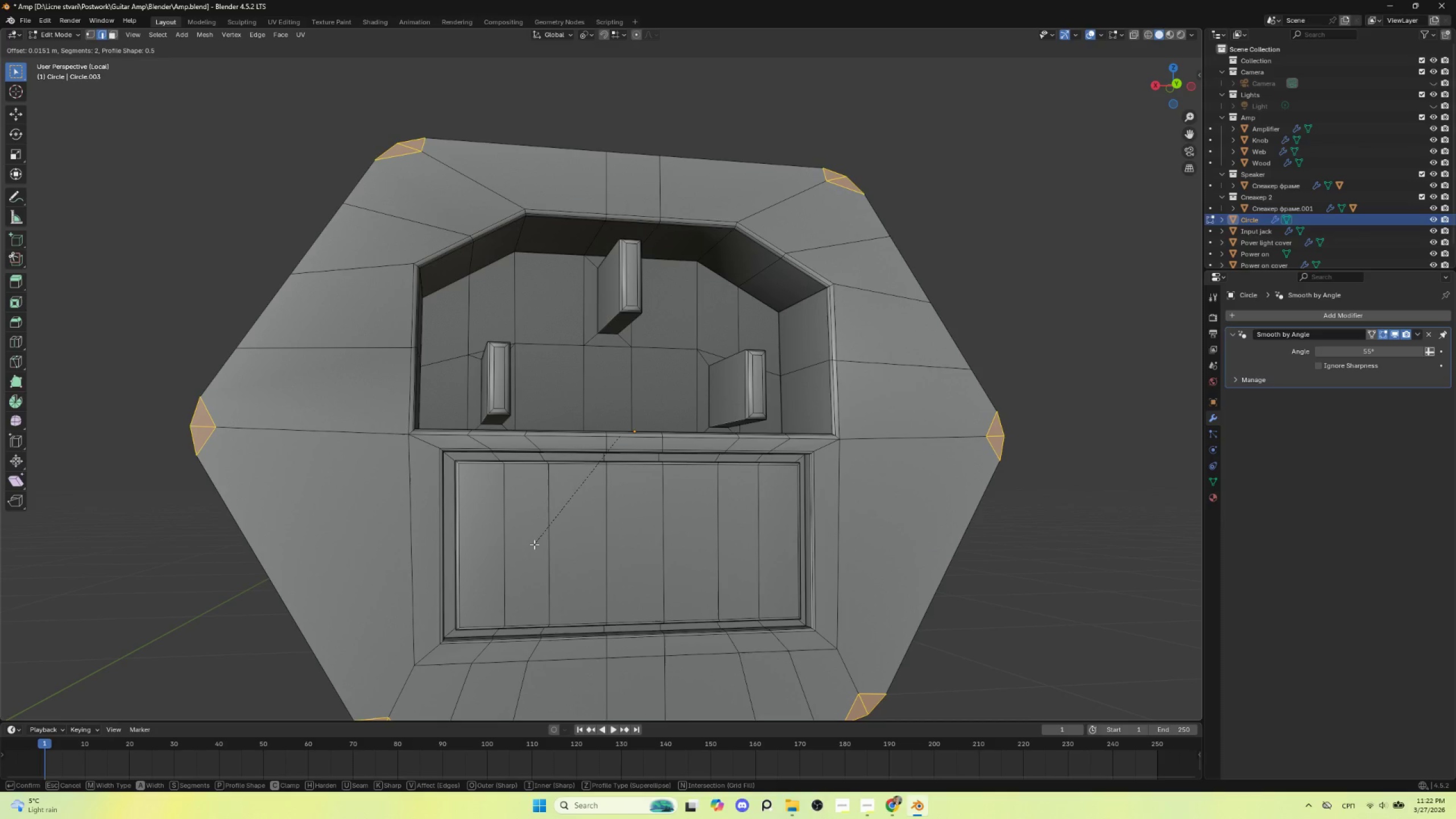 
left_click([534, 546])
 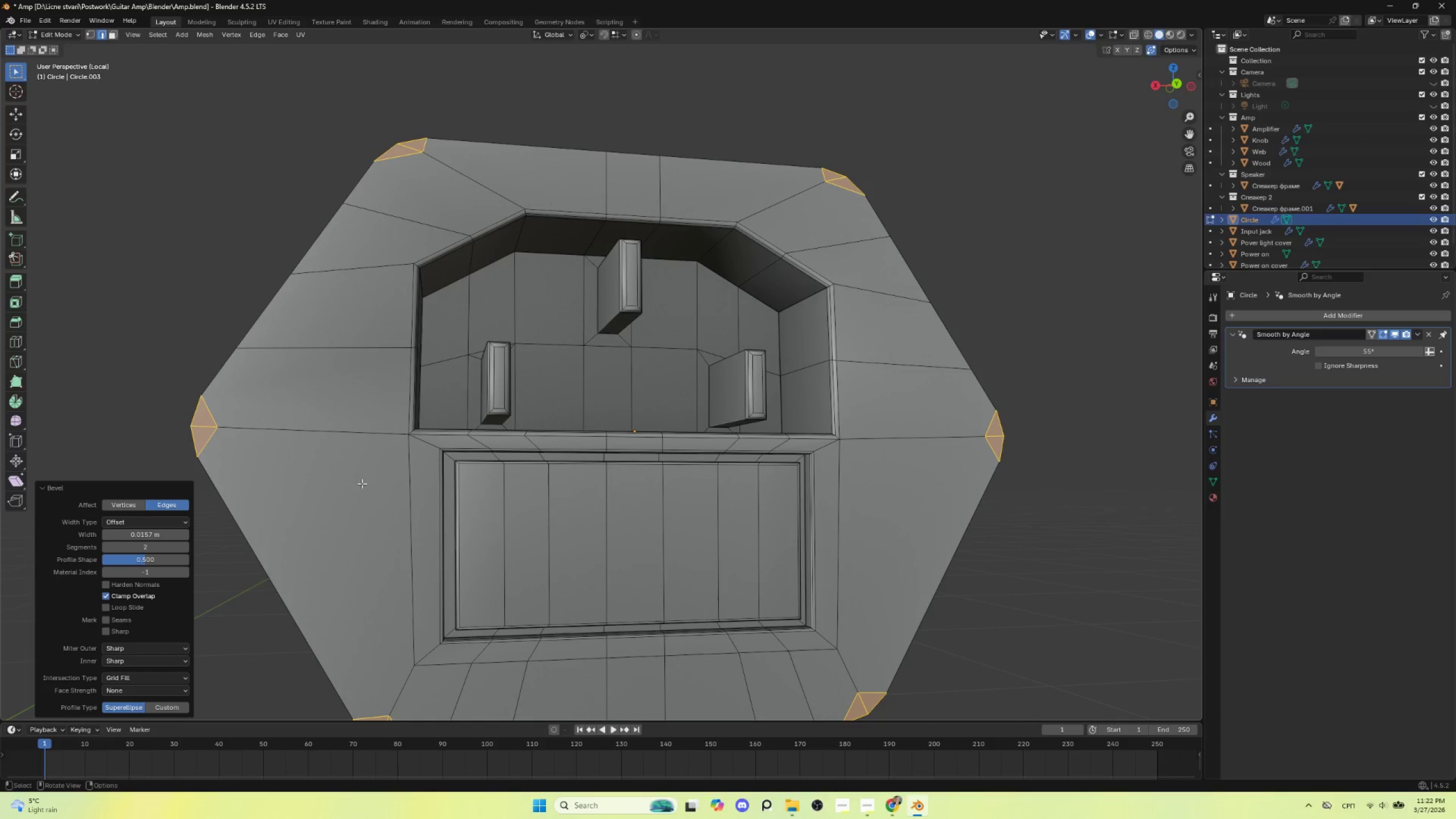 
hold_key(key=ShiftLeft, duration=0.48)
 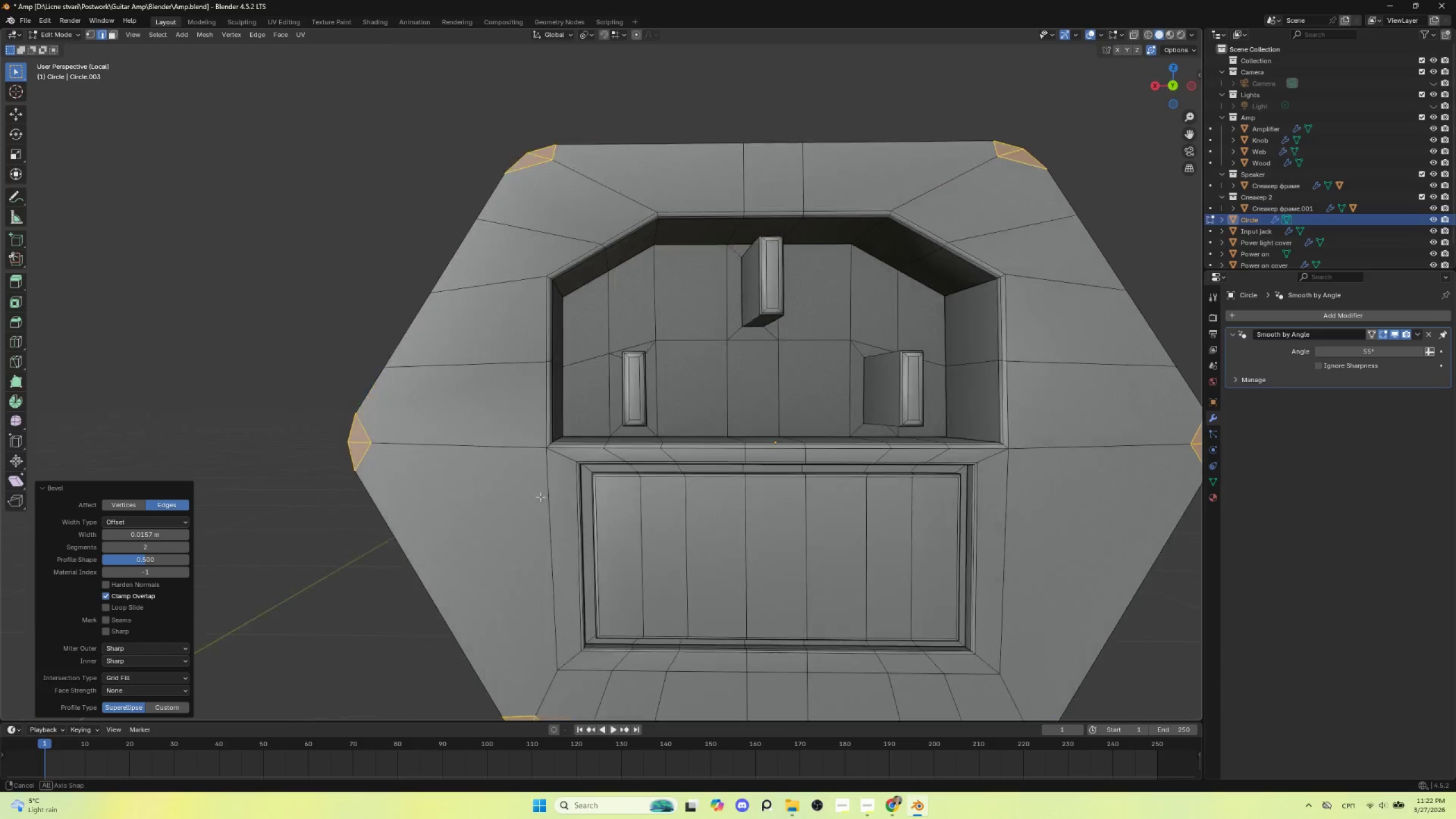 
hold_key(key=AltLeft, duration=0.38)
 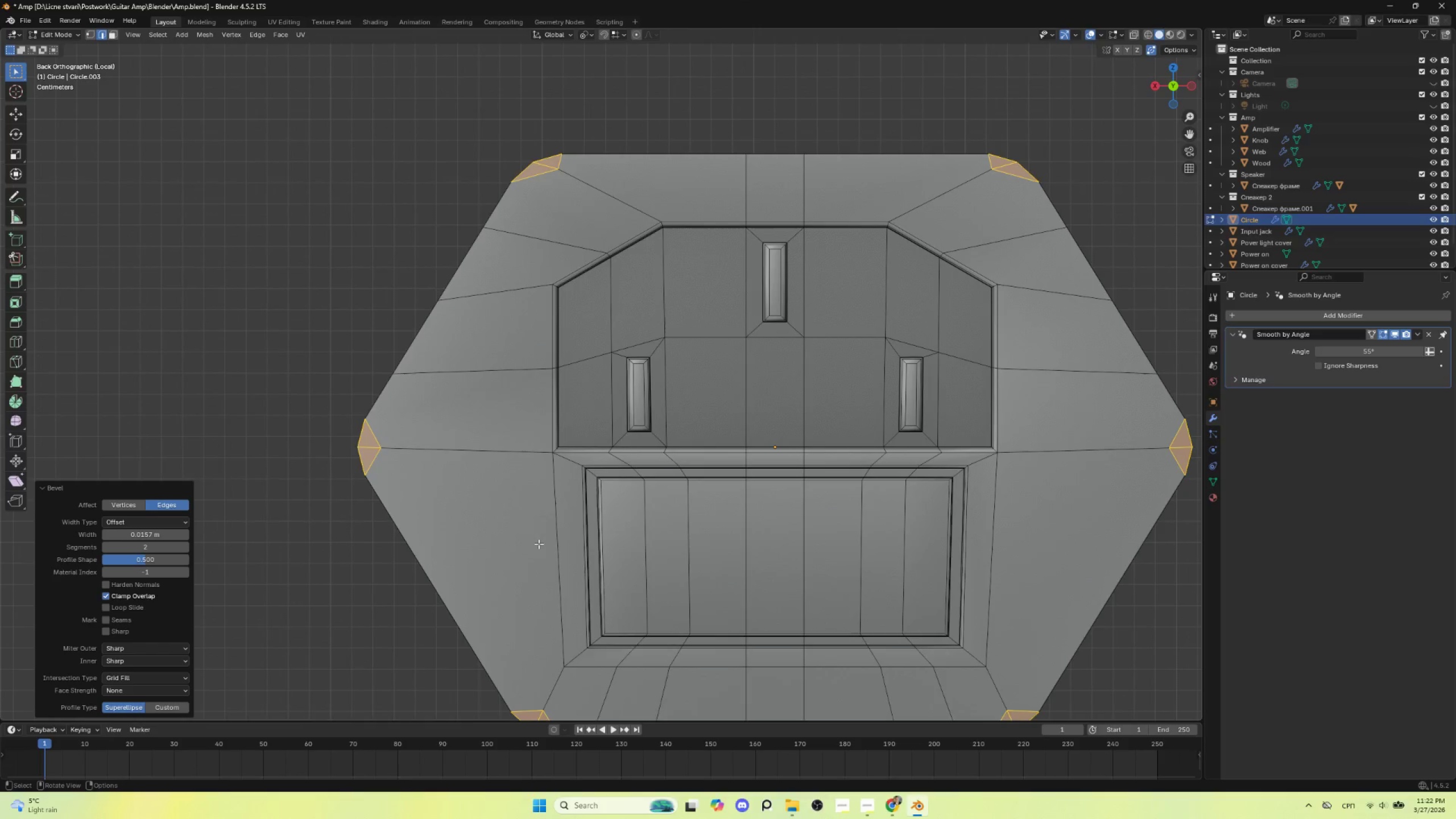 
hold_key(key=ShiftLeft, duration=0.67)
 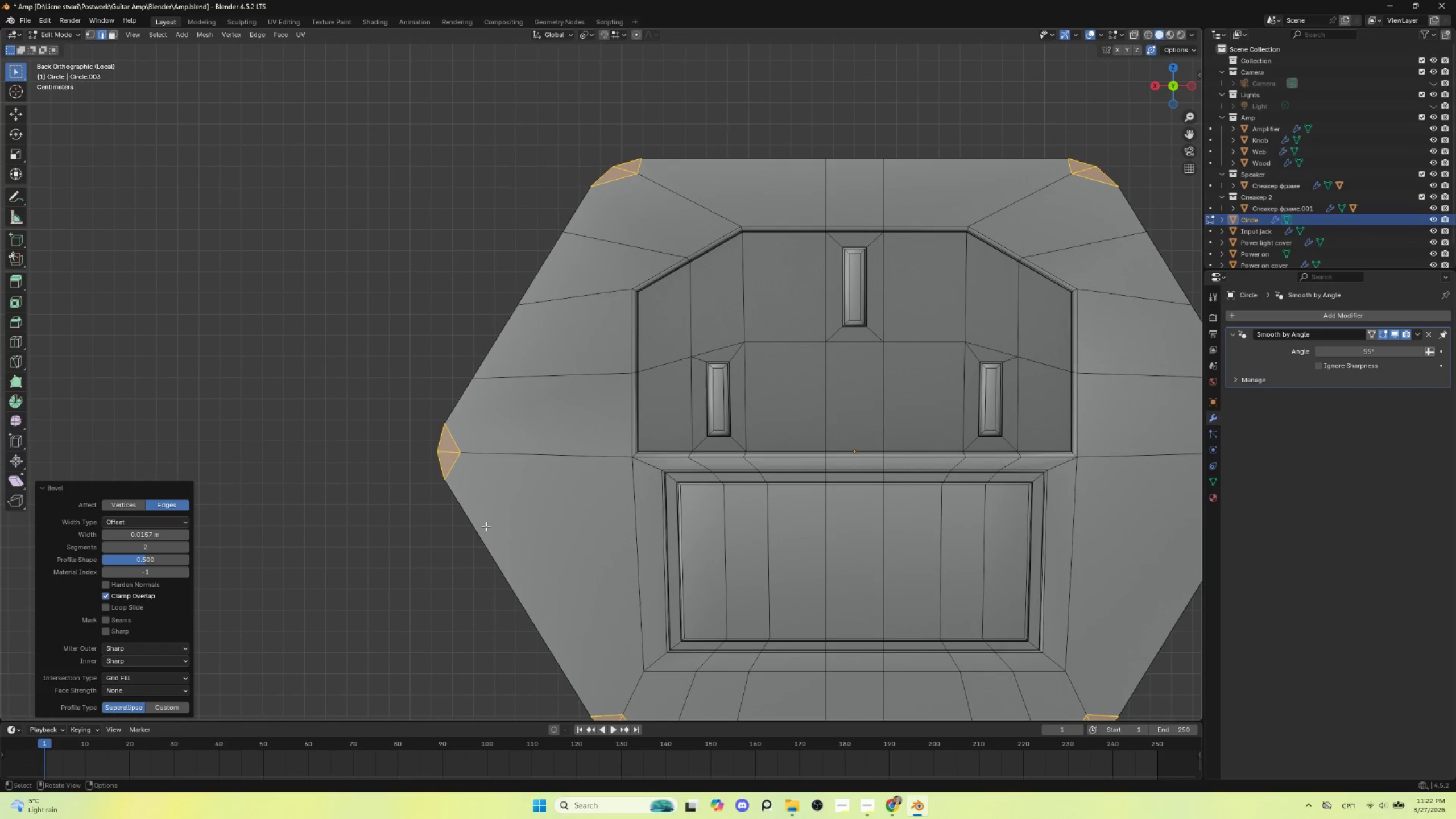 
scroll: coordinate [486, 526], scroll_direction: up, amount: 3.0
 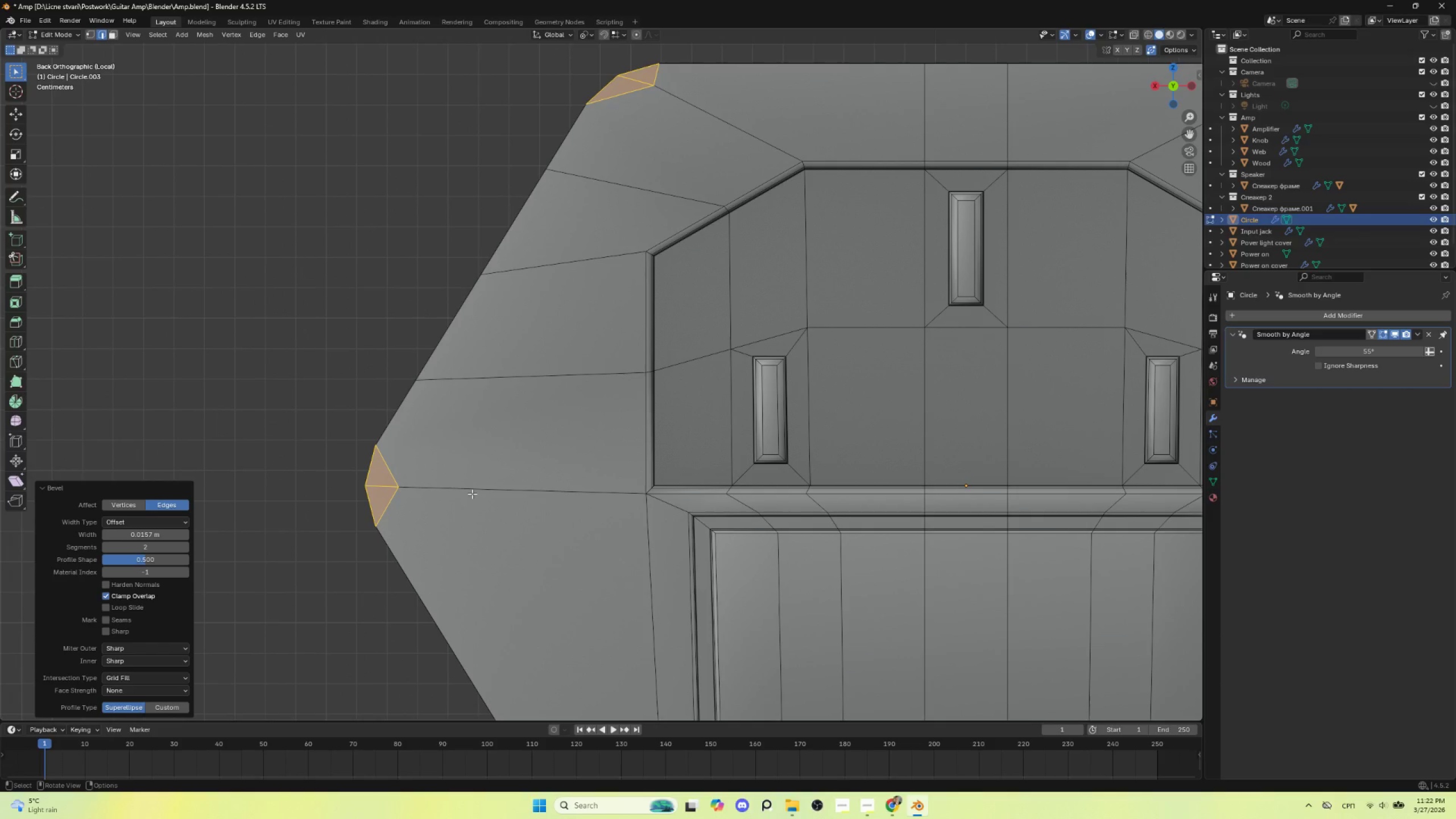 
key(K)
 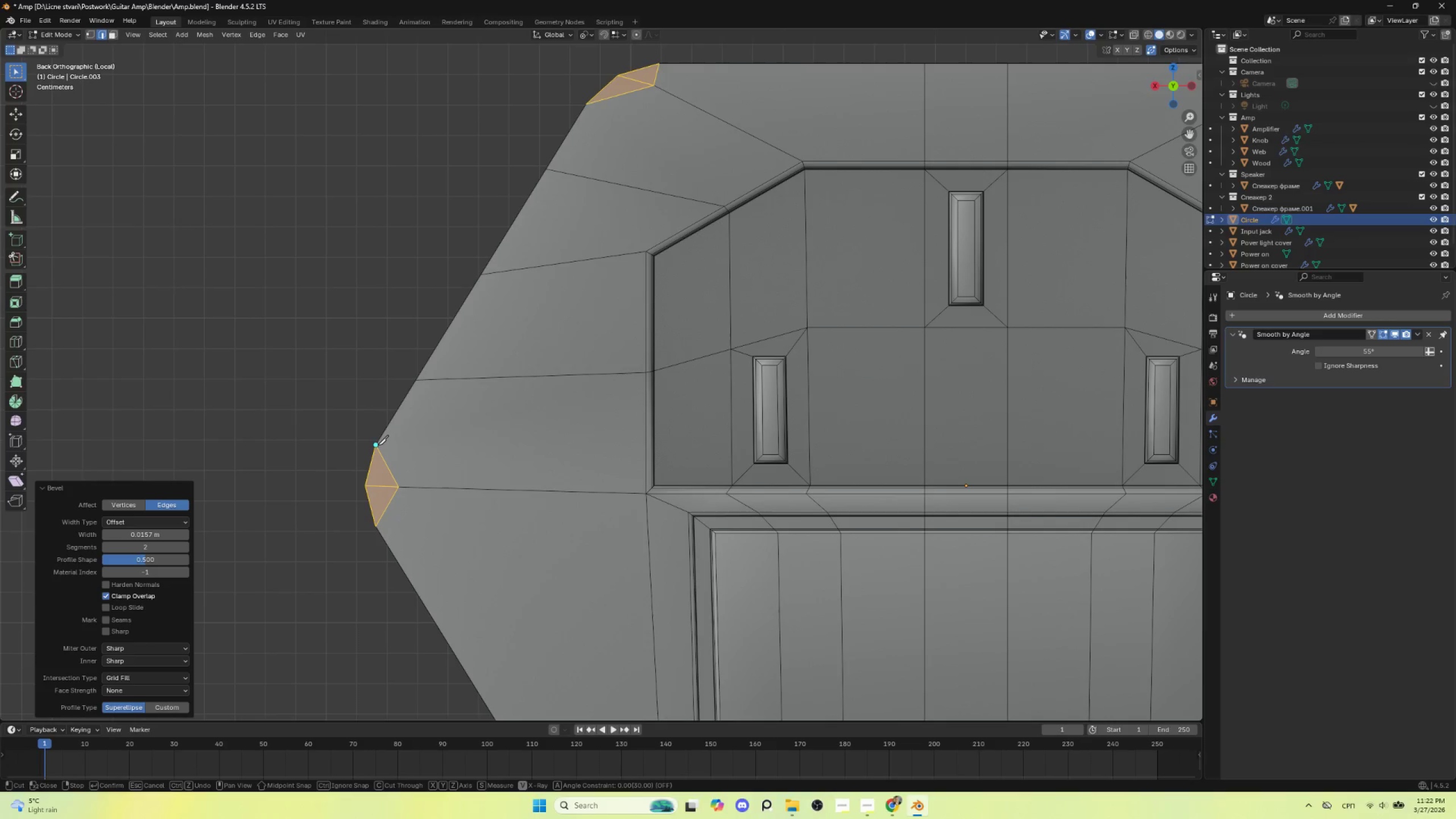 
left_click([378, 444])
 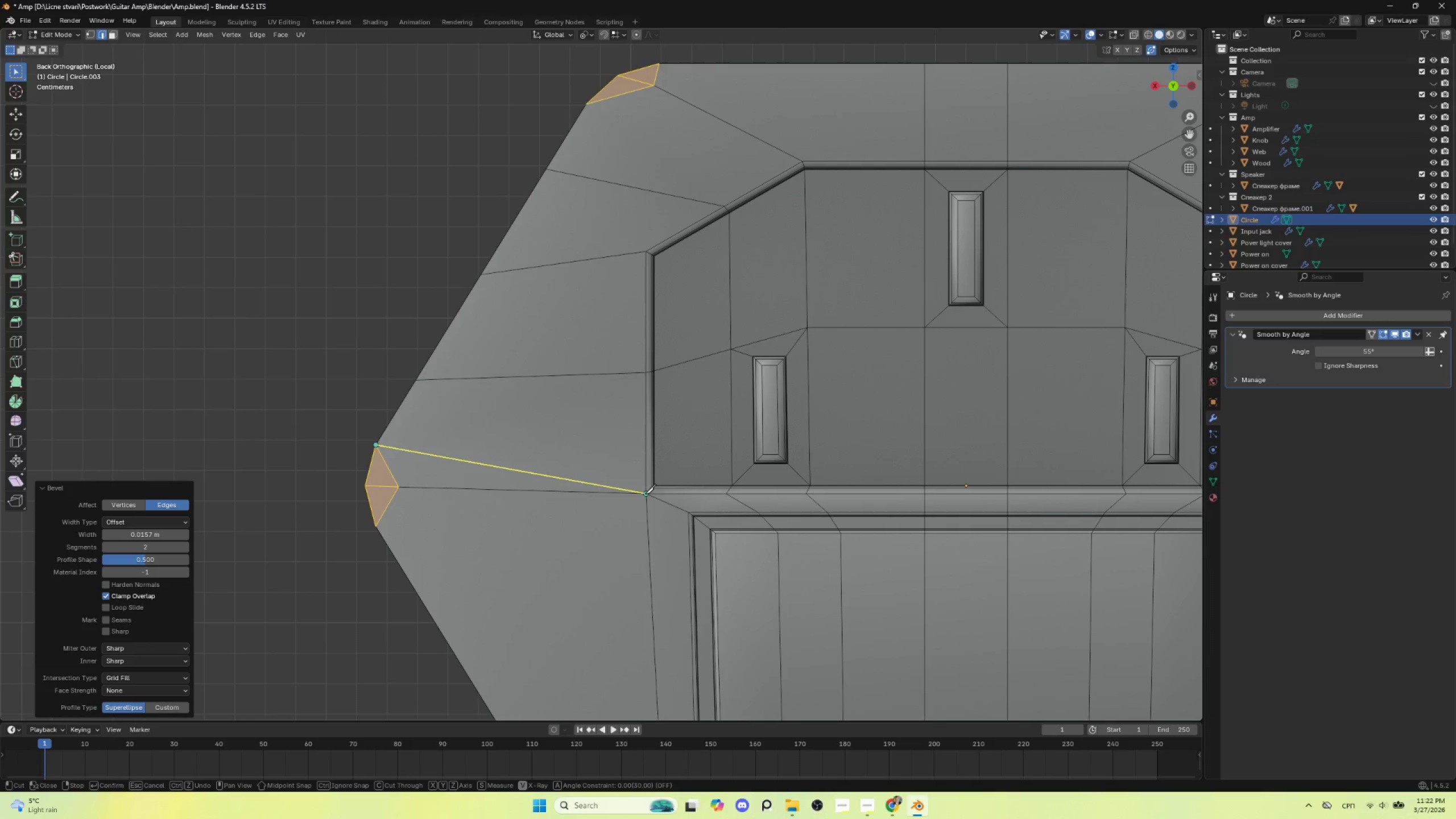 
left_click([645, 494])
 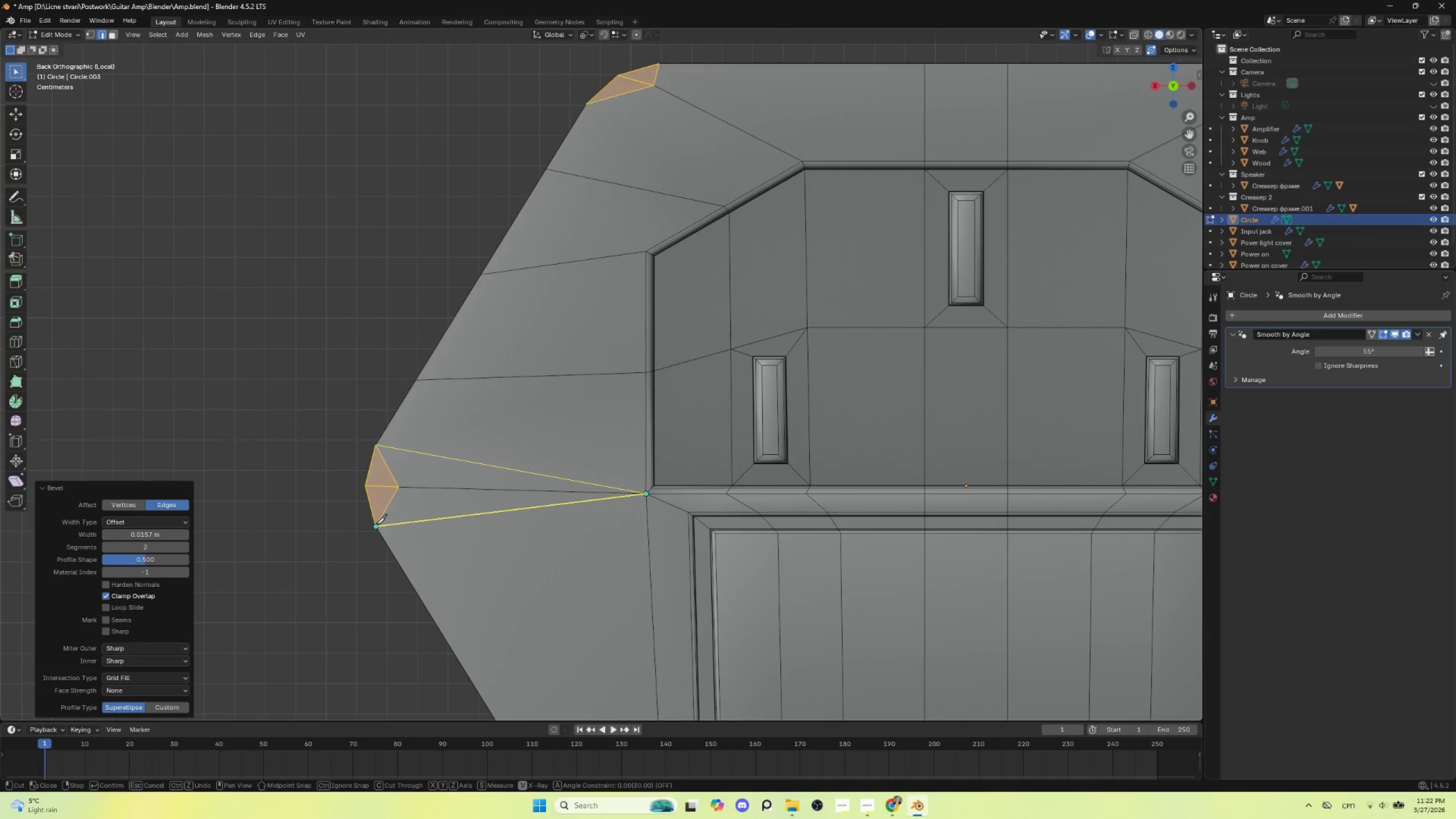 
left_click([376, 524])
 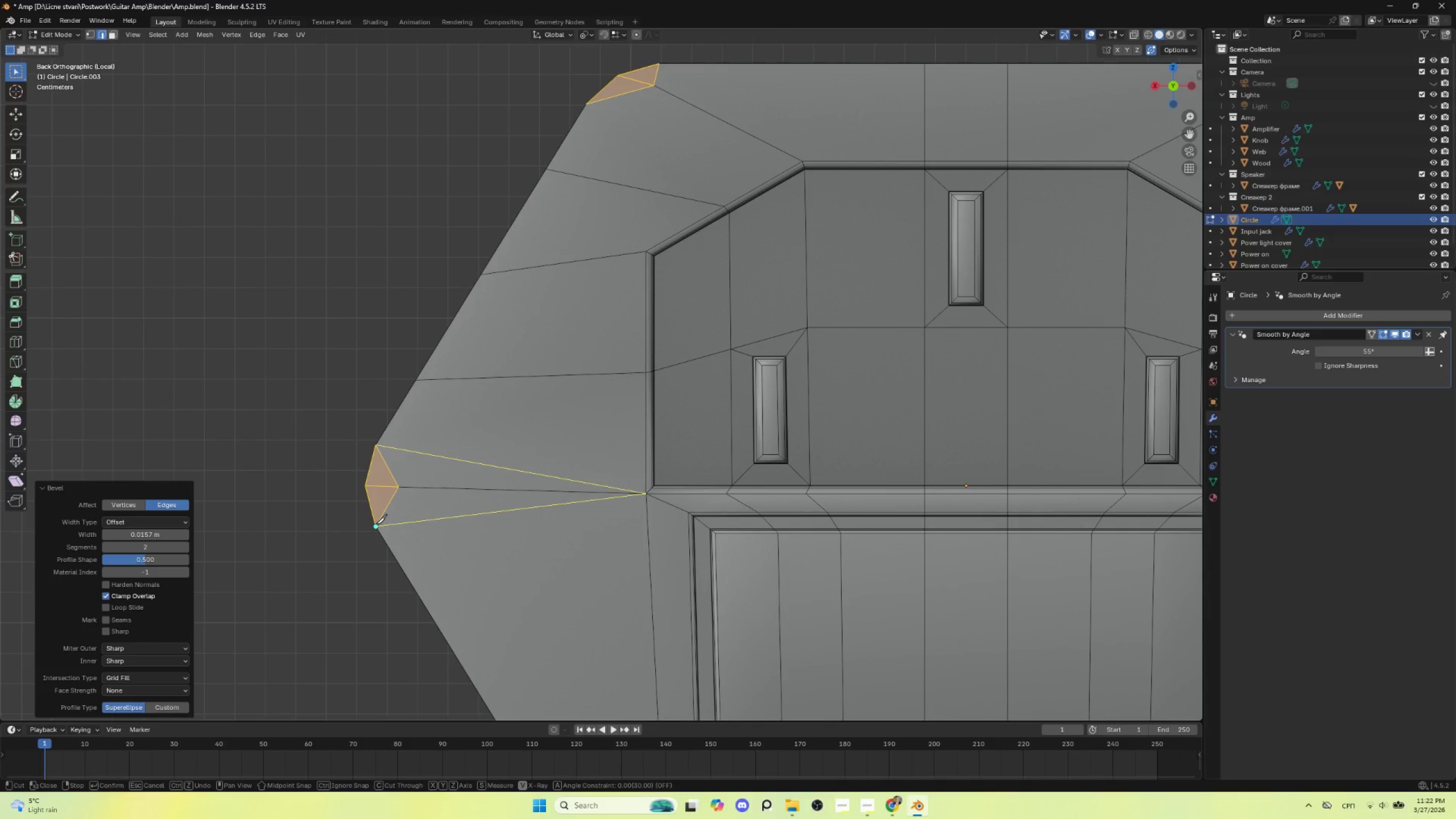 
key(Enter)
 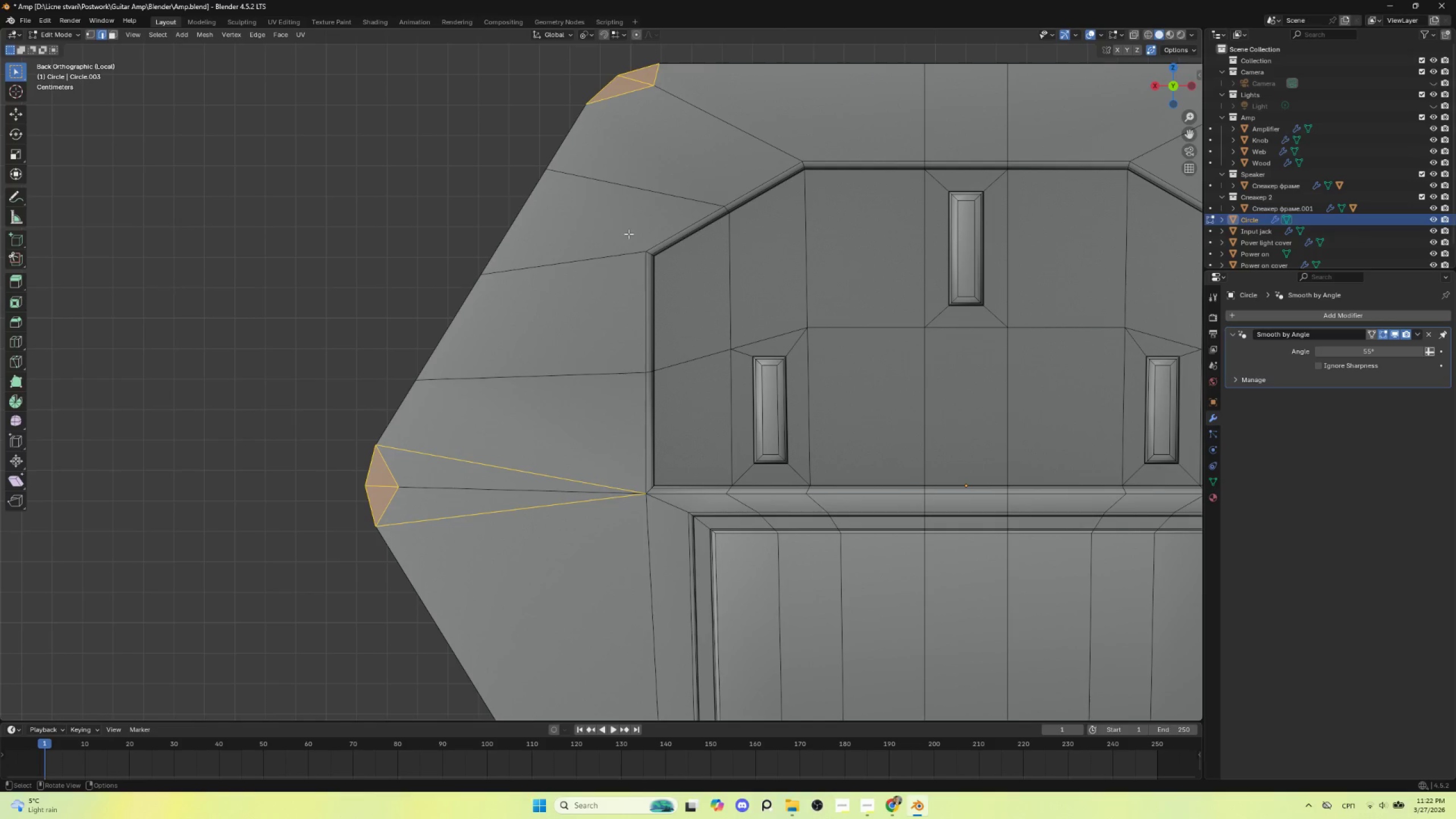 
hold_key(key=ShiftLeft, duration=0.81)
 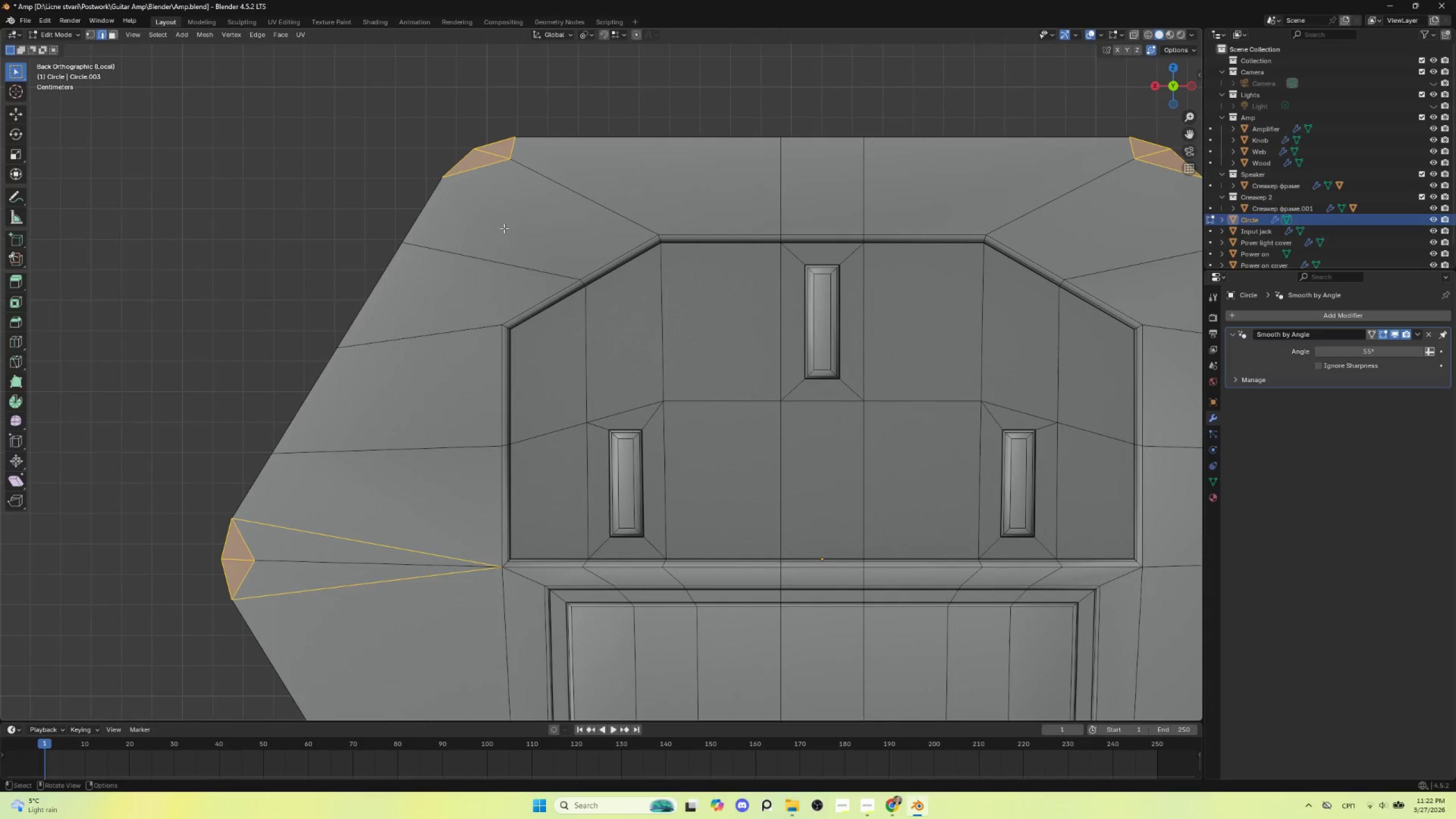 
key(K)
 